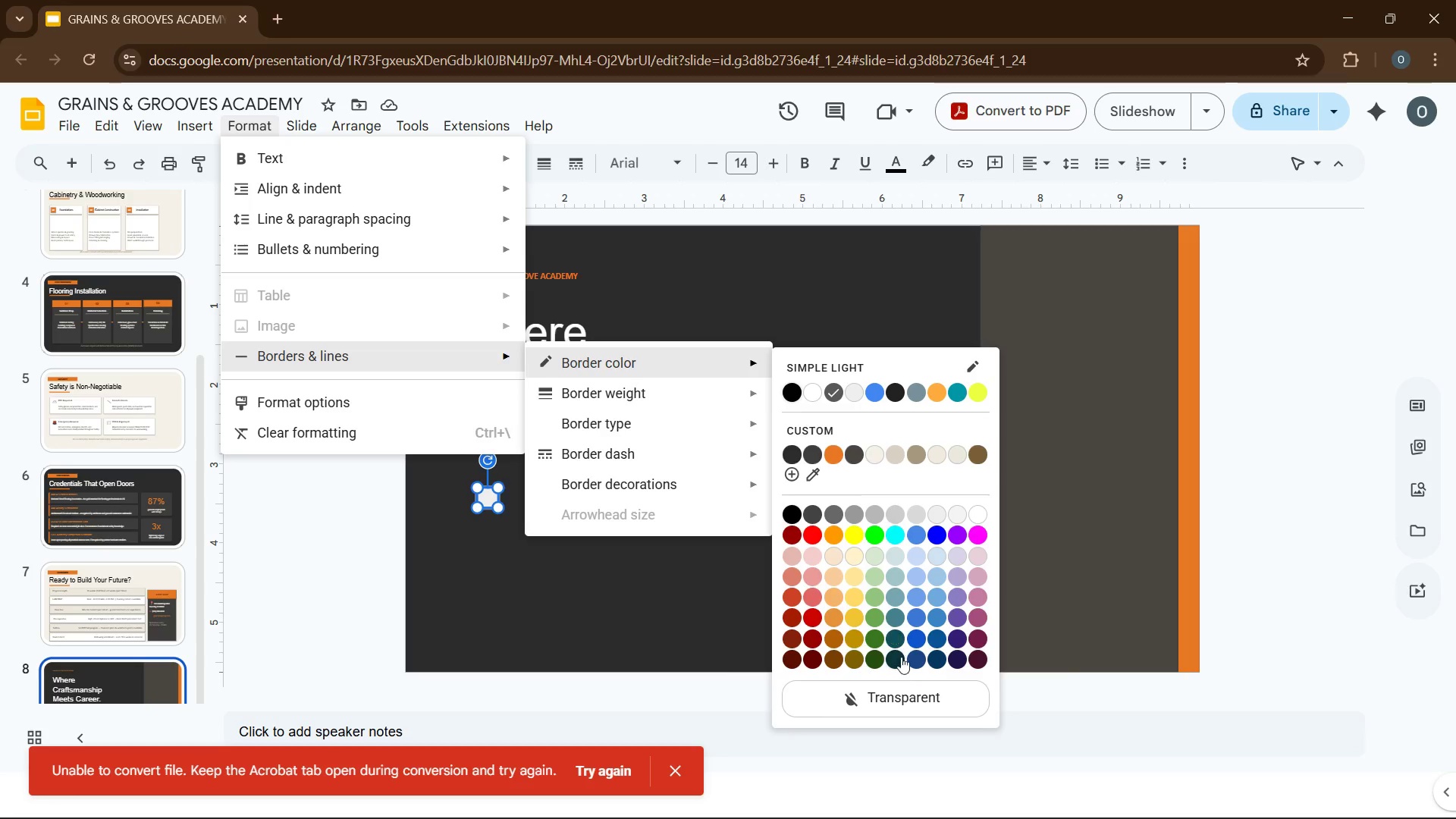 
left_click([904, 694])
 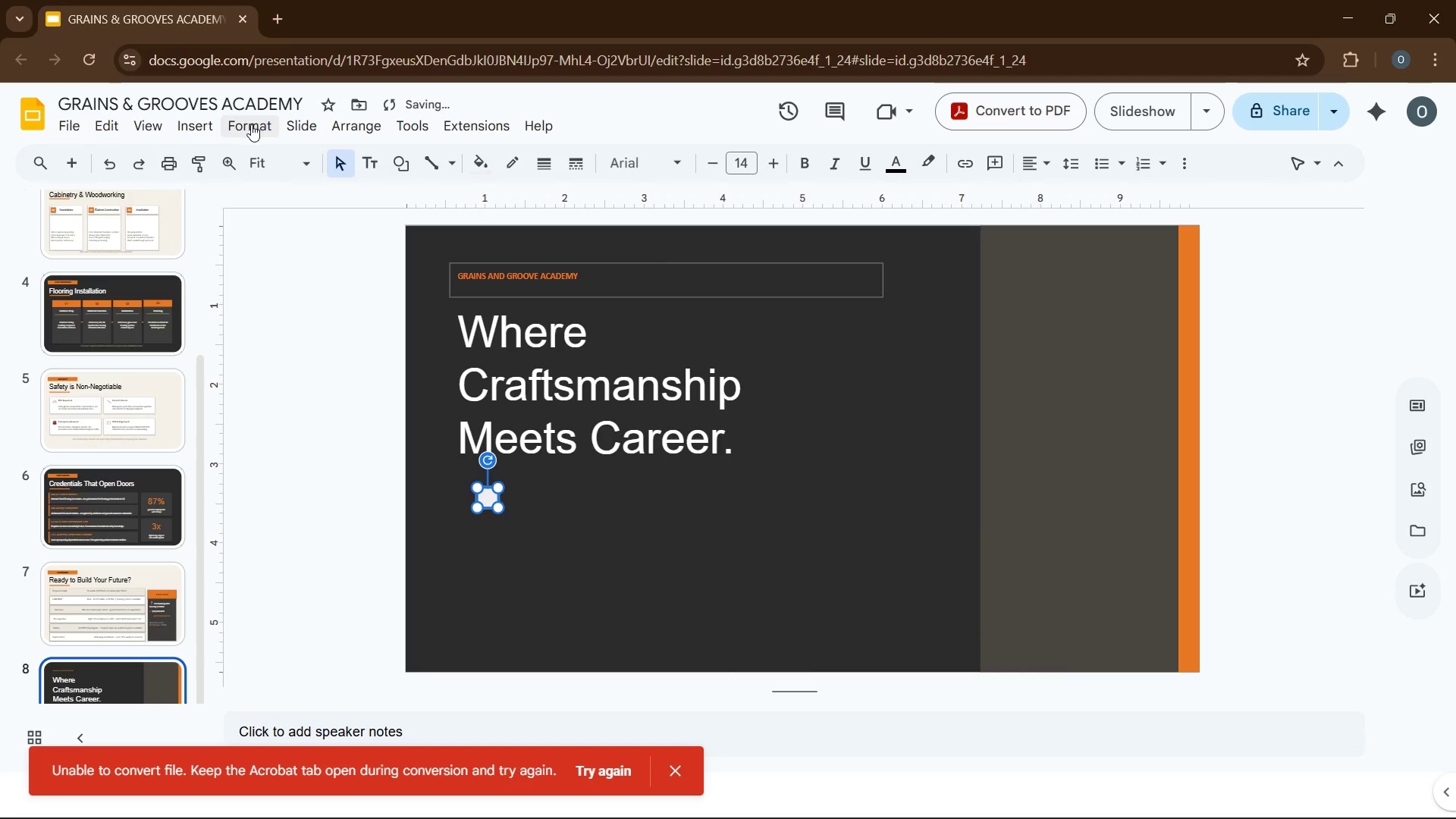 
left_click([251, 126])
 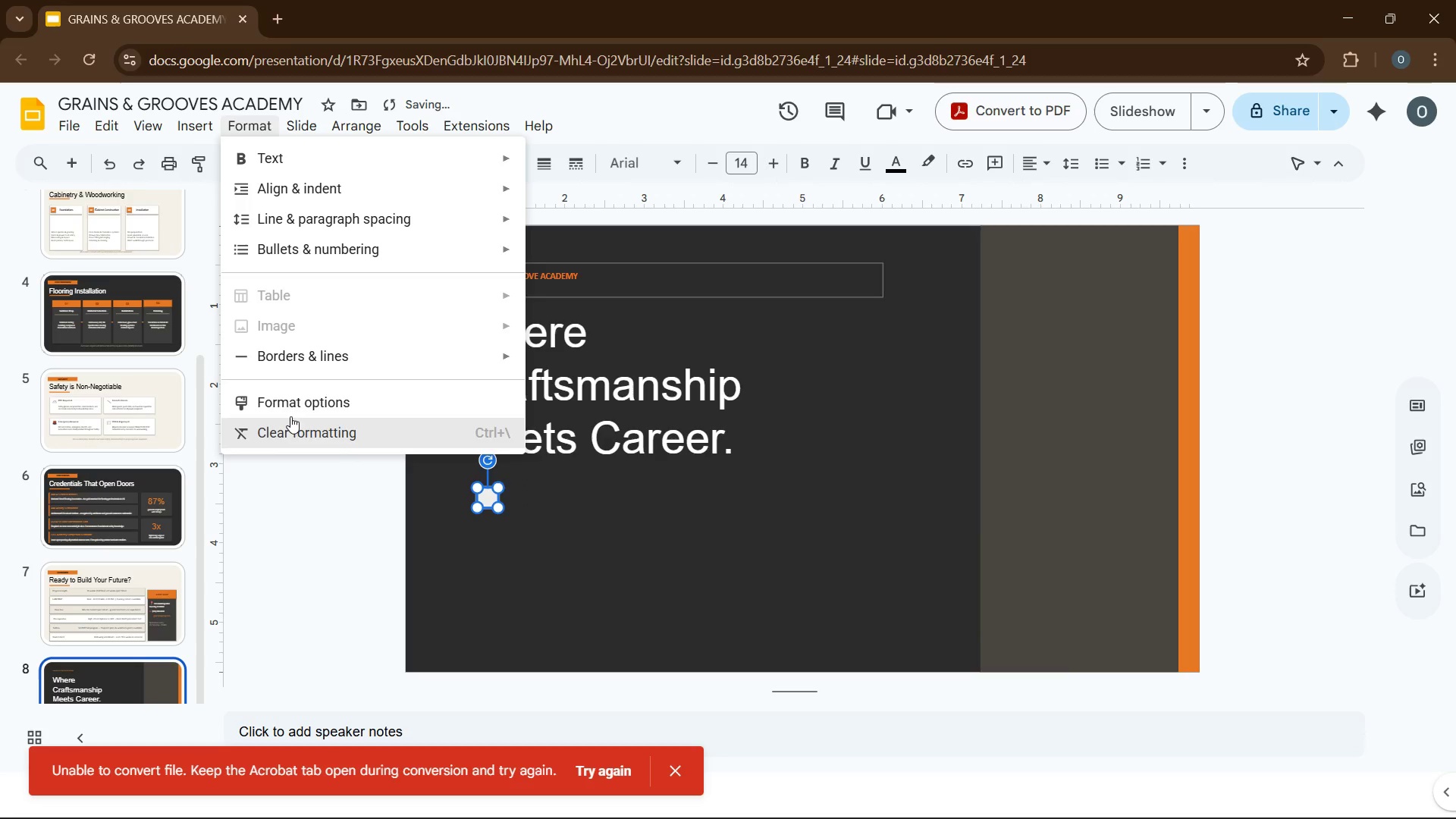 
left_click([293, 403])
 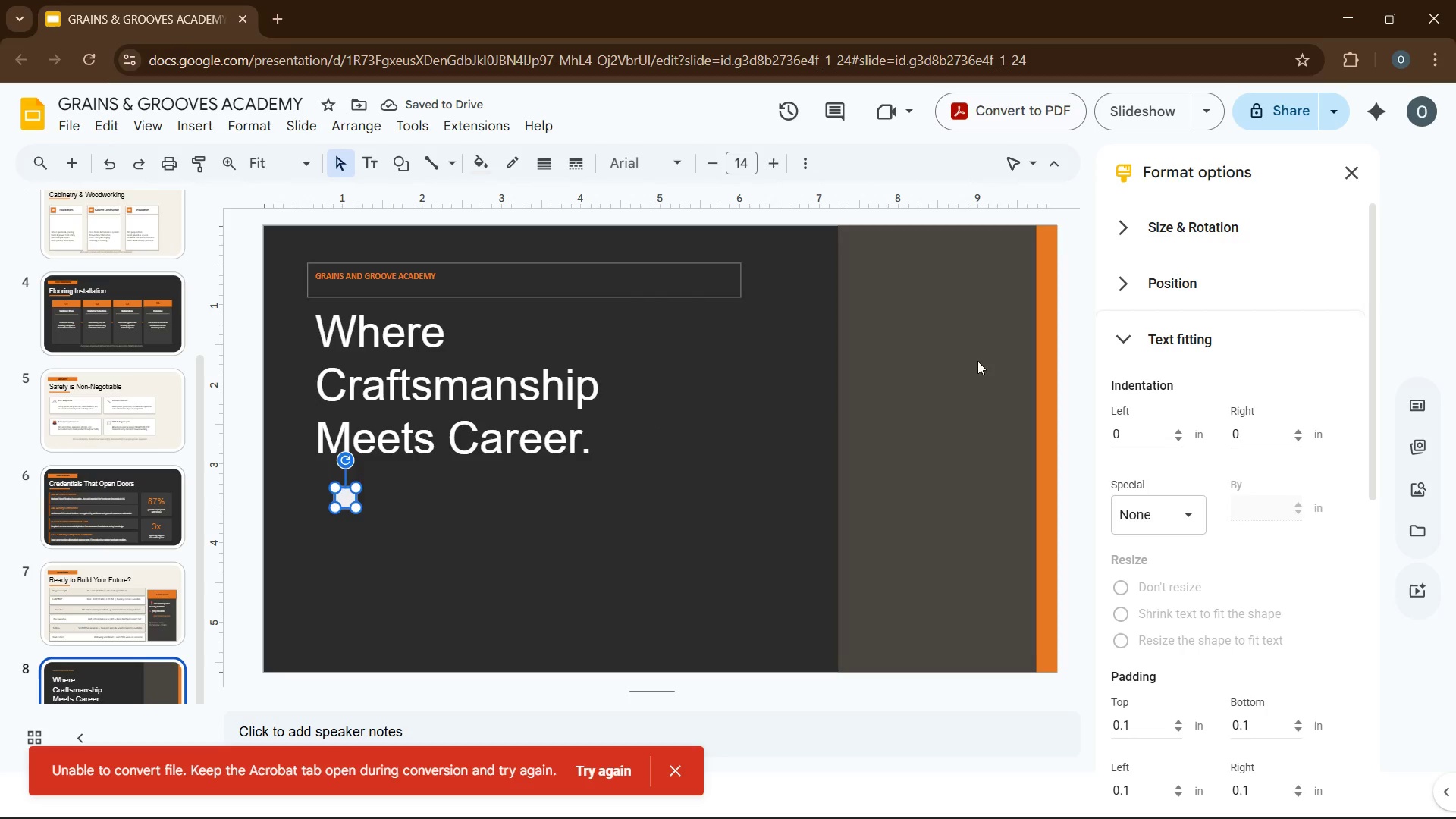 
scroll: coordinate [1191, 271], scroll_direction: up, amount: 4.0
 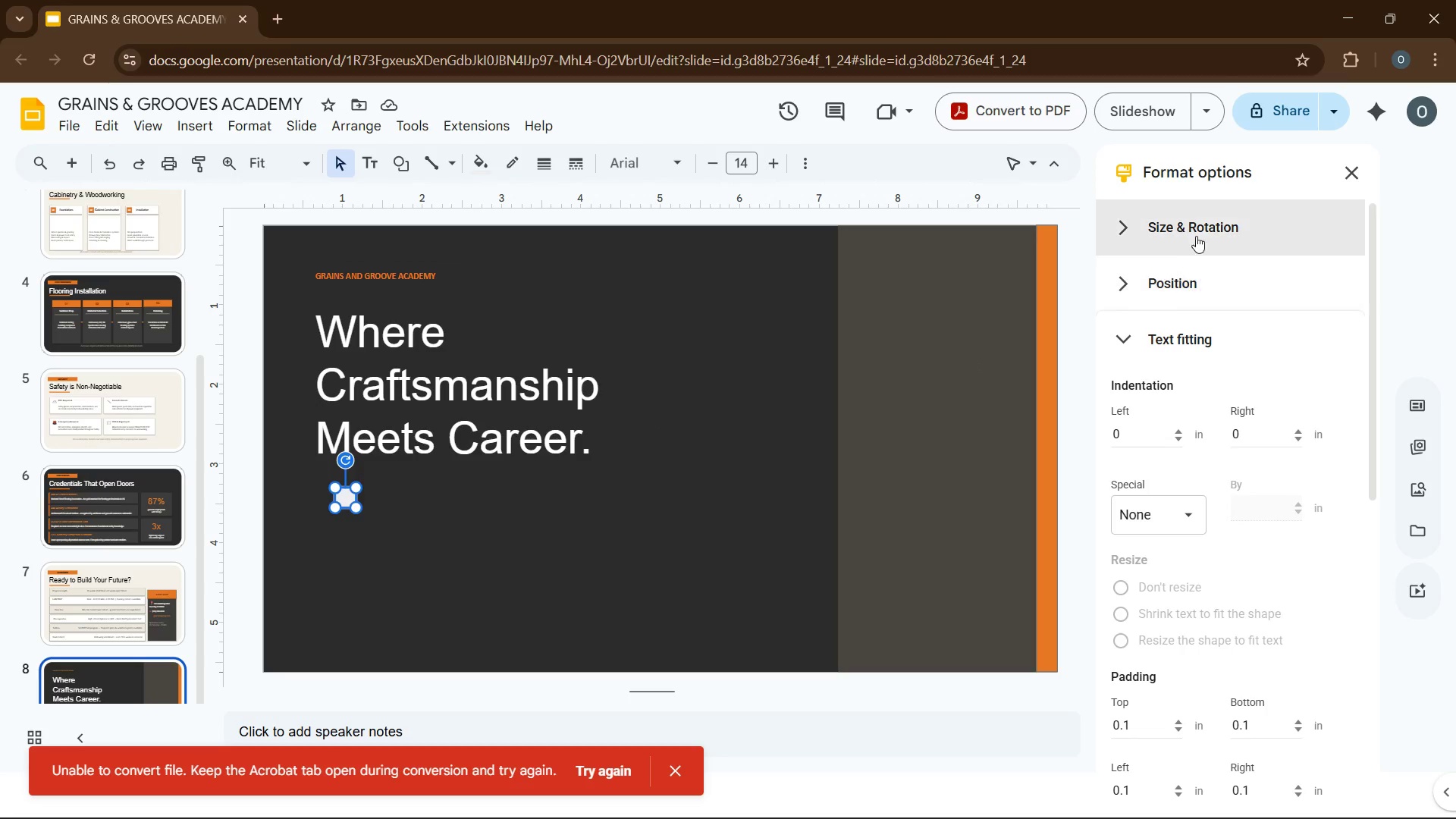 
left_click([1198, 231])
 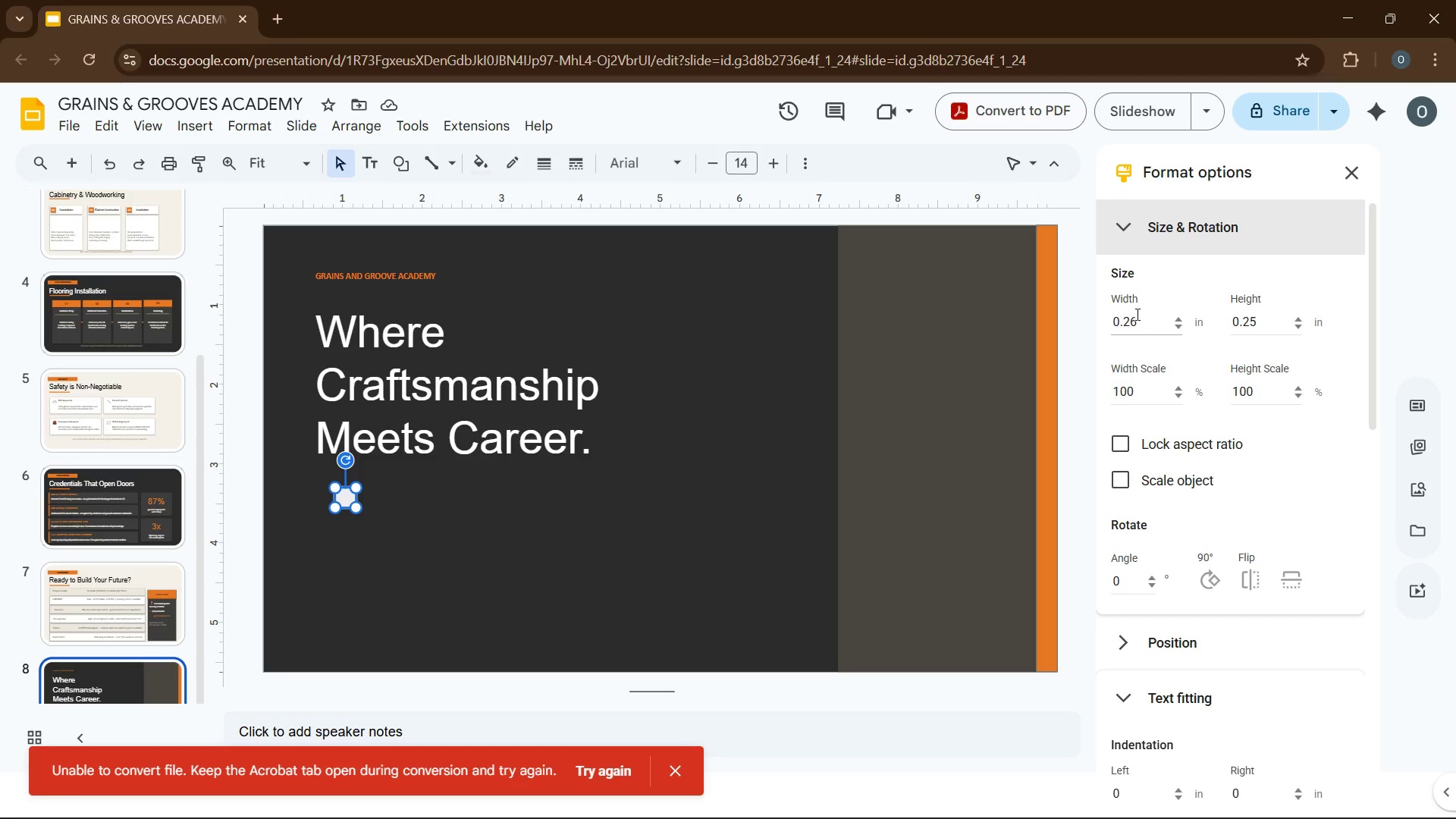 
left_click([1151, 324])
 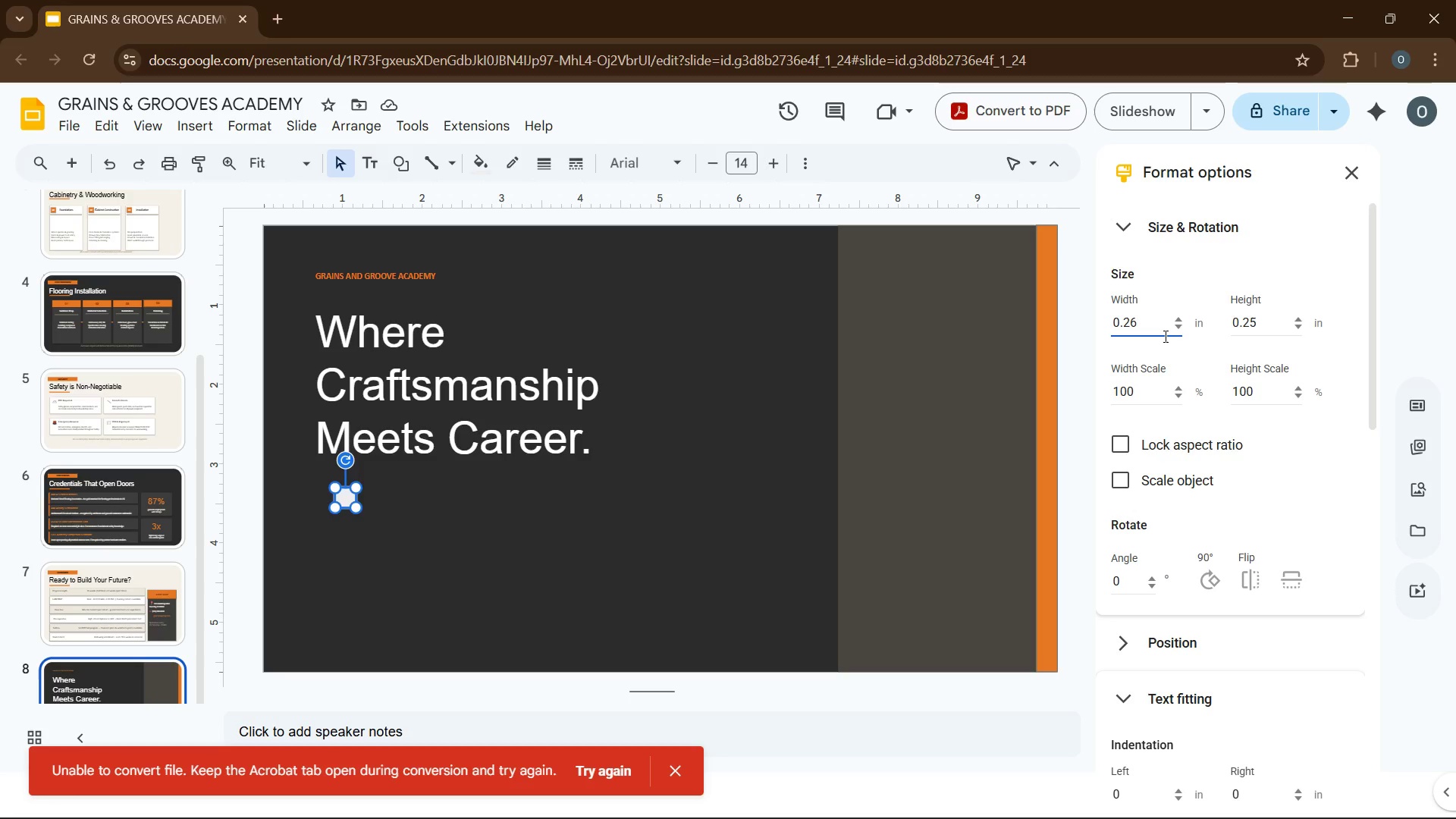 
key(Backspace)
 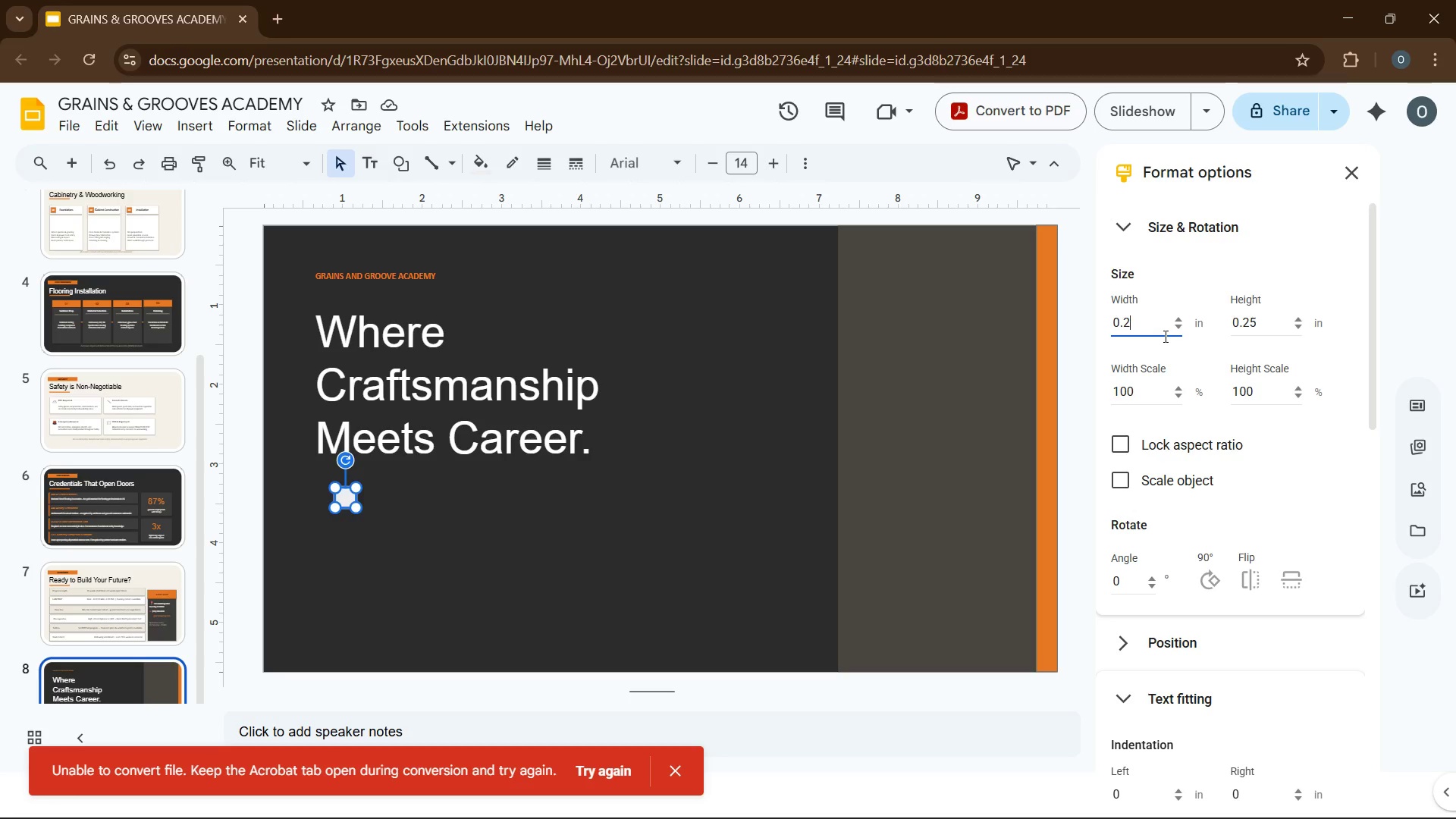 
key(Backspace)
 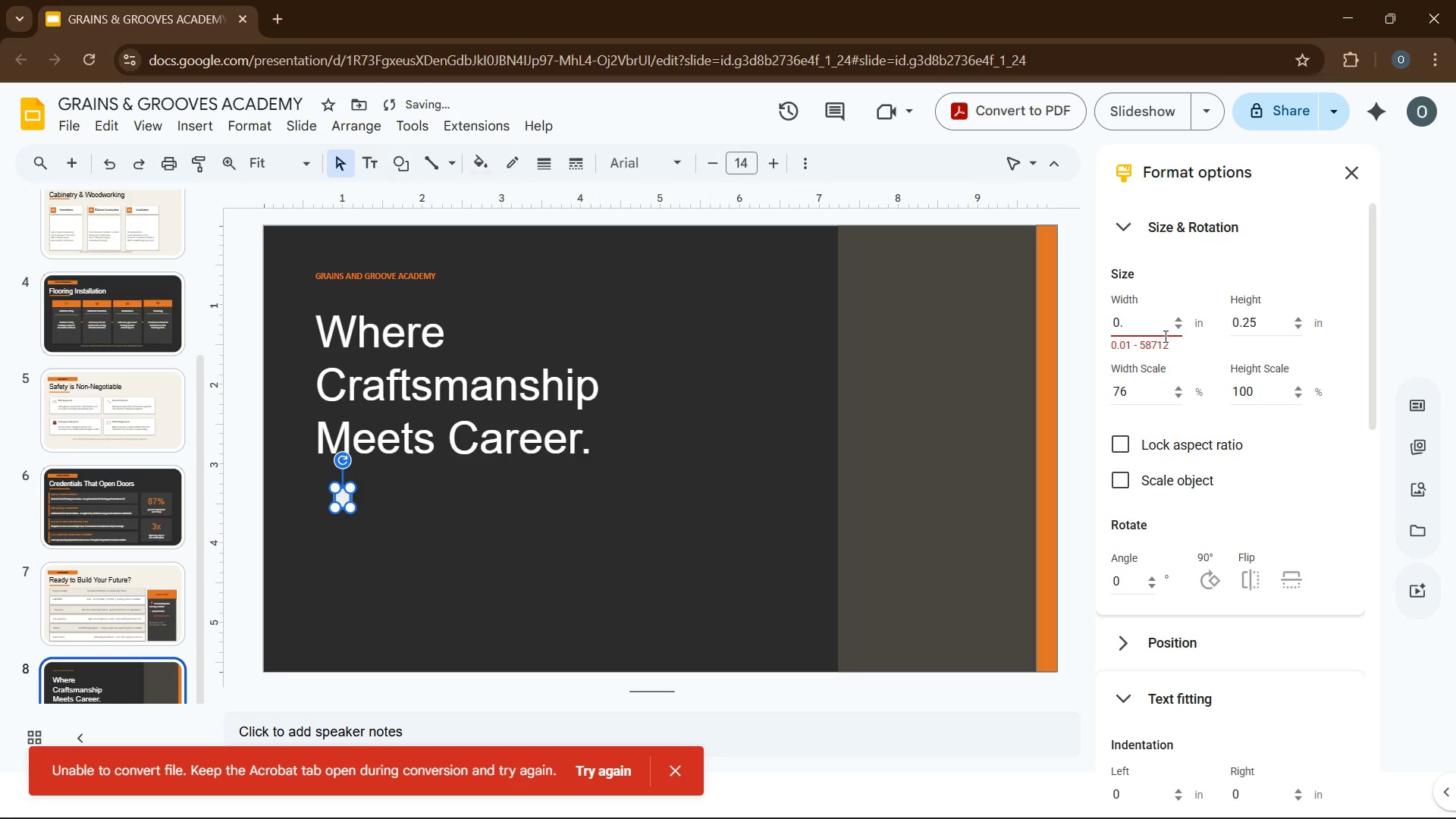 
key(Numpad1)
 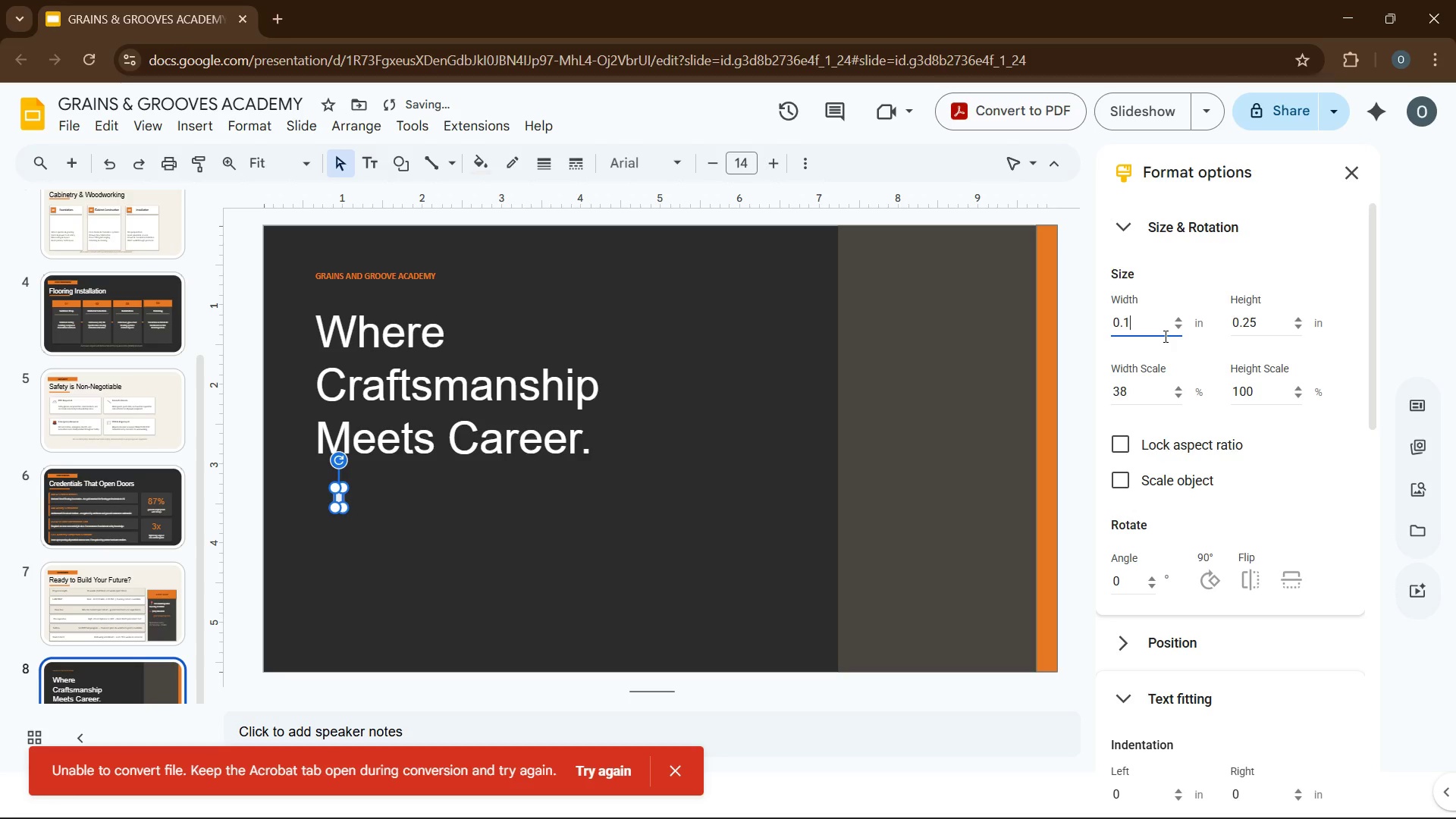 
key(Numpad8)
 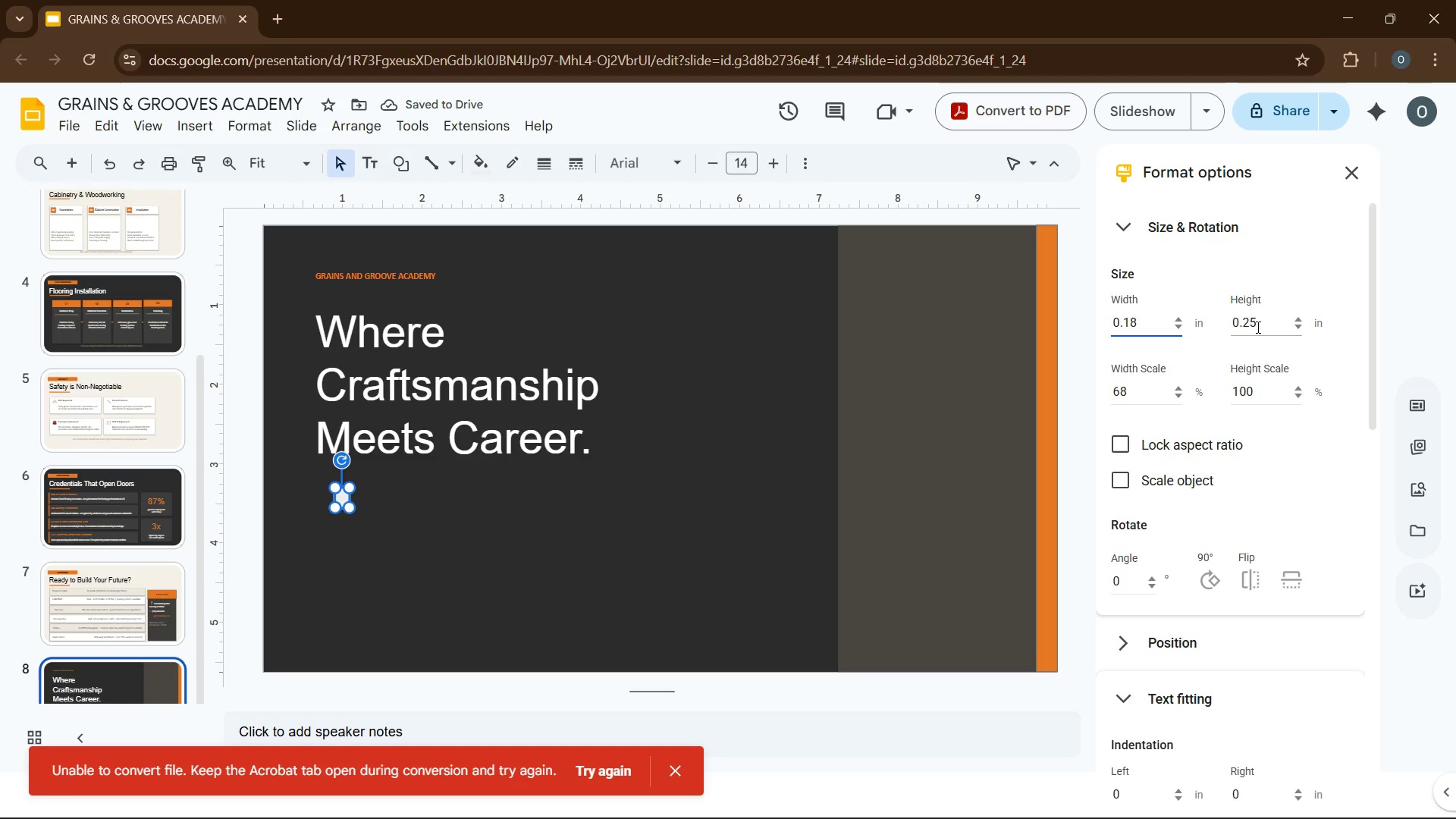 
double_click([1254, 322])
 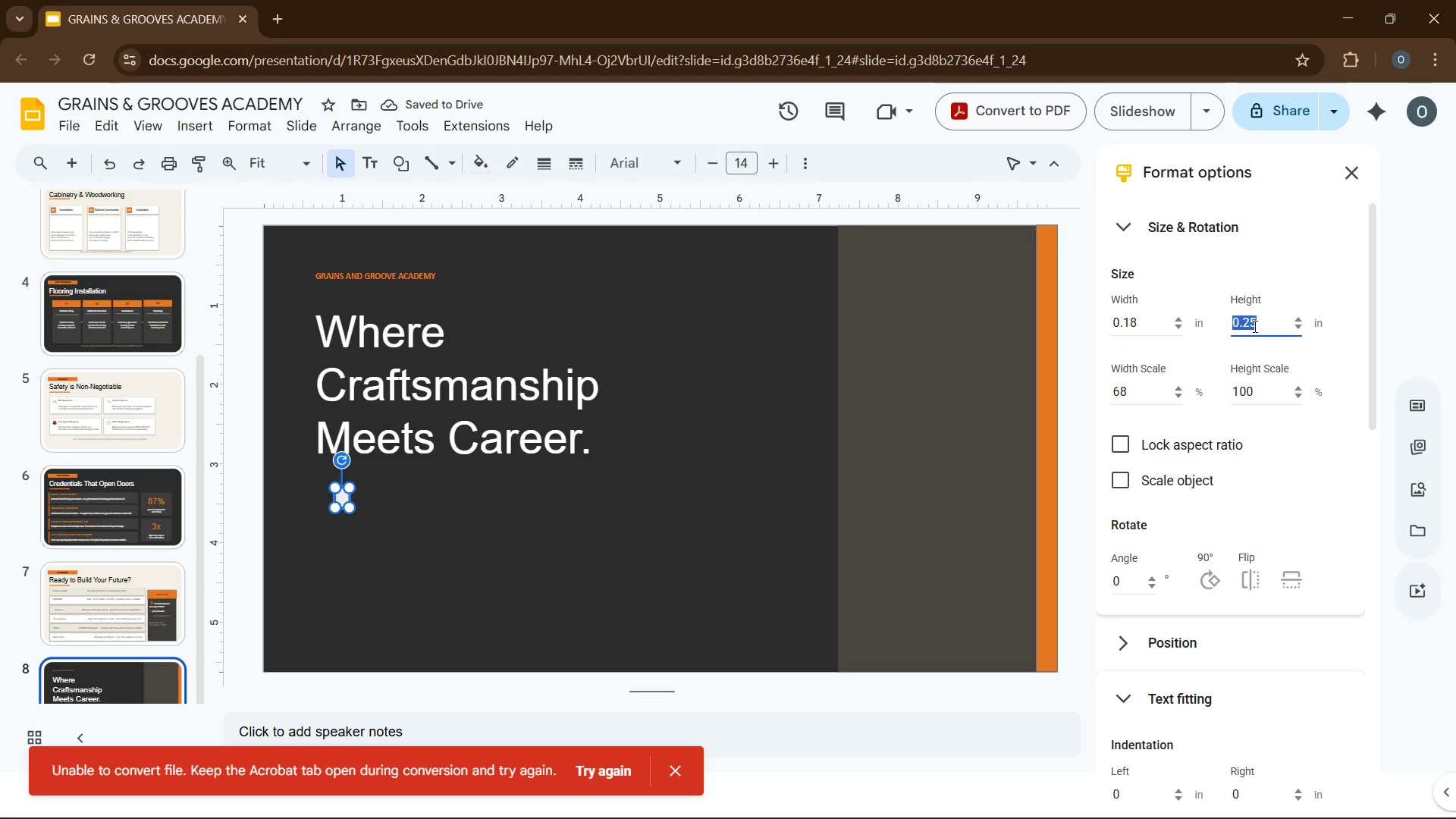 
key(Numpad0)
 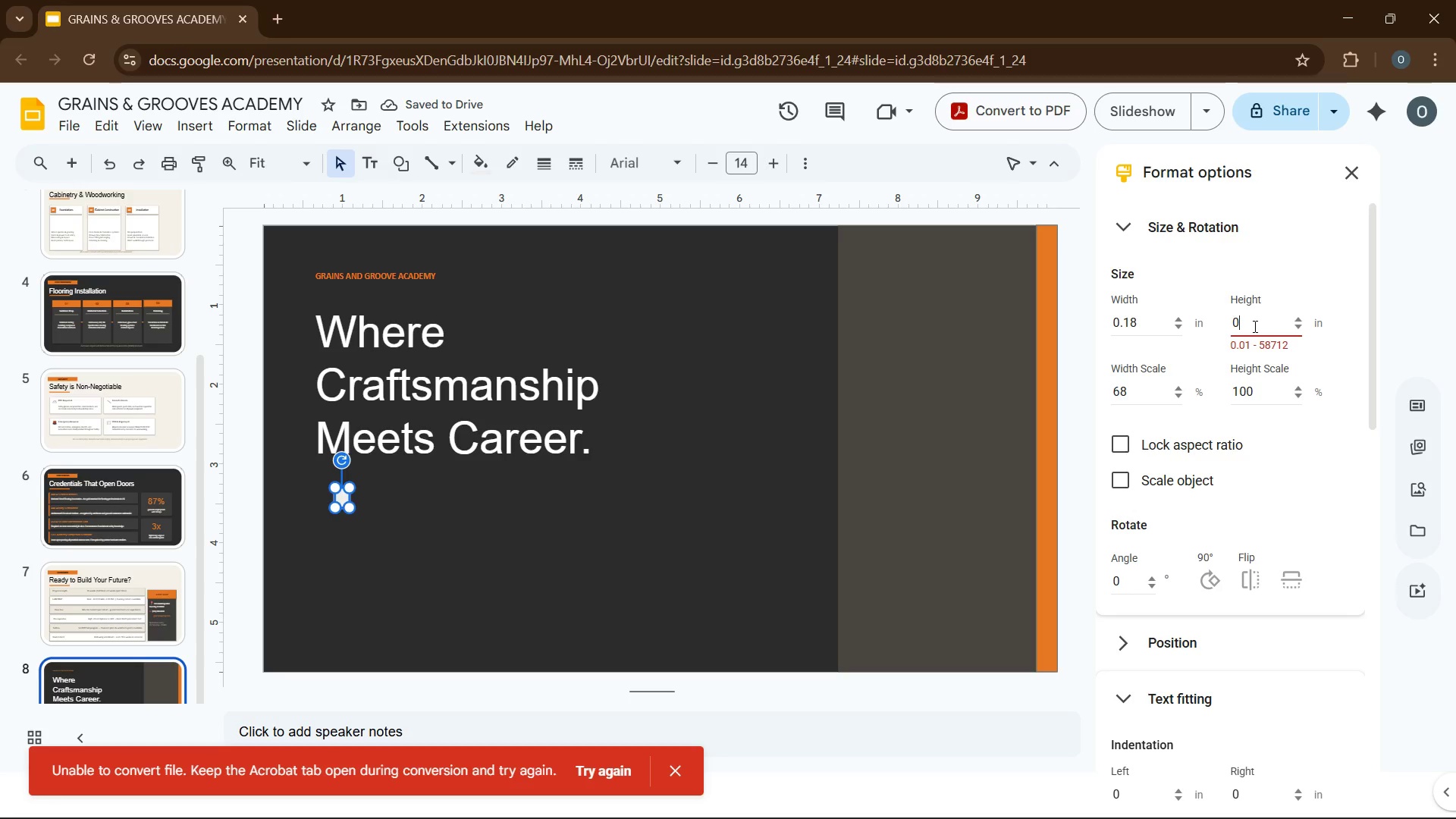 
key(NumpadDecimal)
 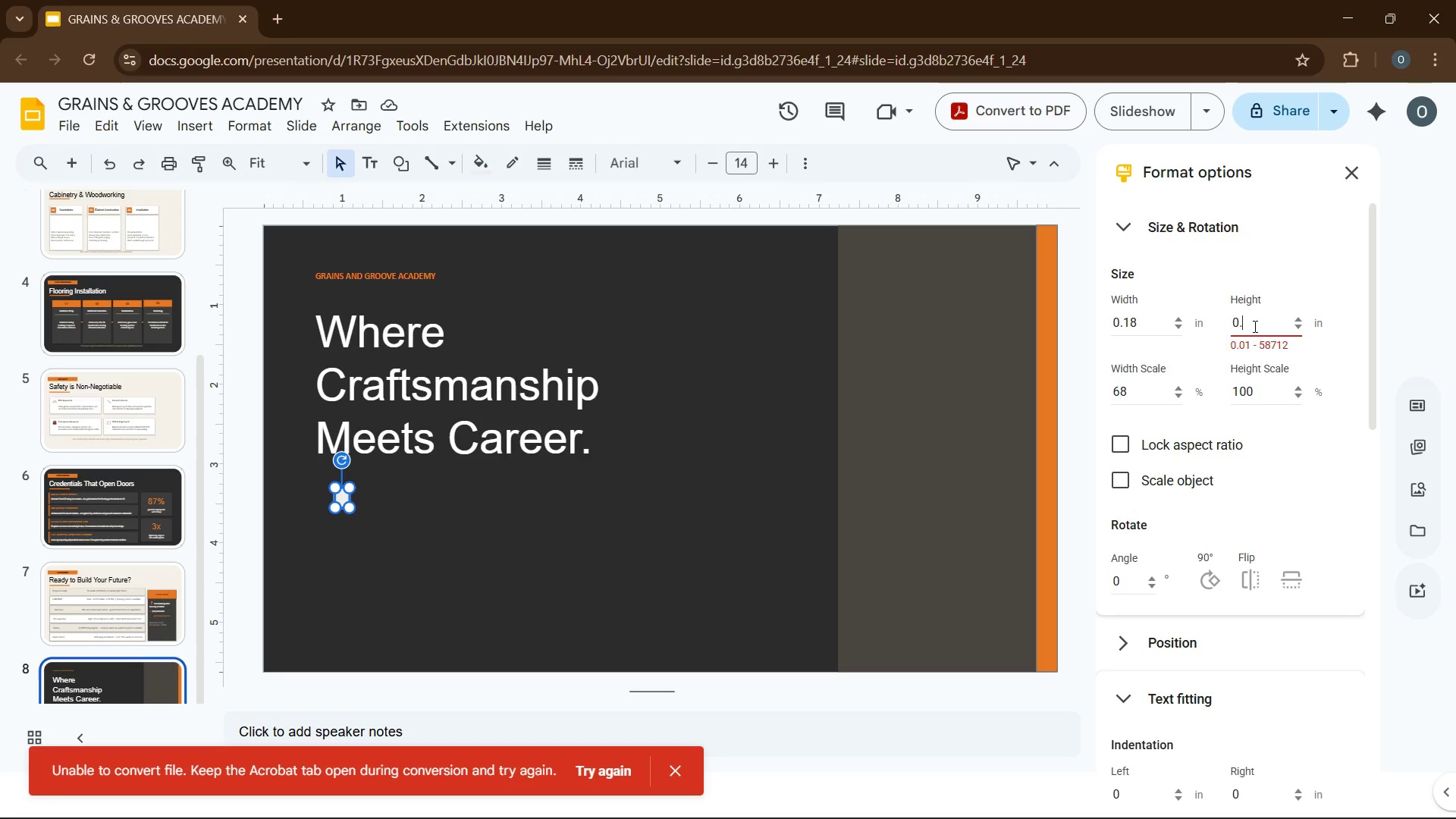 
key(Numpad1)
 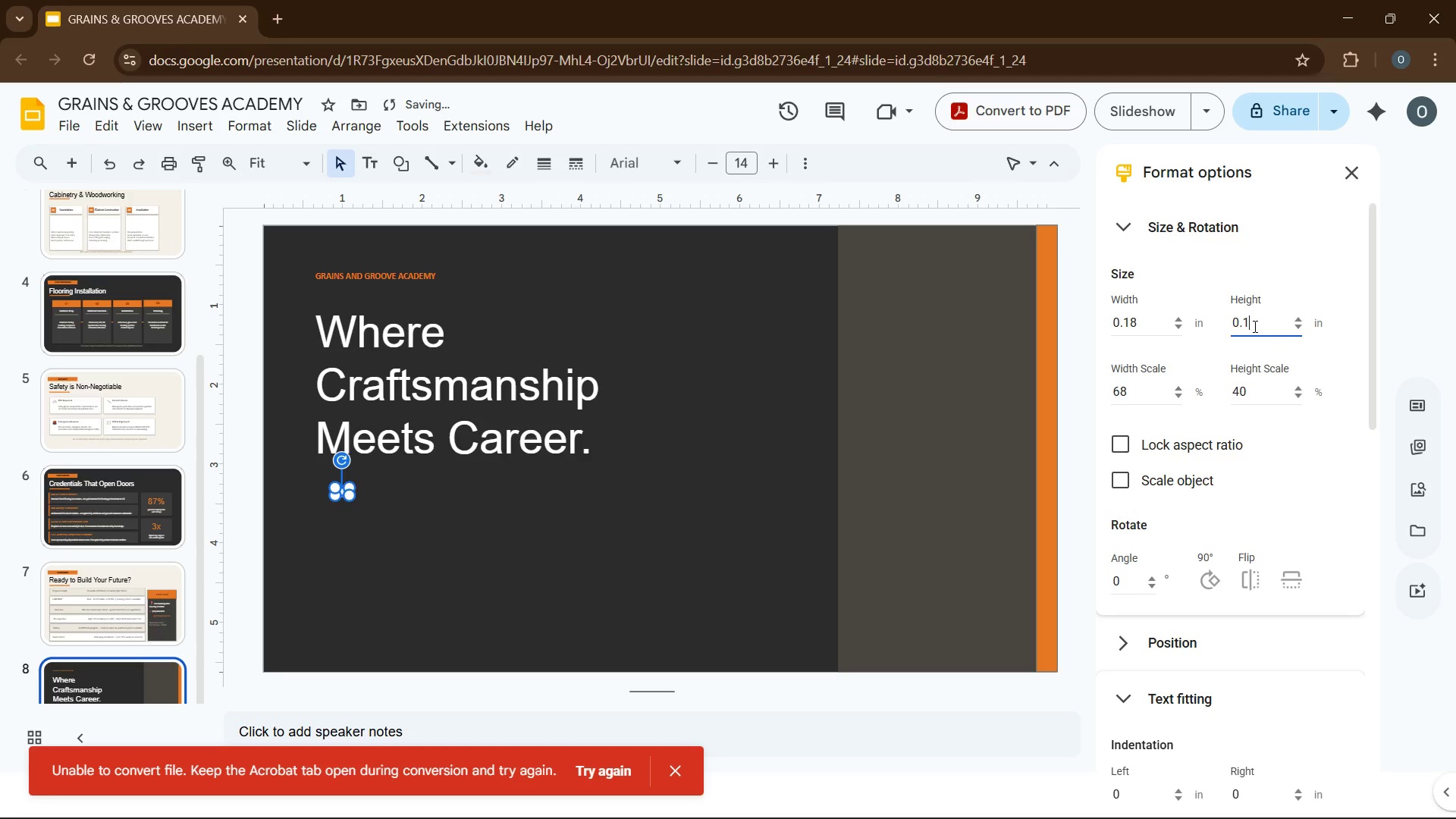 
key(Numpad8)
 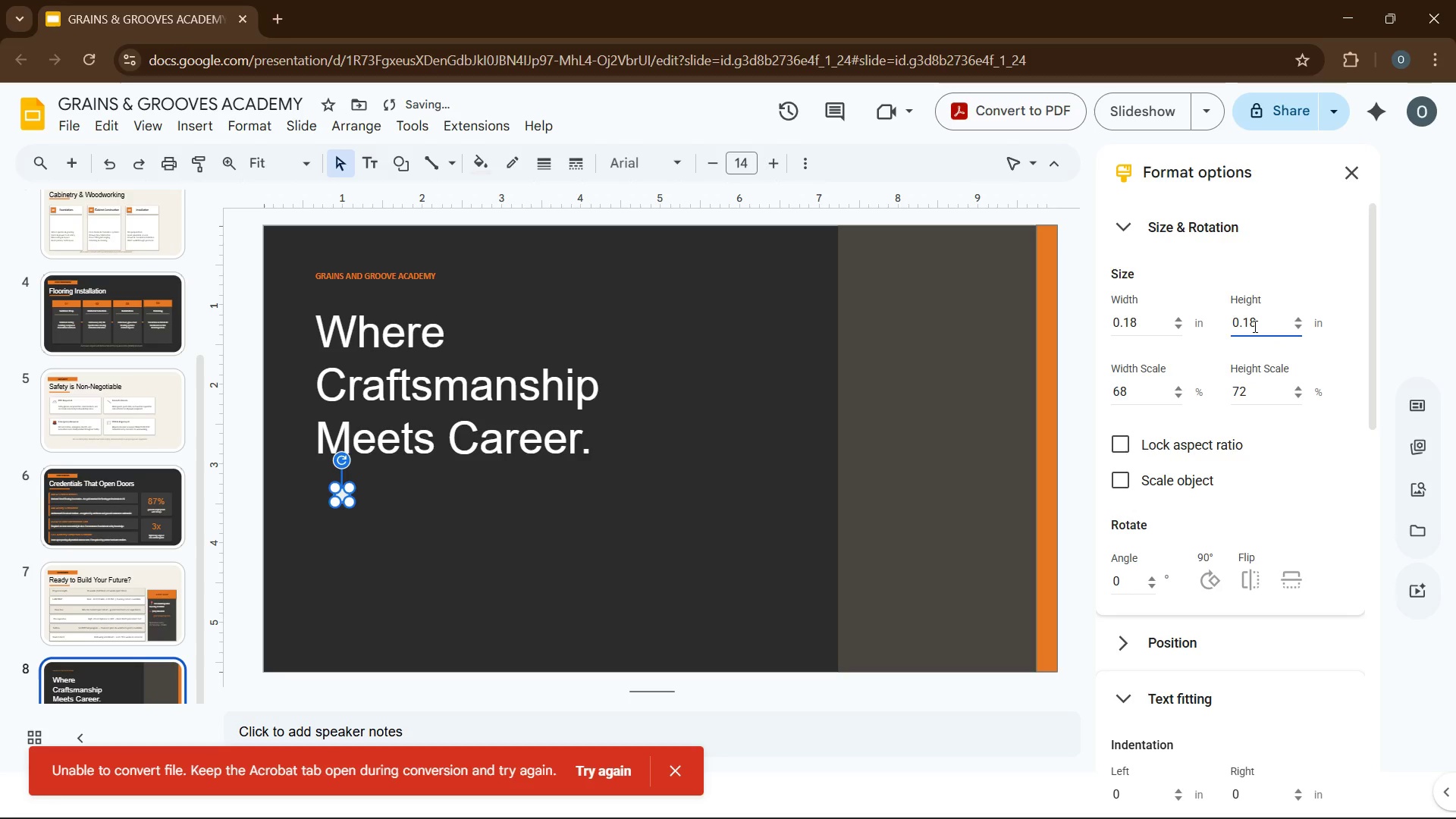 
key(Enter)
 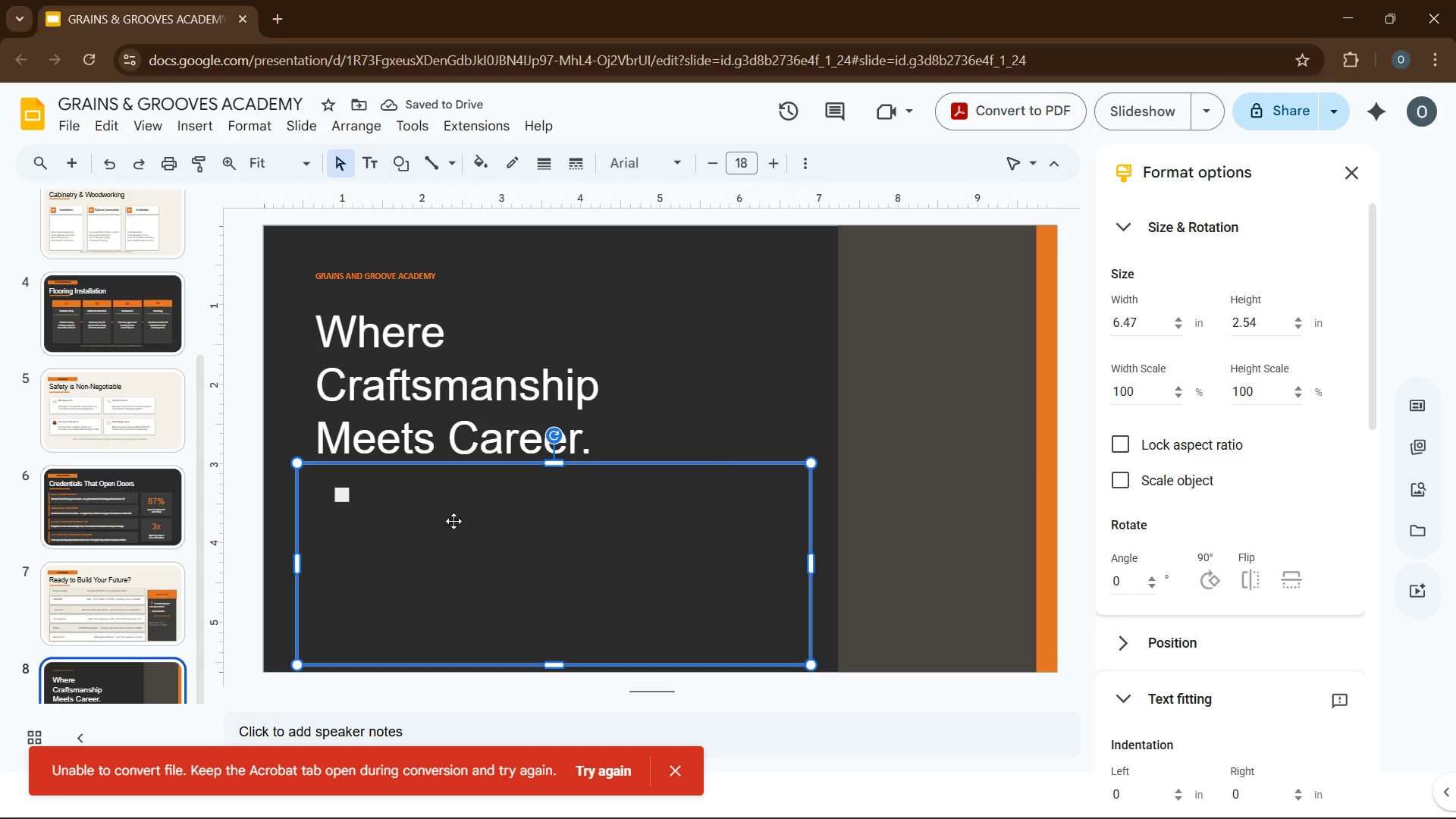 
left_click([343, 499])
 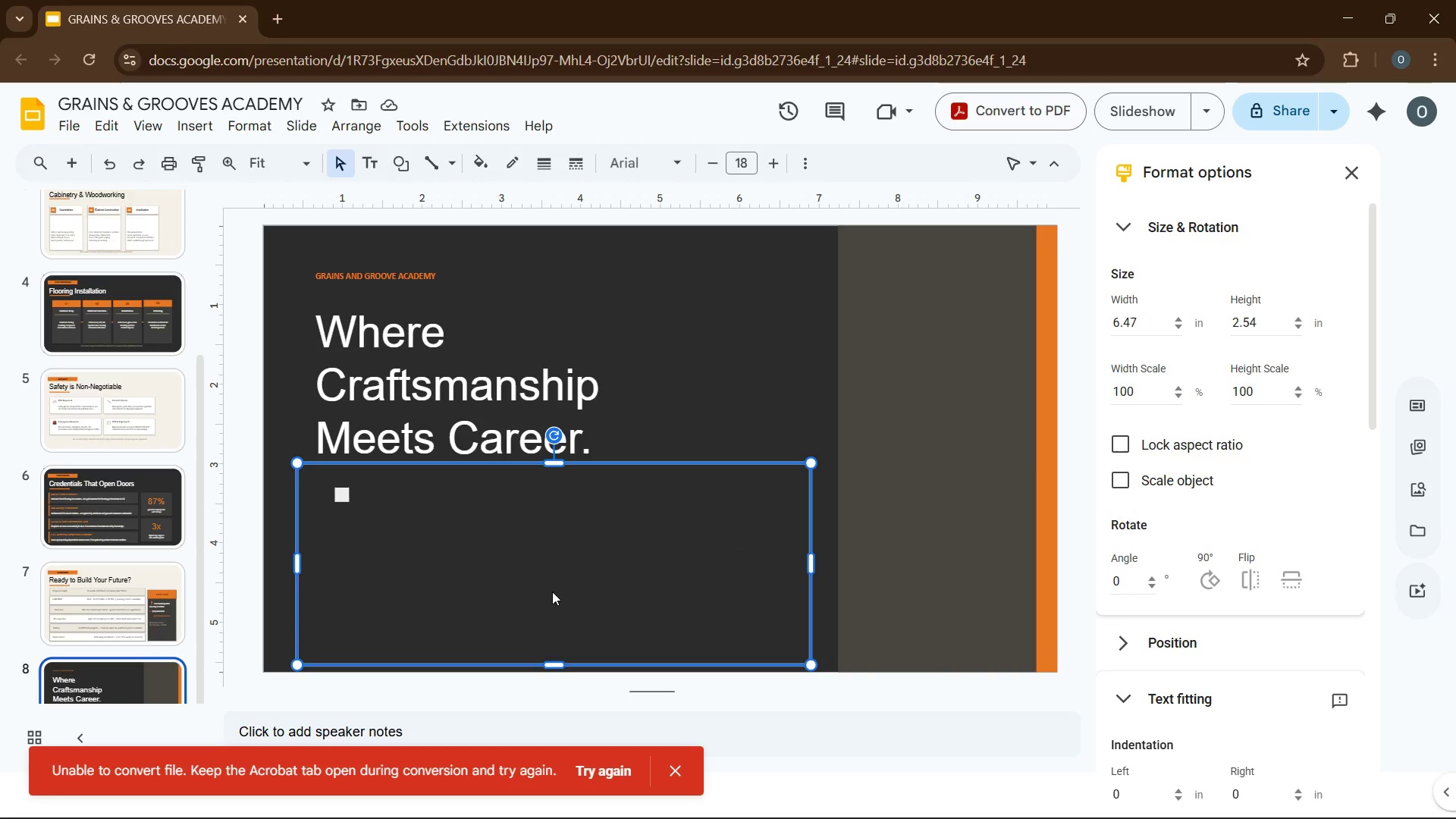 
wait(8.16)
 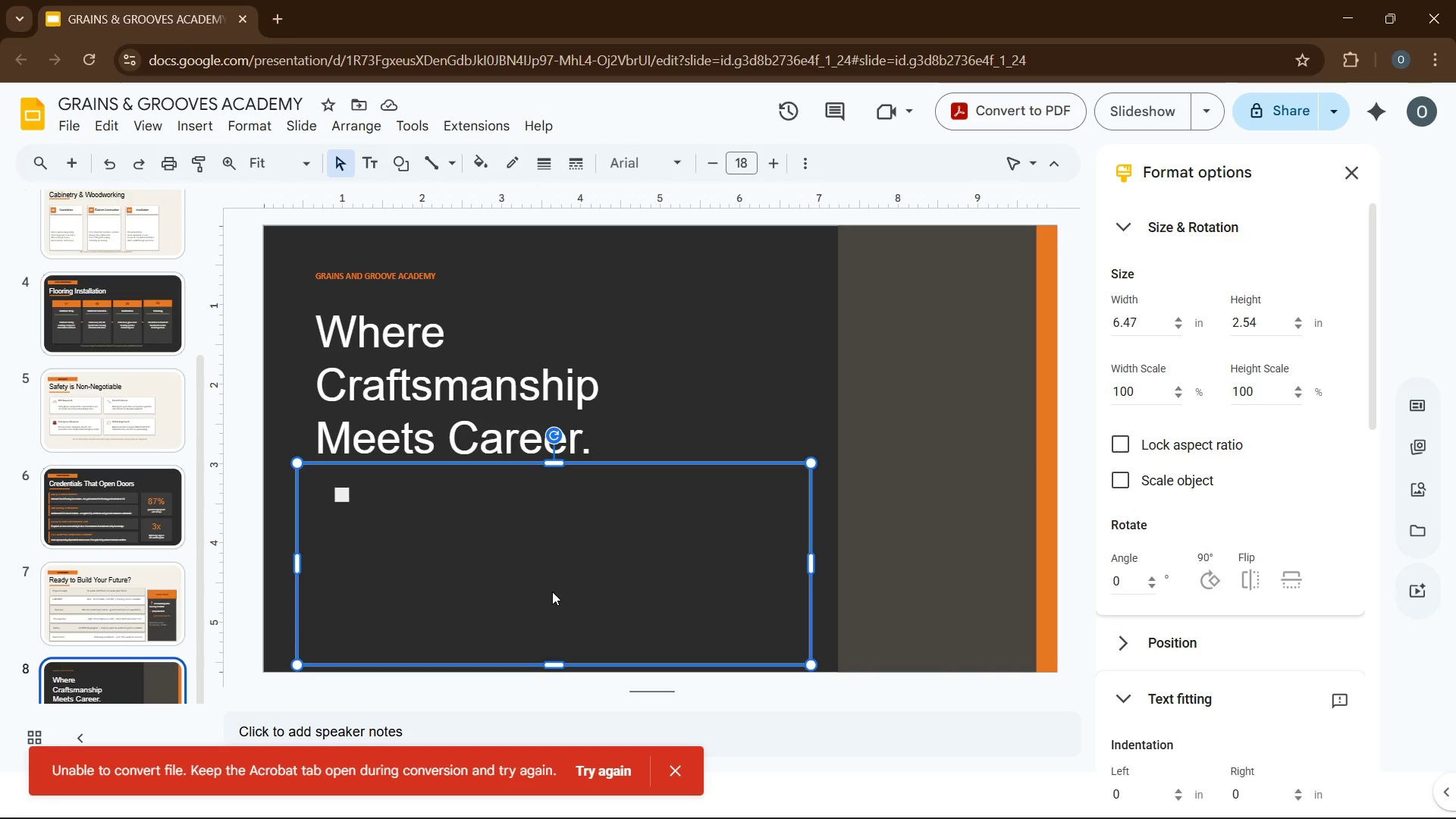 
left_click([347, 494])
 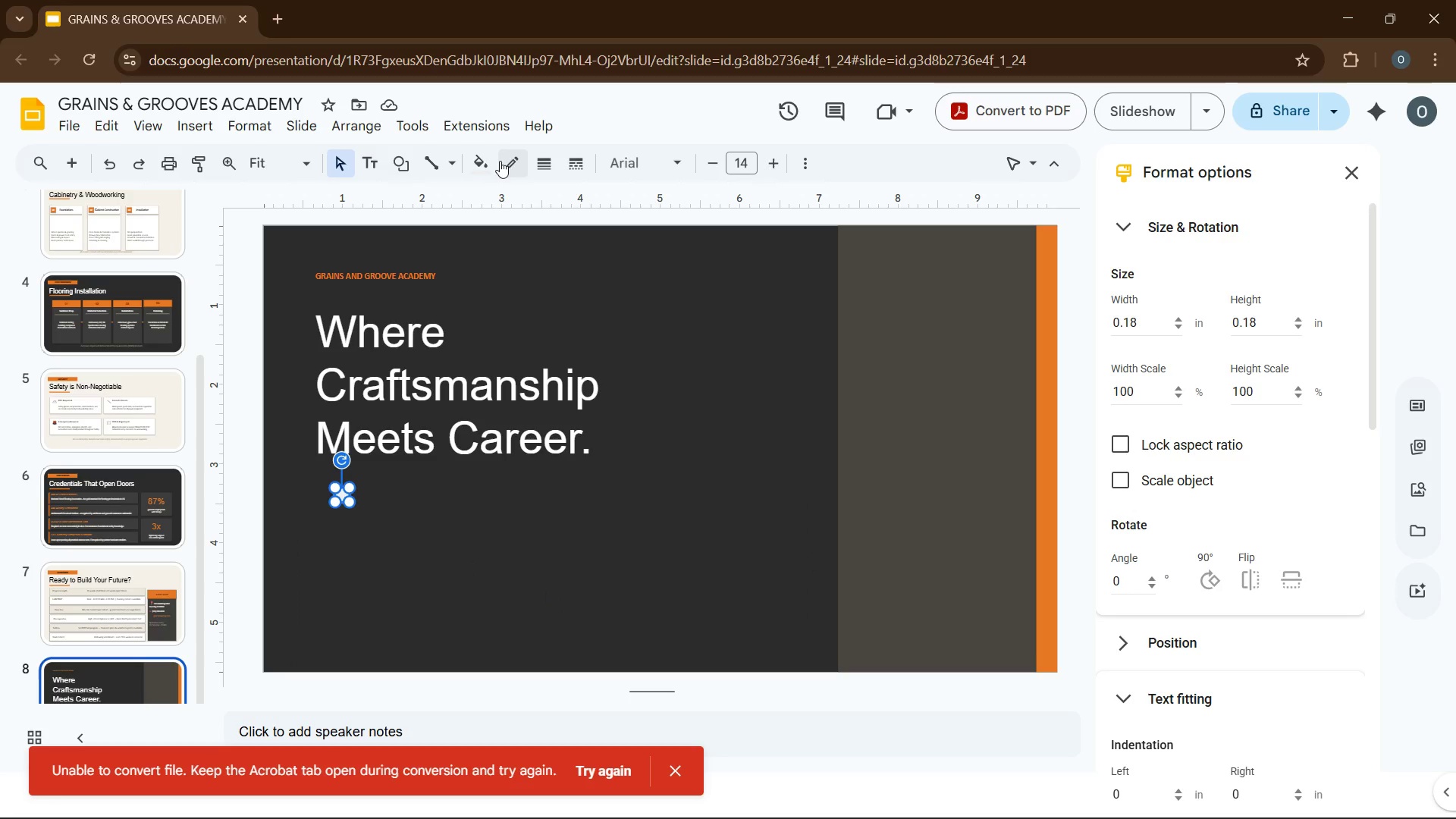 
left_click([482, 162])
 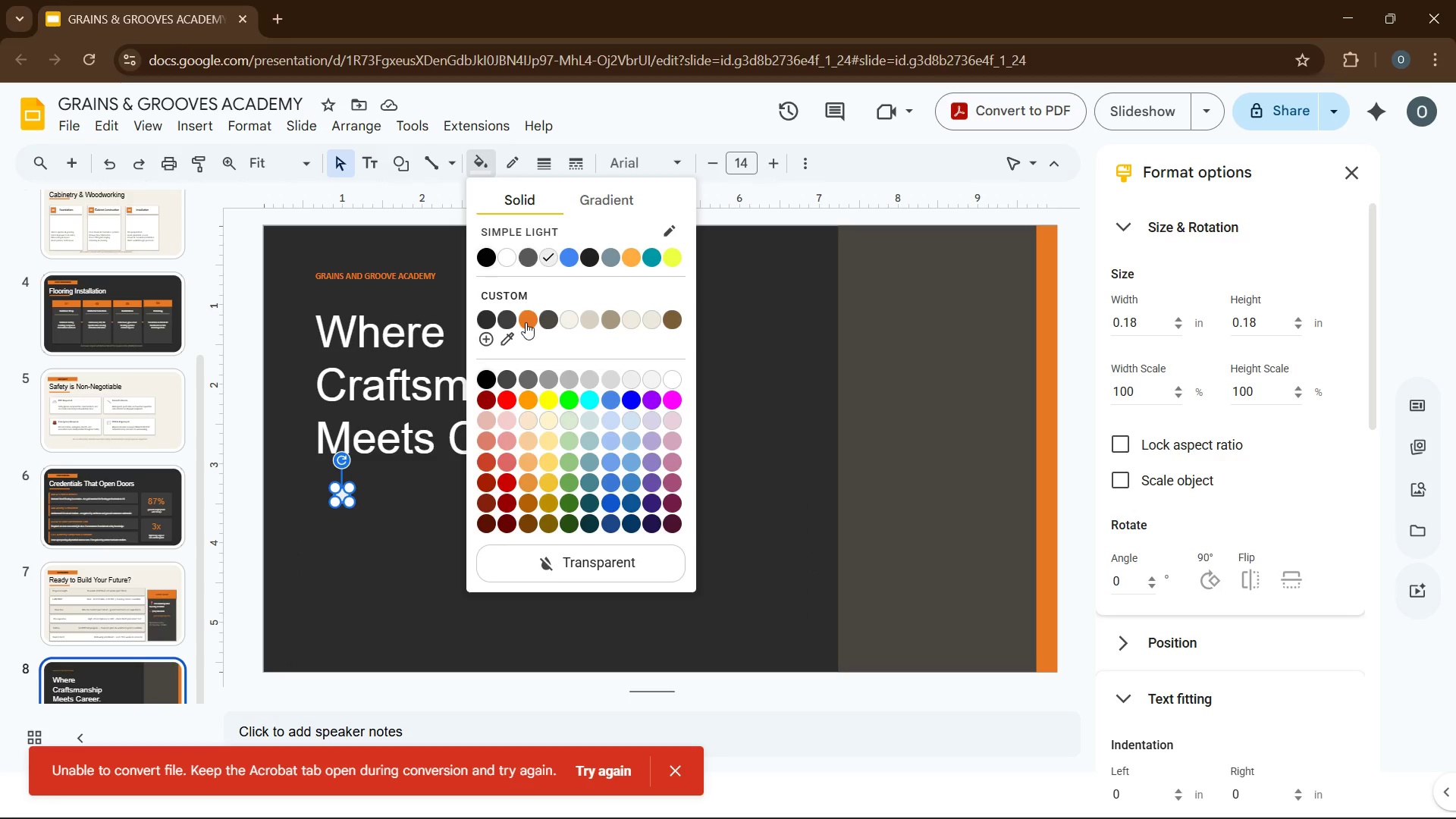 
left_click([526, 322])
 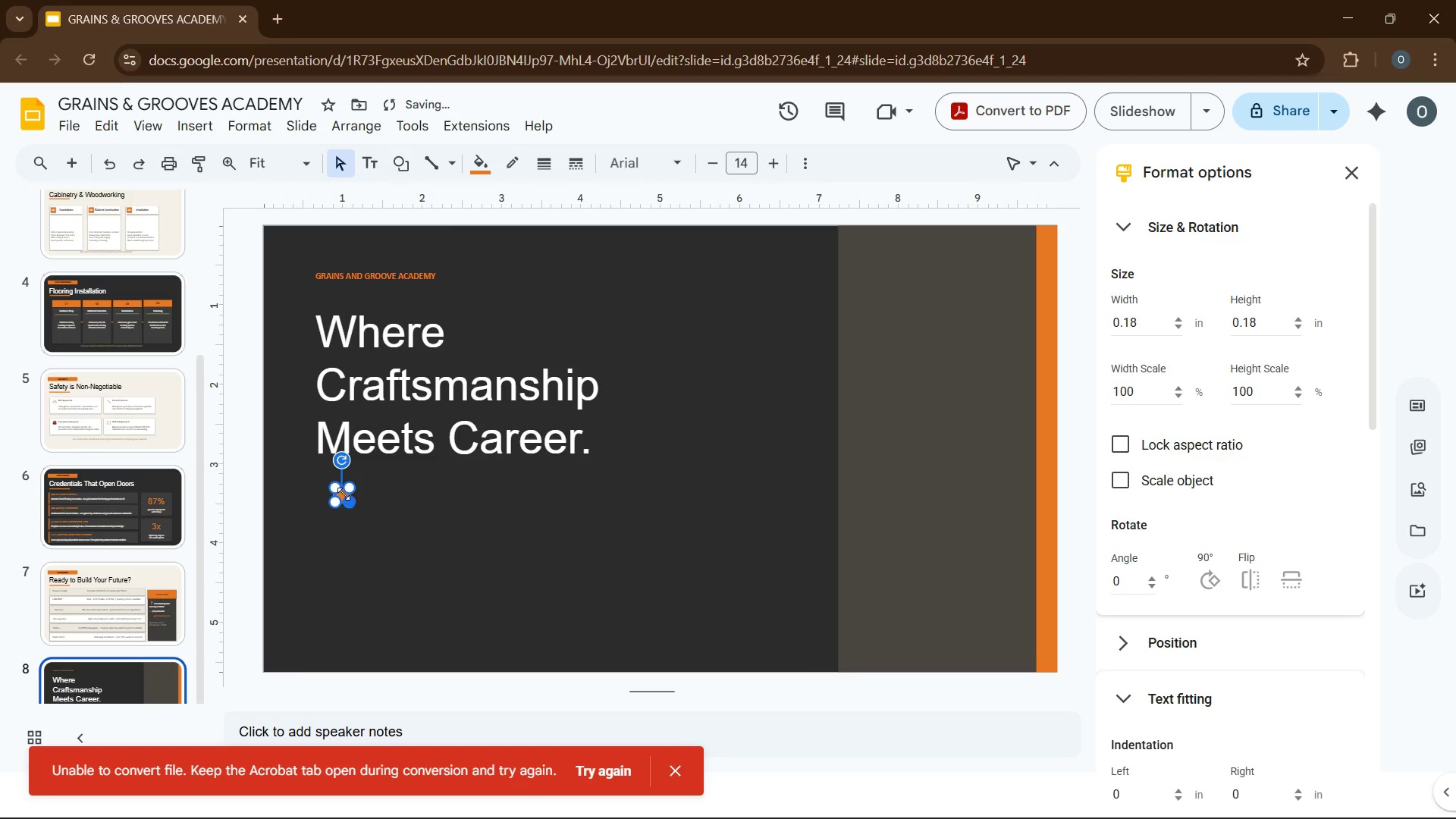 
double_click([343, 492])
 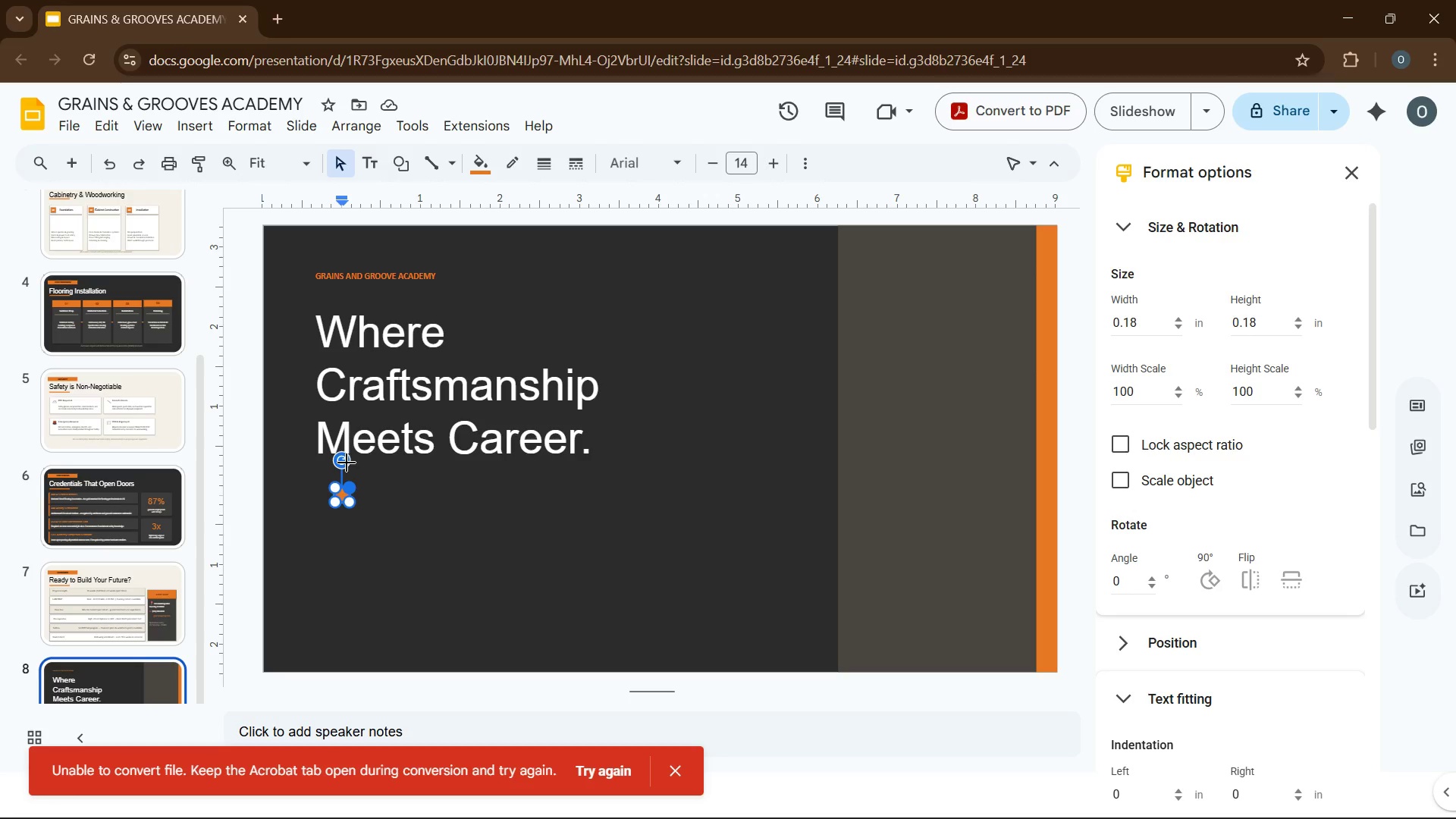 
wait(16.97)
 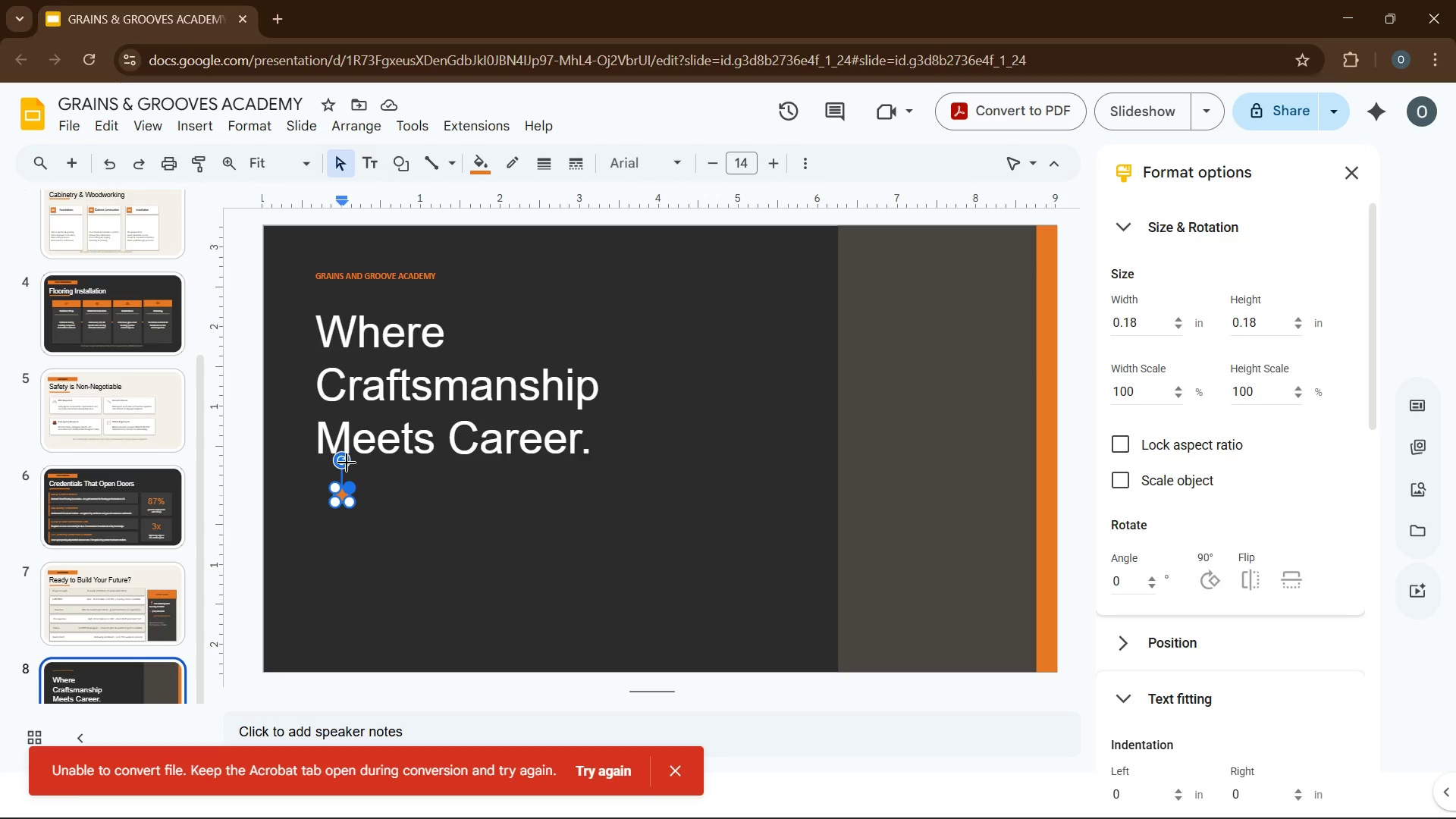 
left_click([438, 513])
 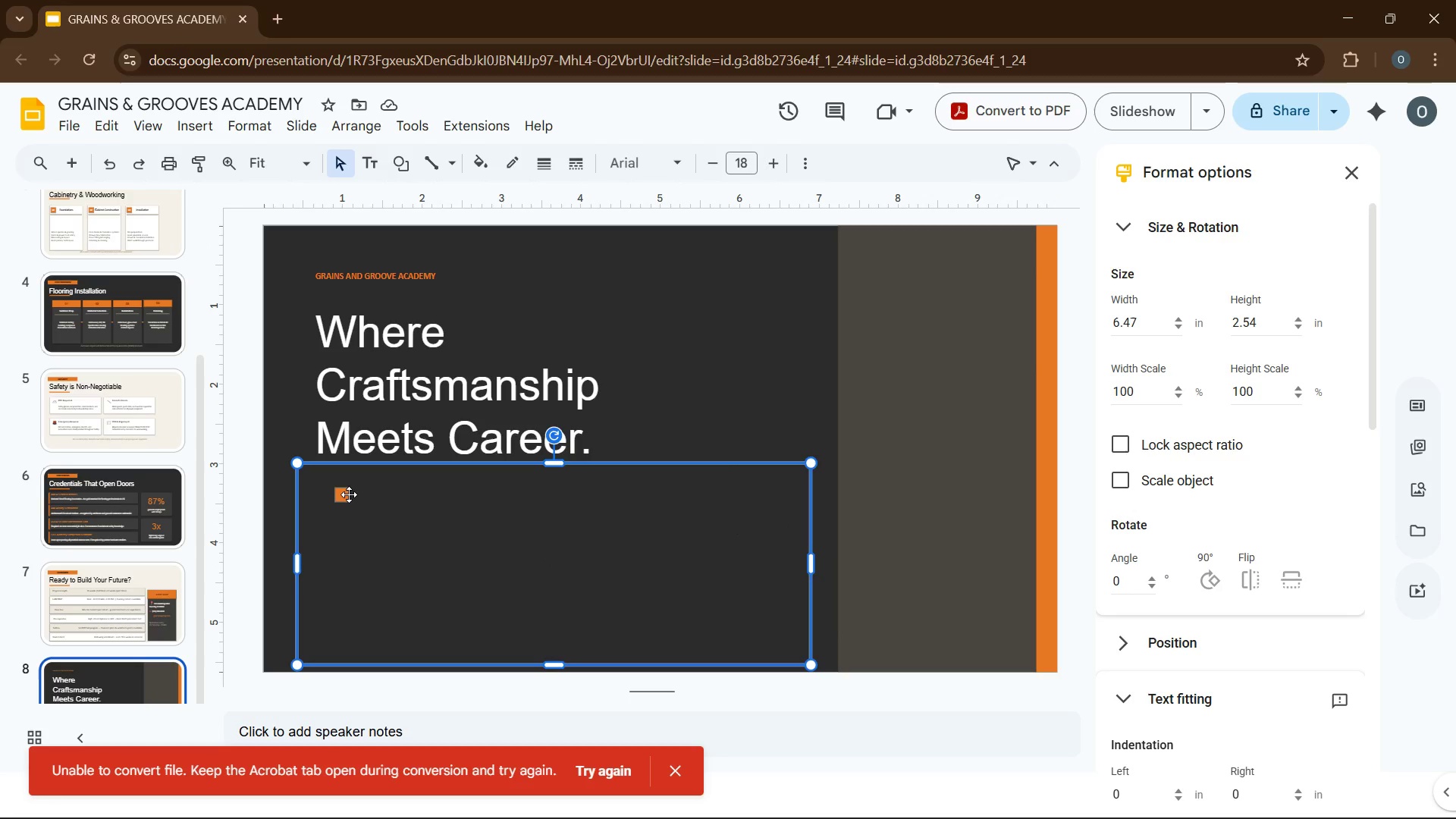 
left_click_drag(start_coordinate=[349, 494], to_coordinate=[337, 500])
 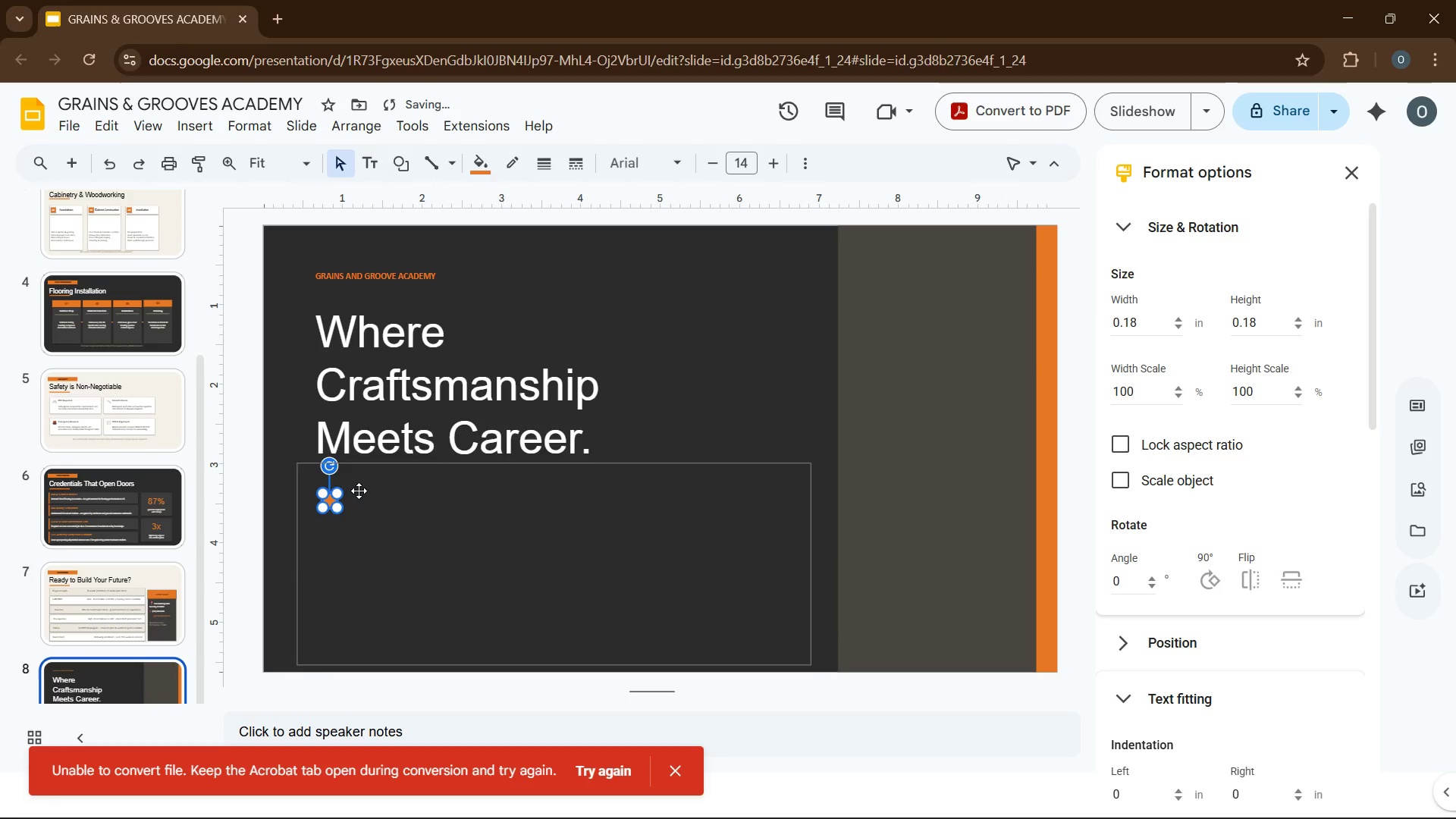 
left_click([362, 491])
 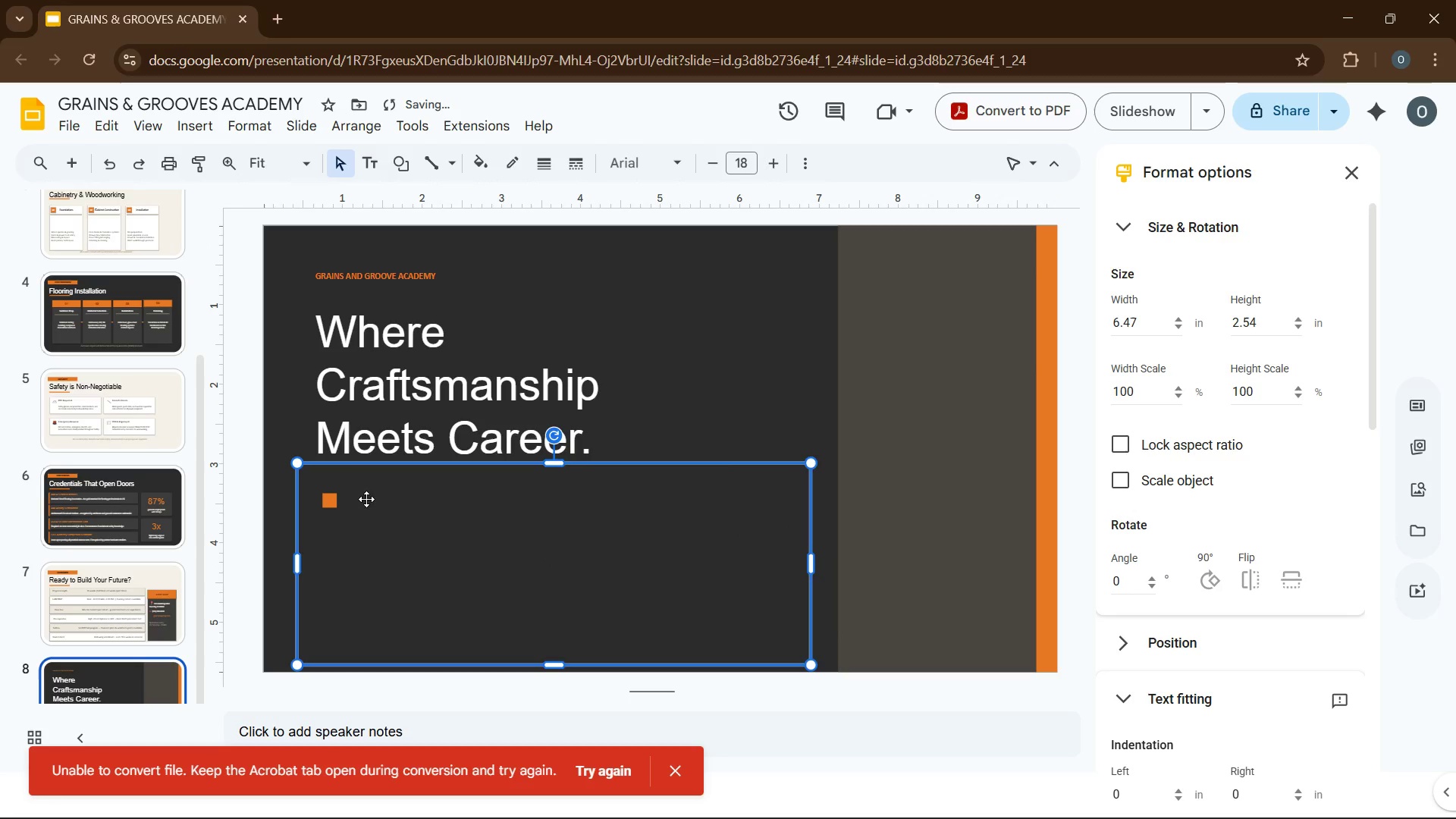 
left_click([372, 503])
 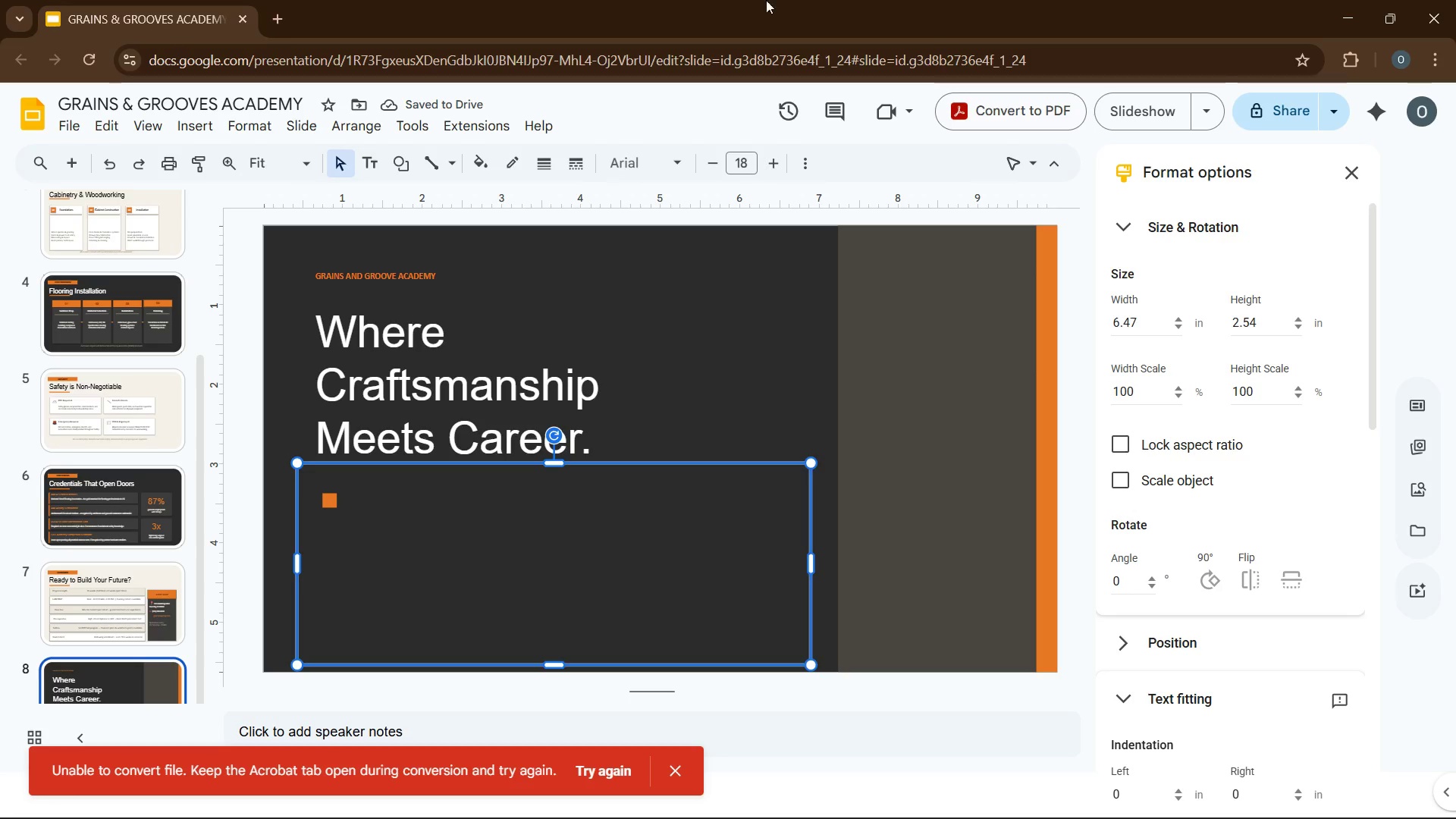 
left_click([645, 154])
 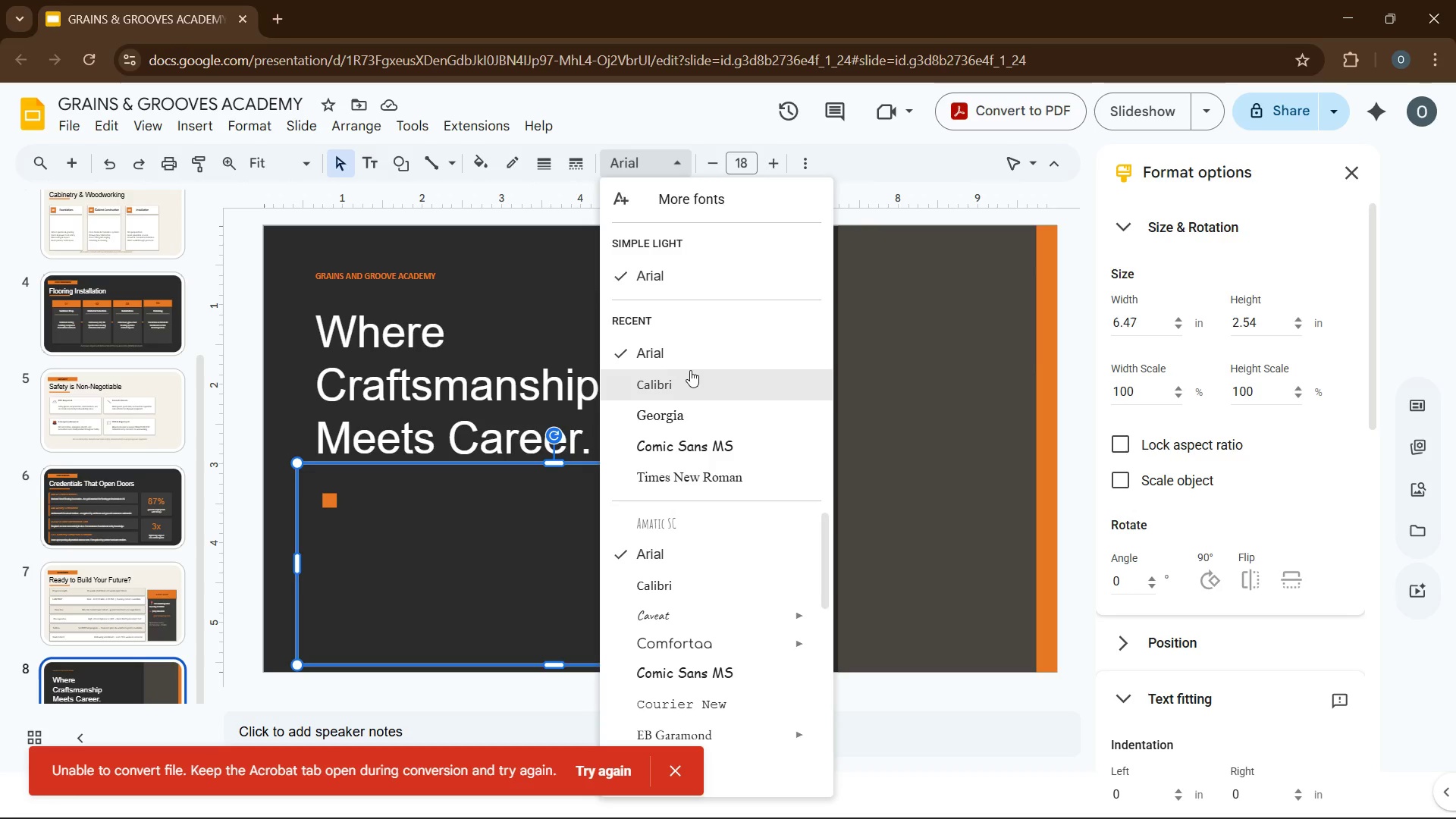 
left_click([694, 381])
 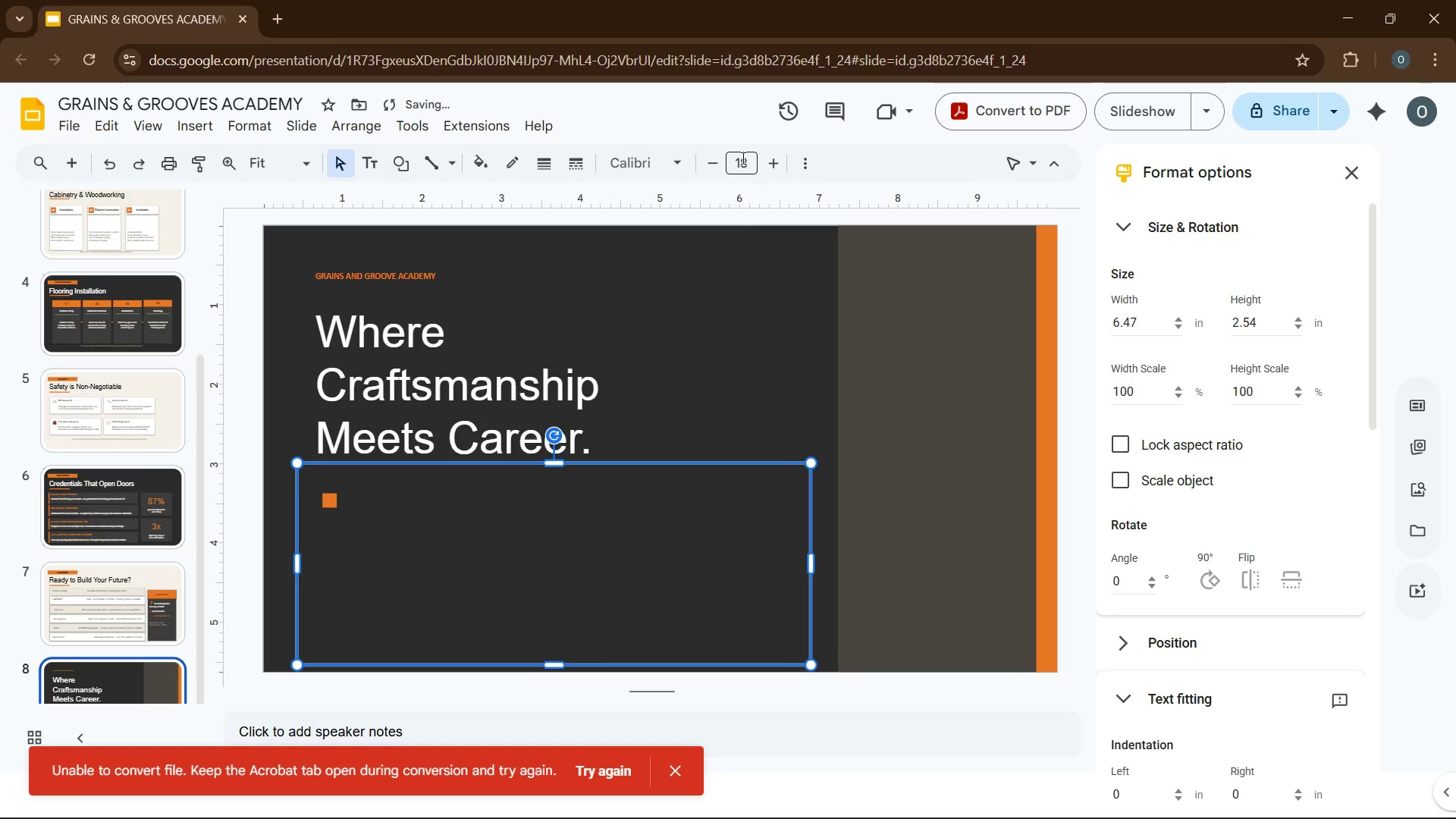 
left_click([742, 158])
 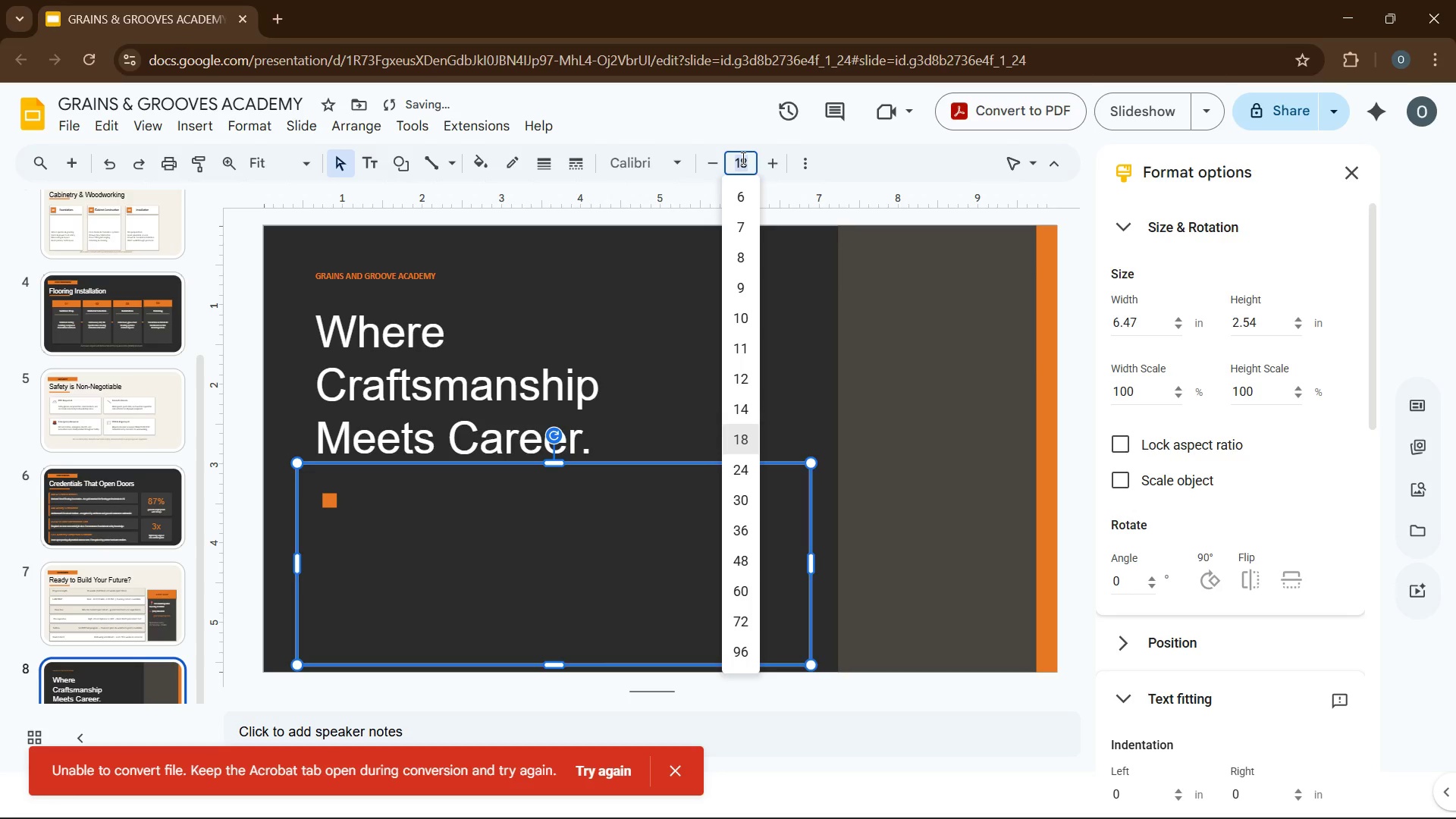 
key(Numpad1)
 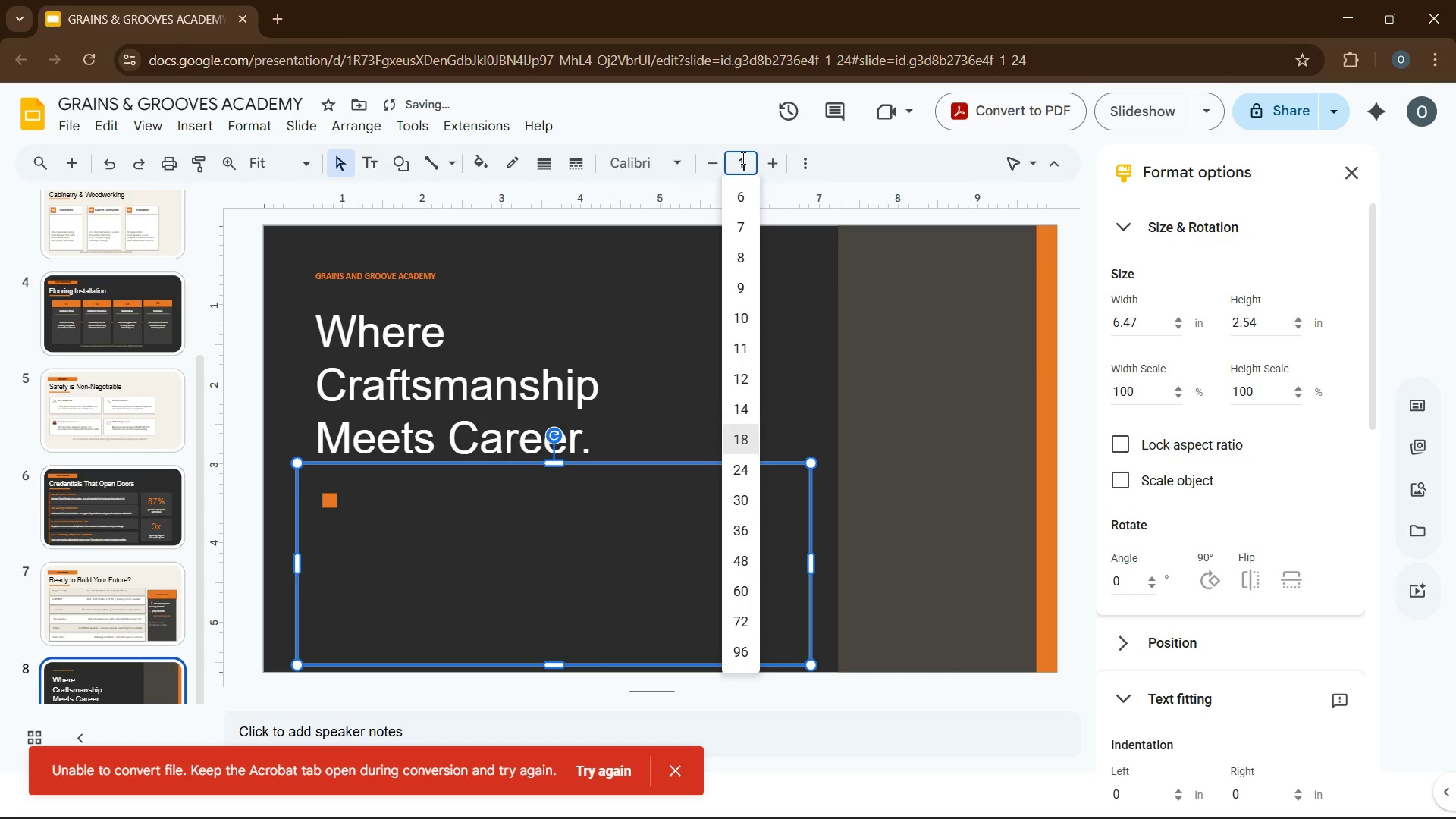 
key(Numpad2)
 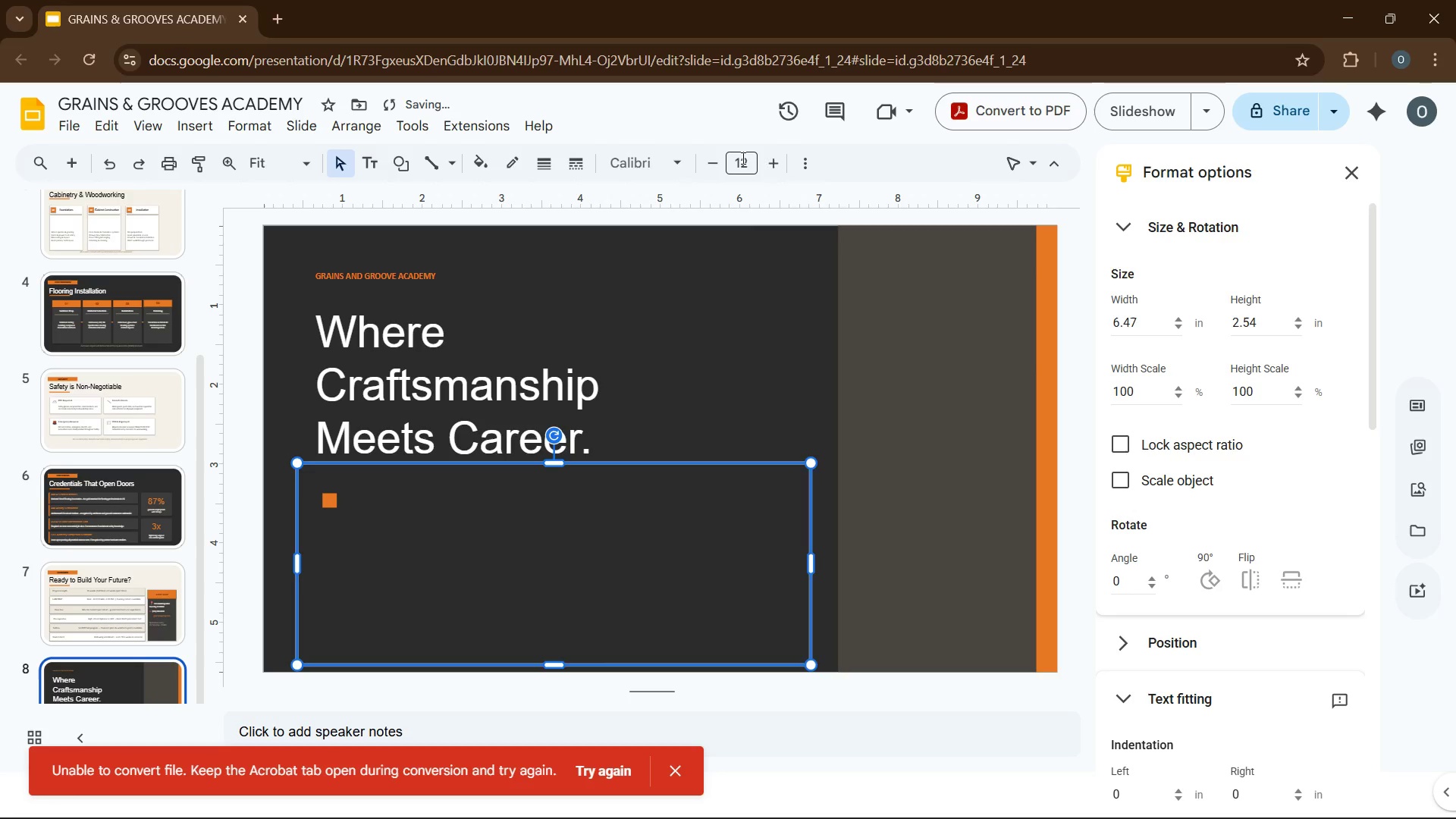 
key(Enter)
 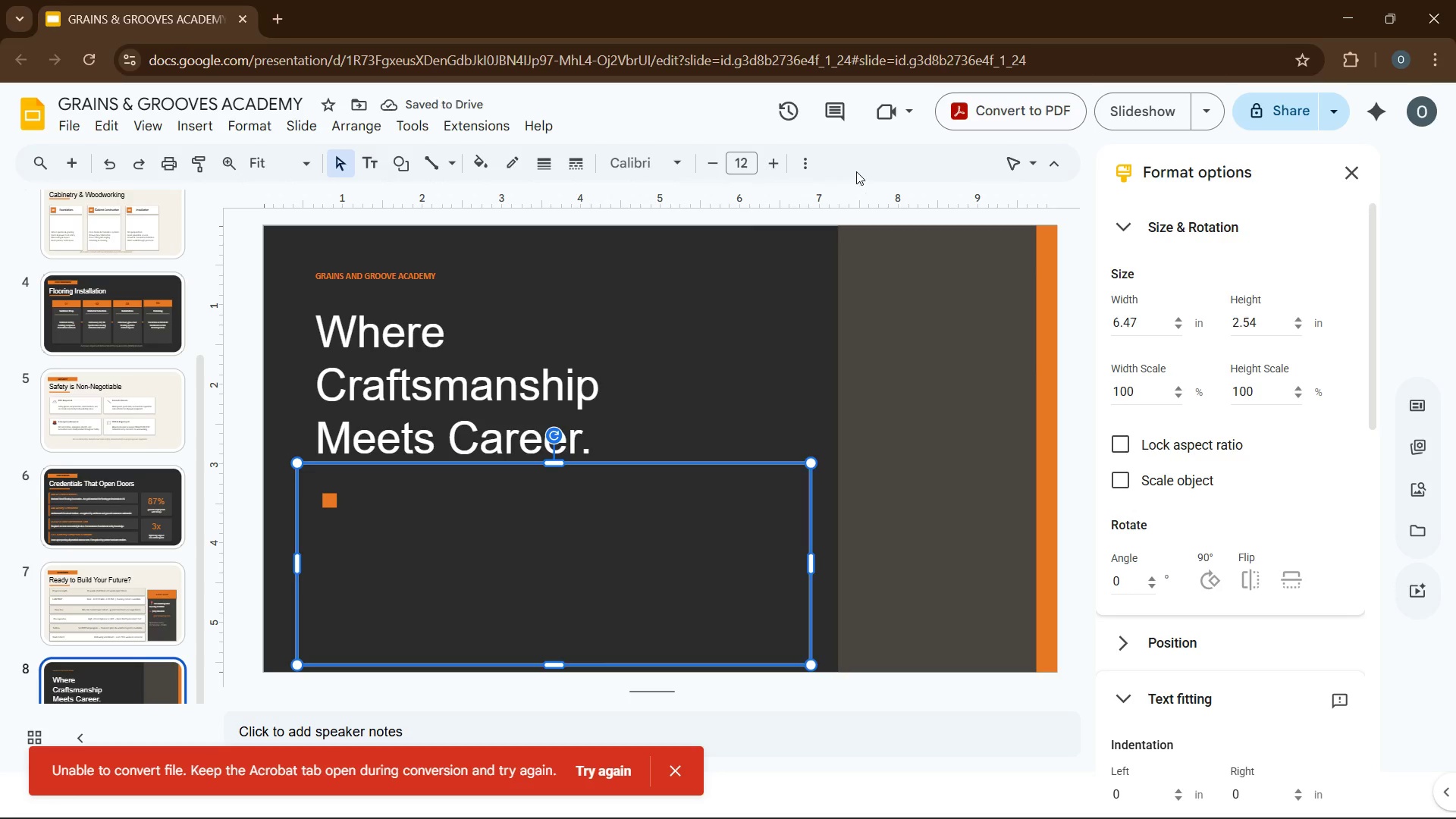 
left_click([874, 349])
 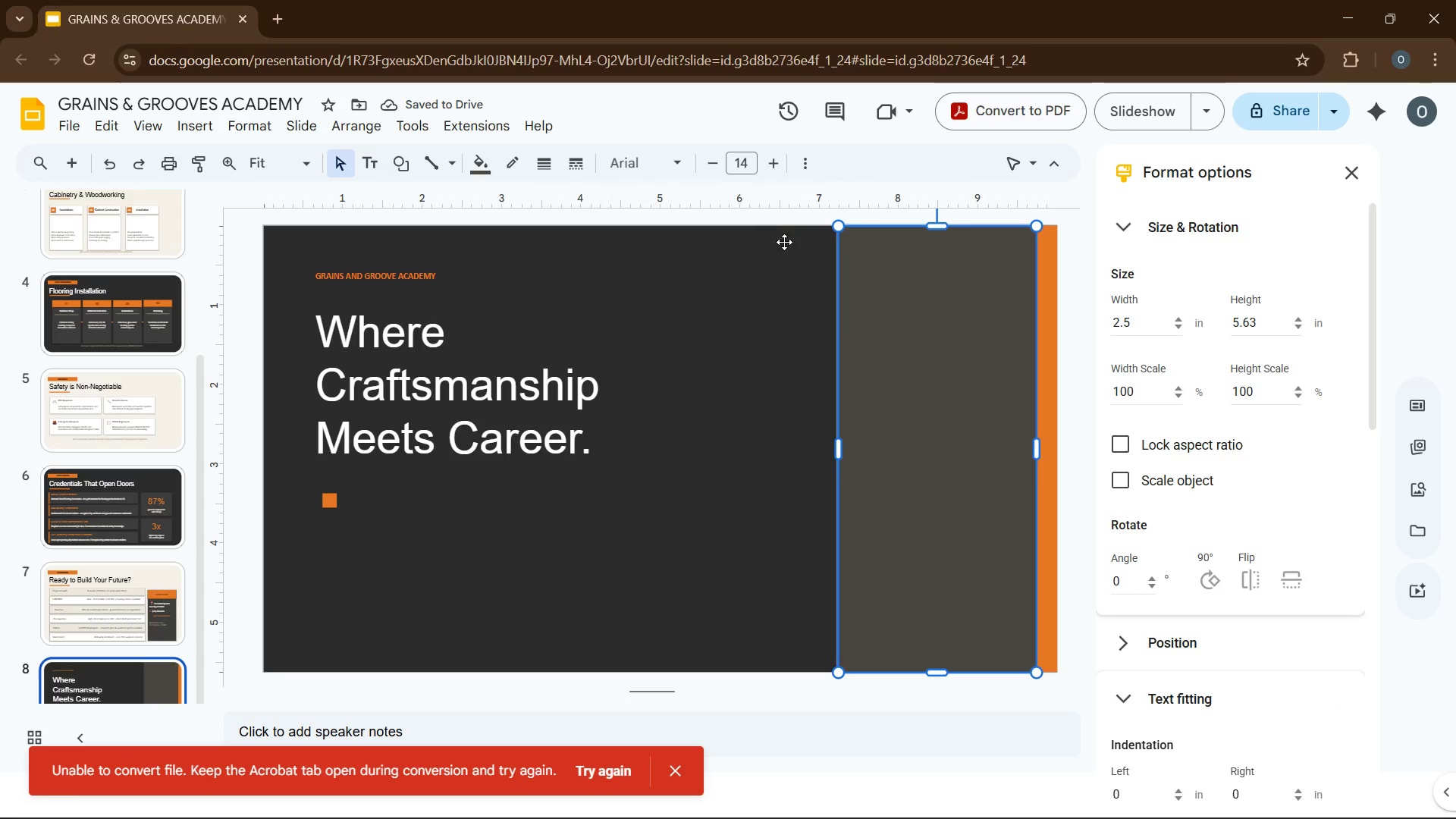 
left_click([782, 253])
 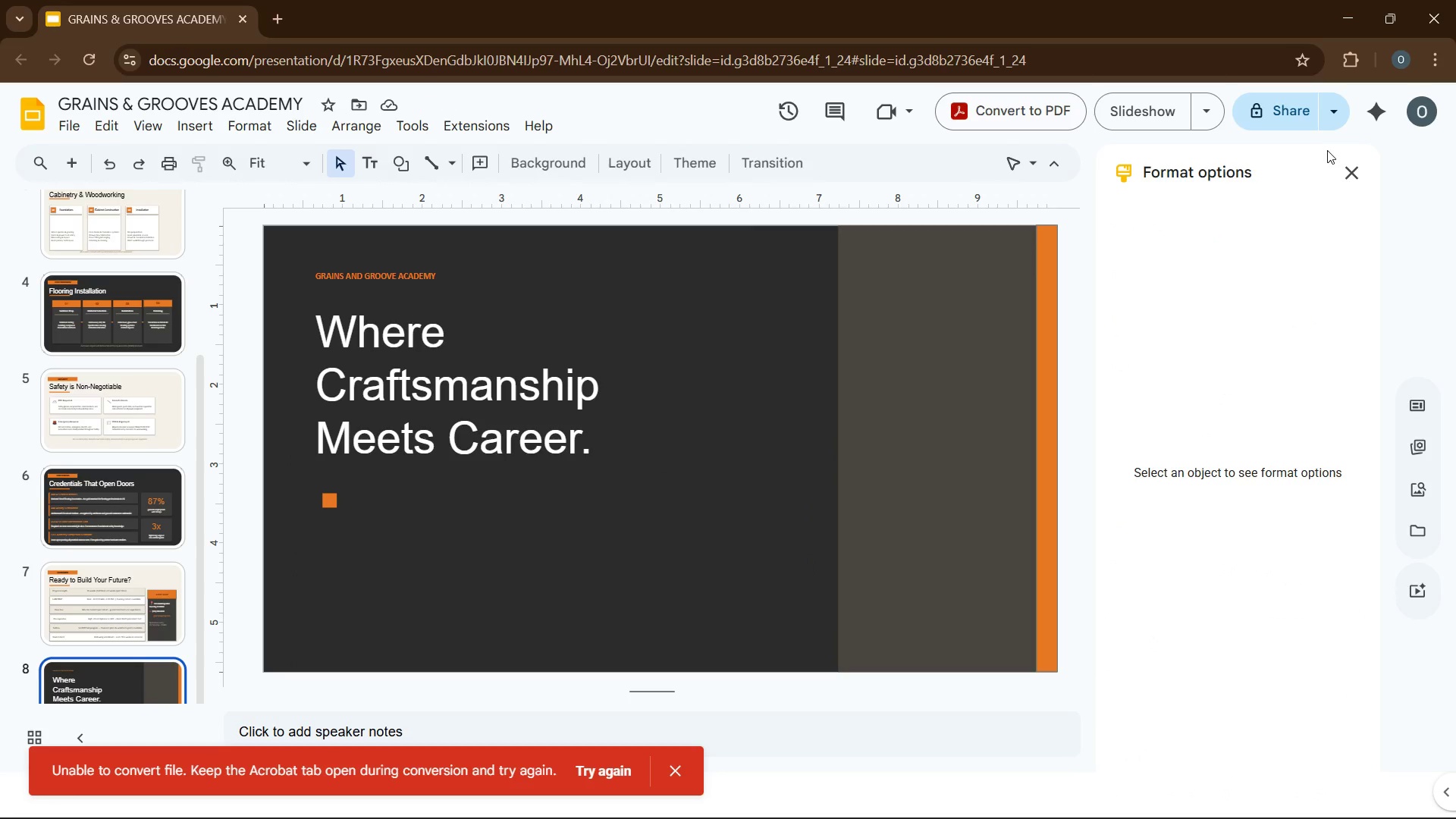 
left_click([1356, 181])
 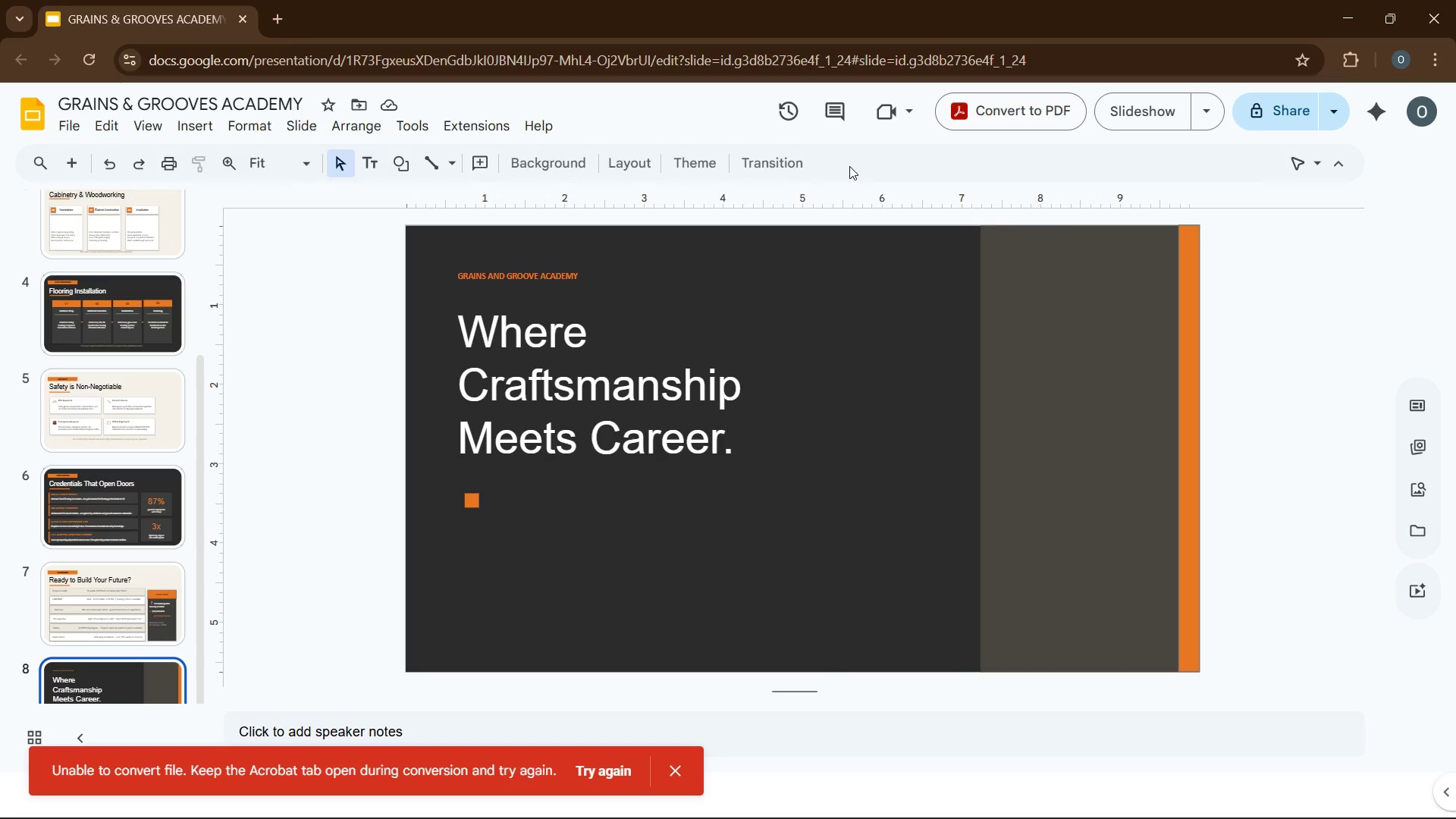 
double_click([858, 311])
 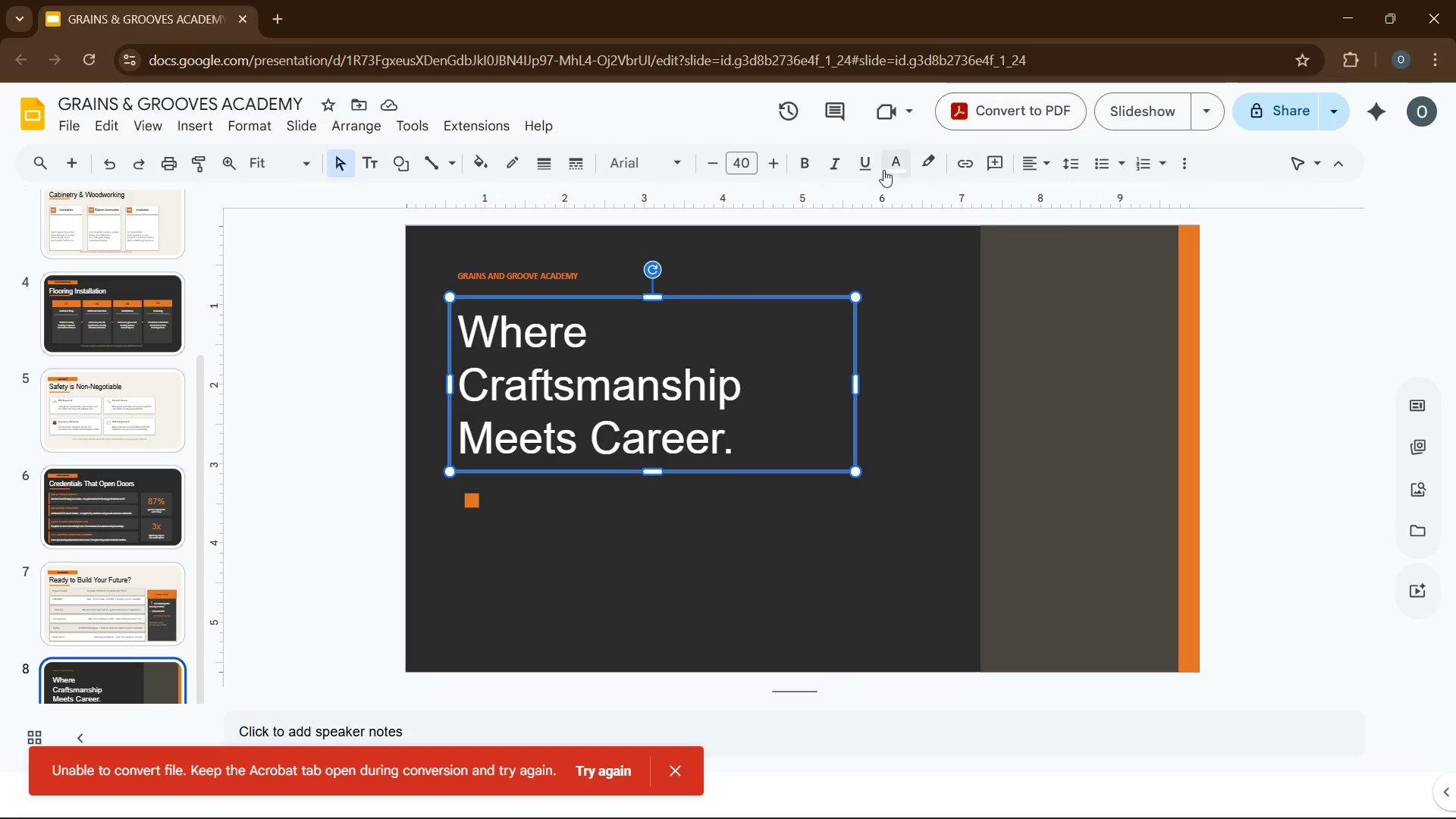 
left_click([662, 601])
 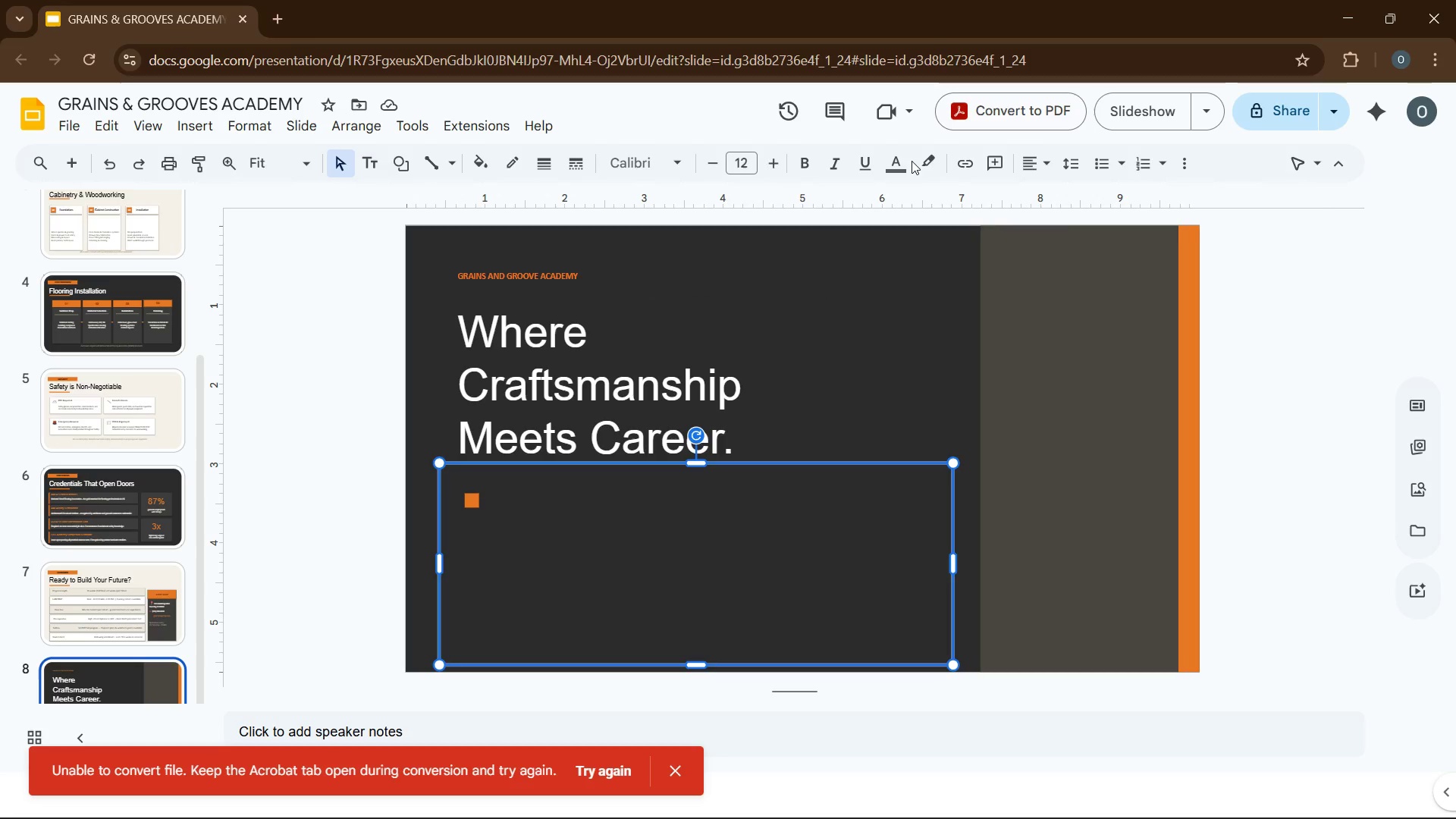 
left_click([896, 164])
 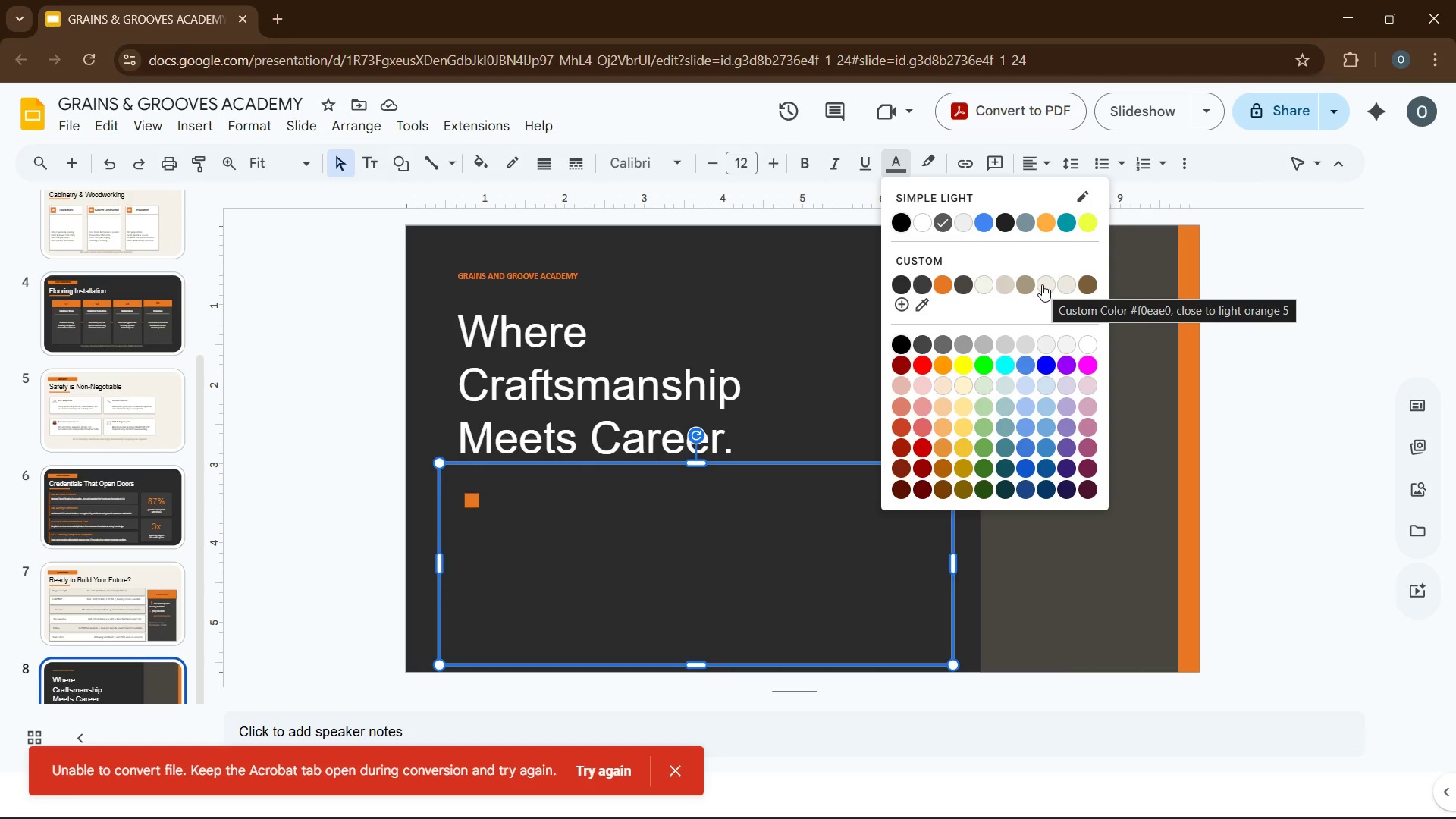 
wait(15.28)
 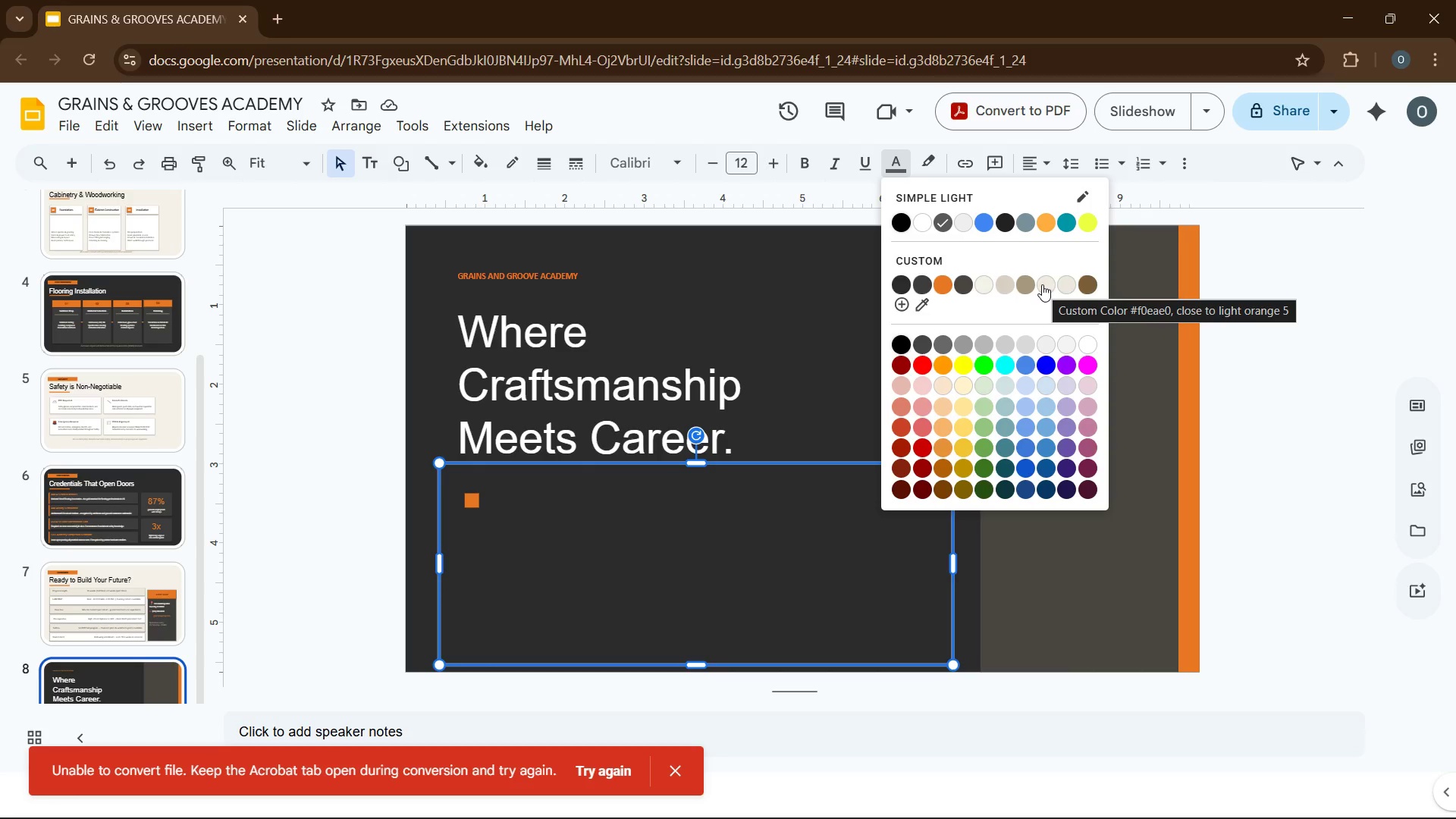 
left_click([1042, 284])
 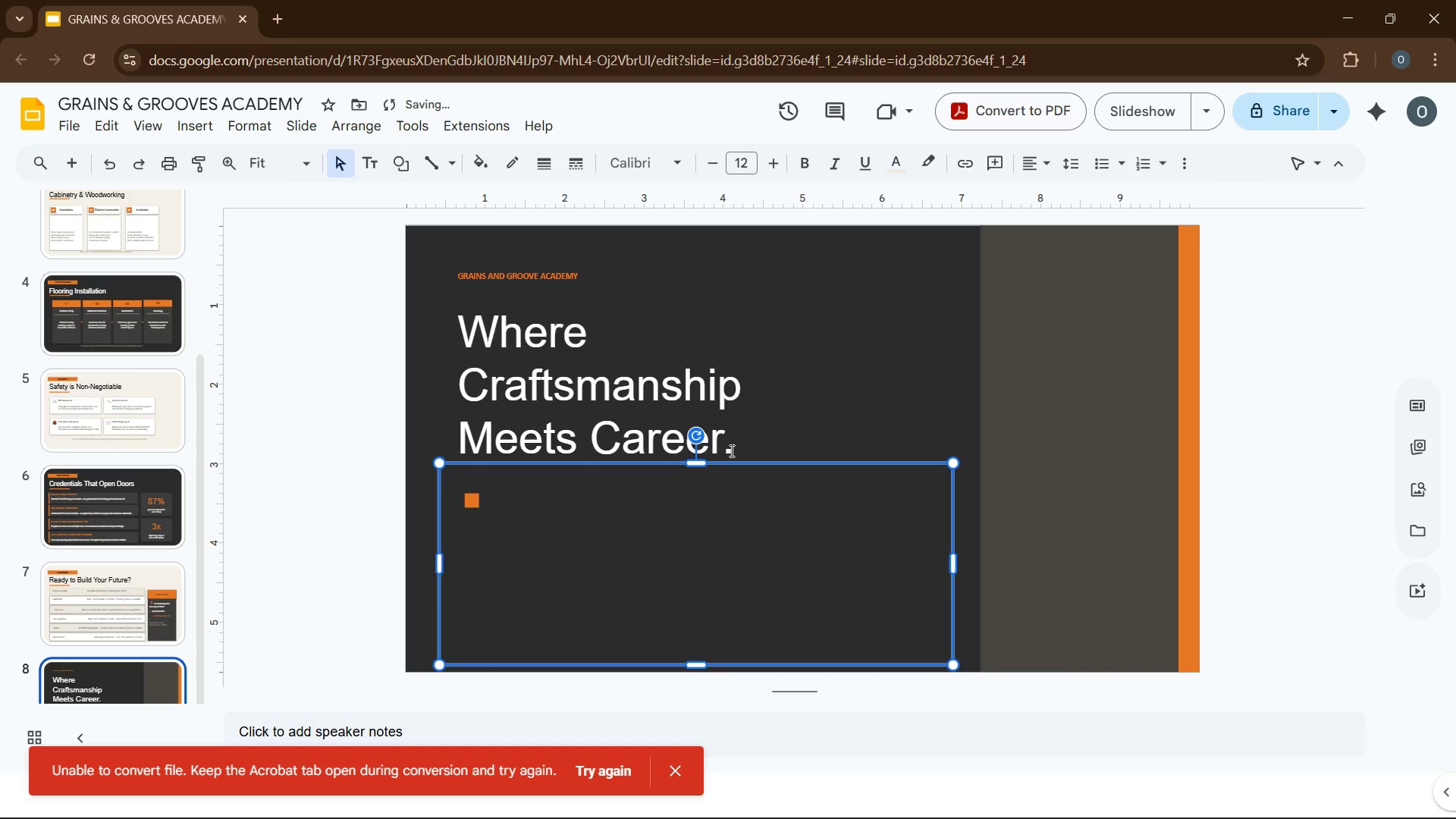 
left_click([574, 532])
 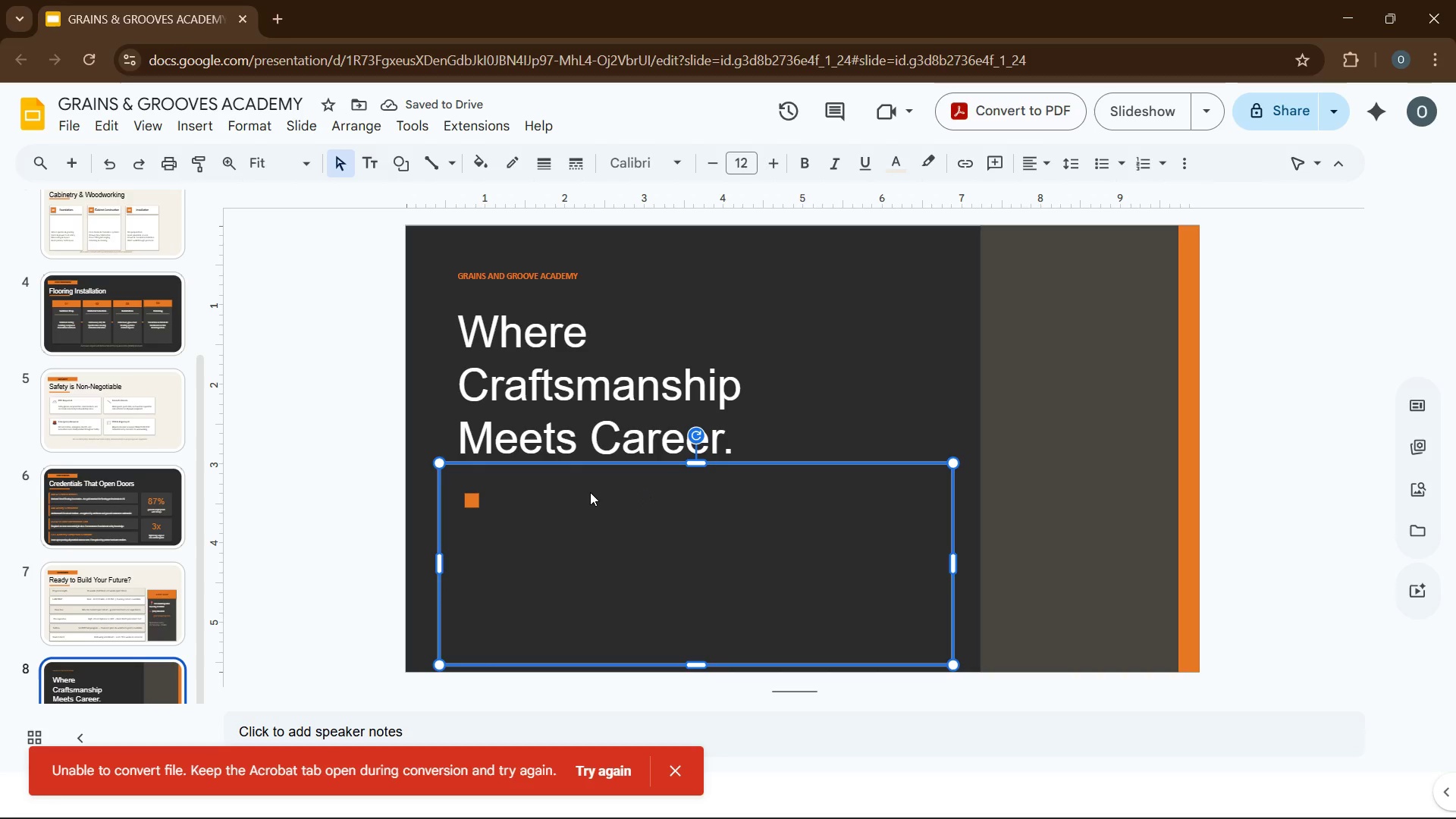 
type(fu)
key(Backspace)
key(Backspace)
 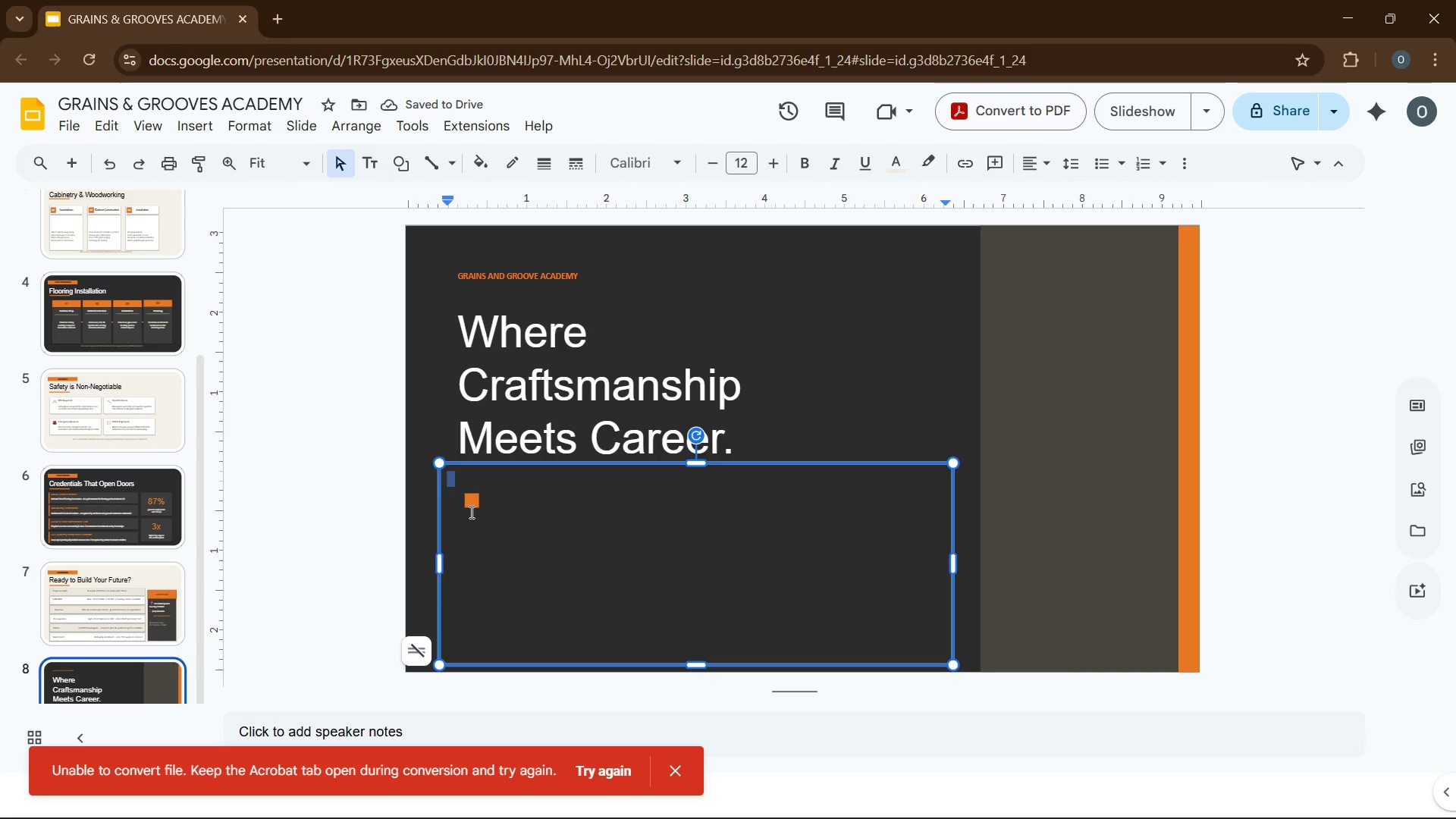 
left_click([561, 544])
 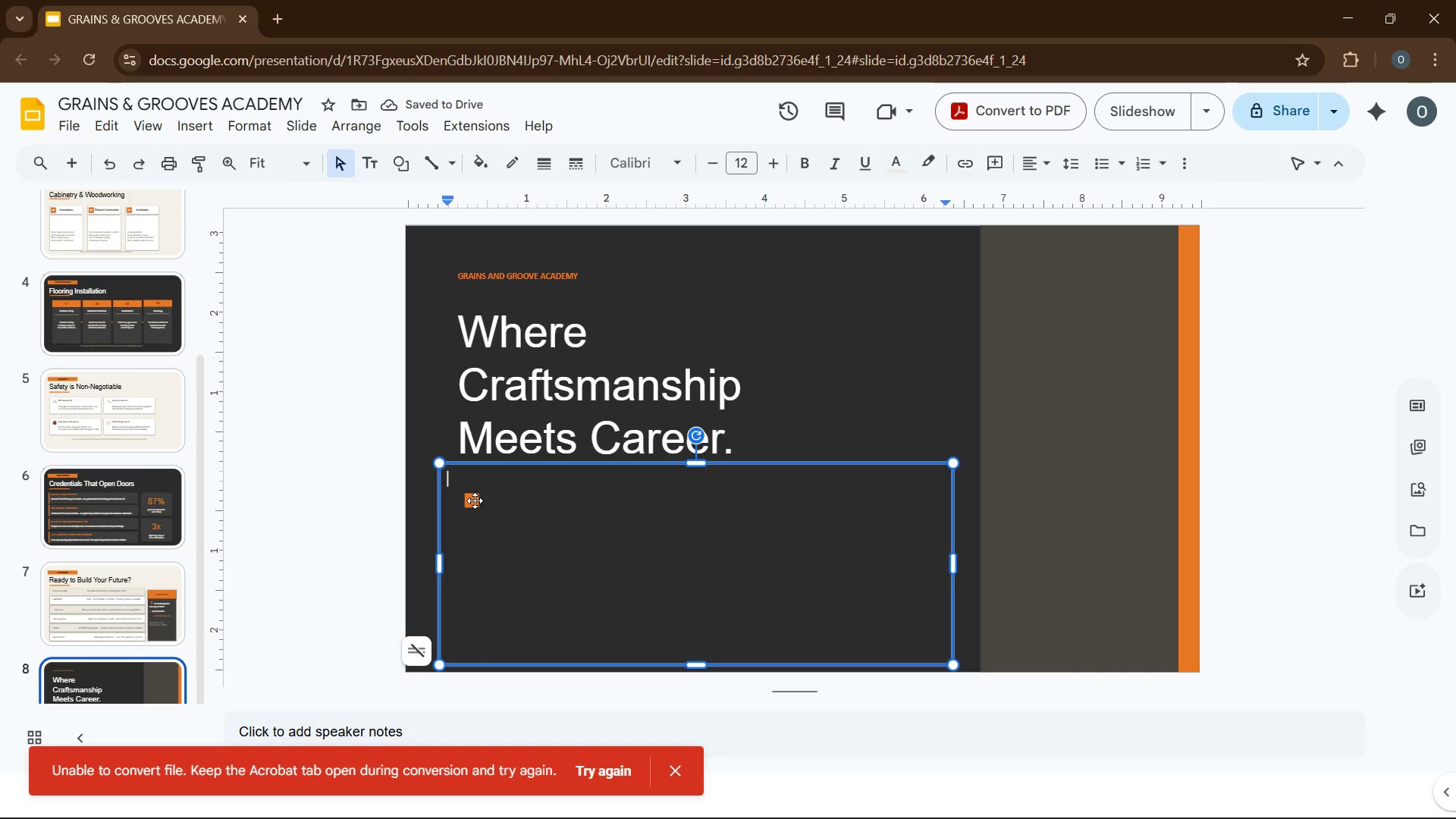 
left_click_drag(start_coordinate=[475, 500], to_coordinate=[460, 490])
 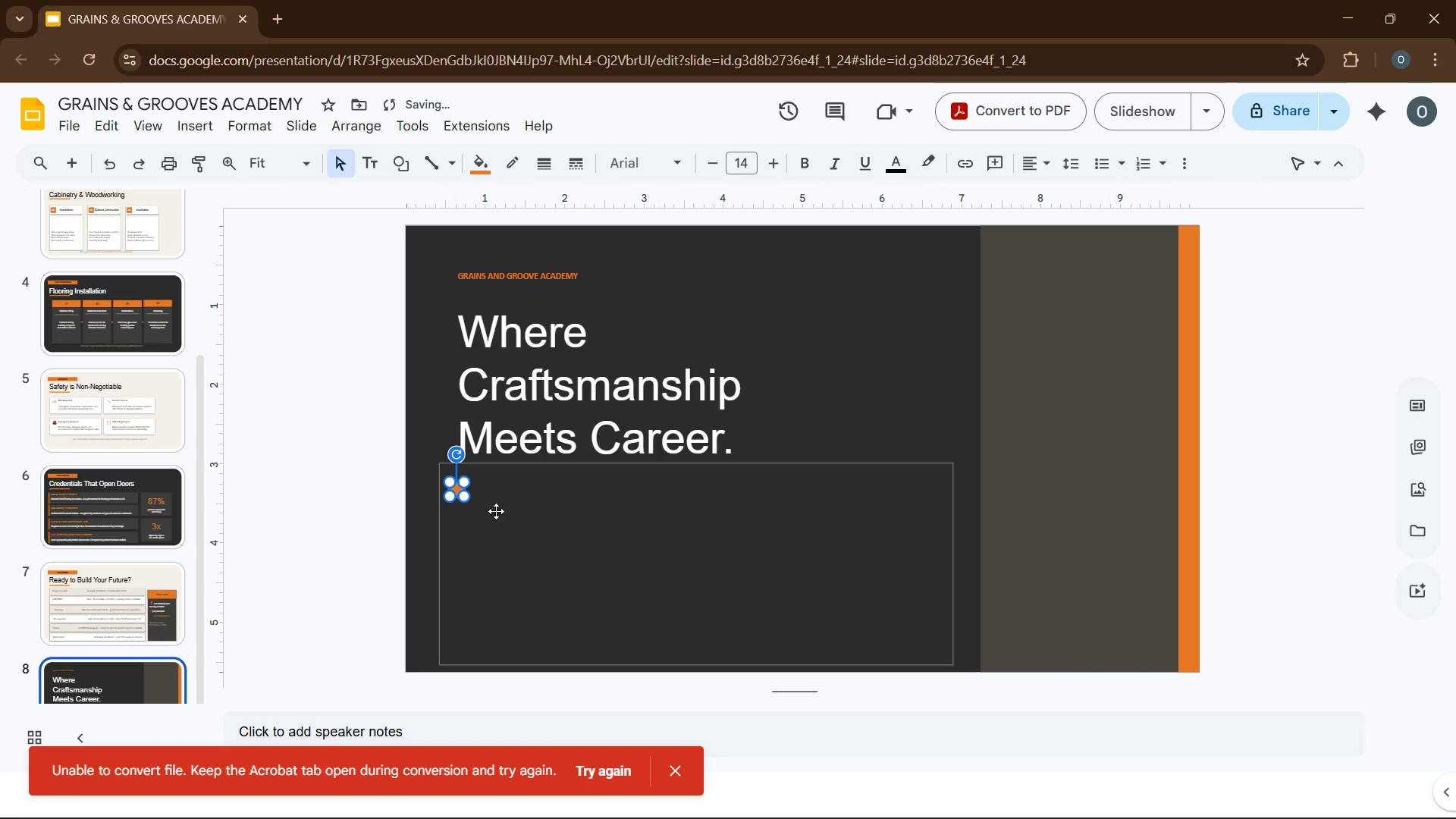 
left_click([526, 527])
 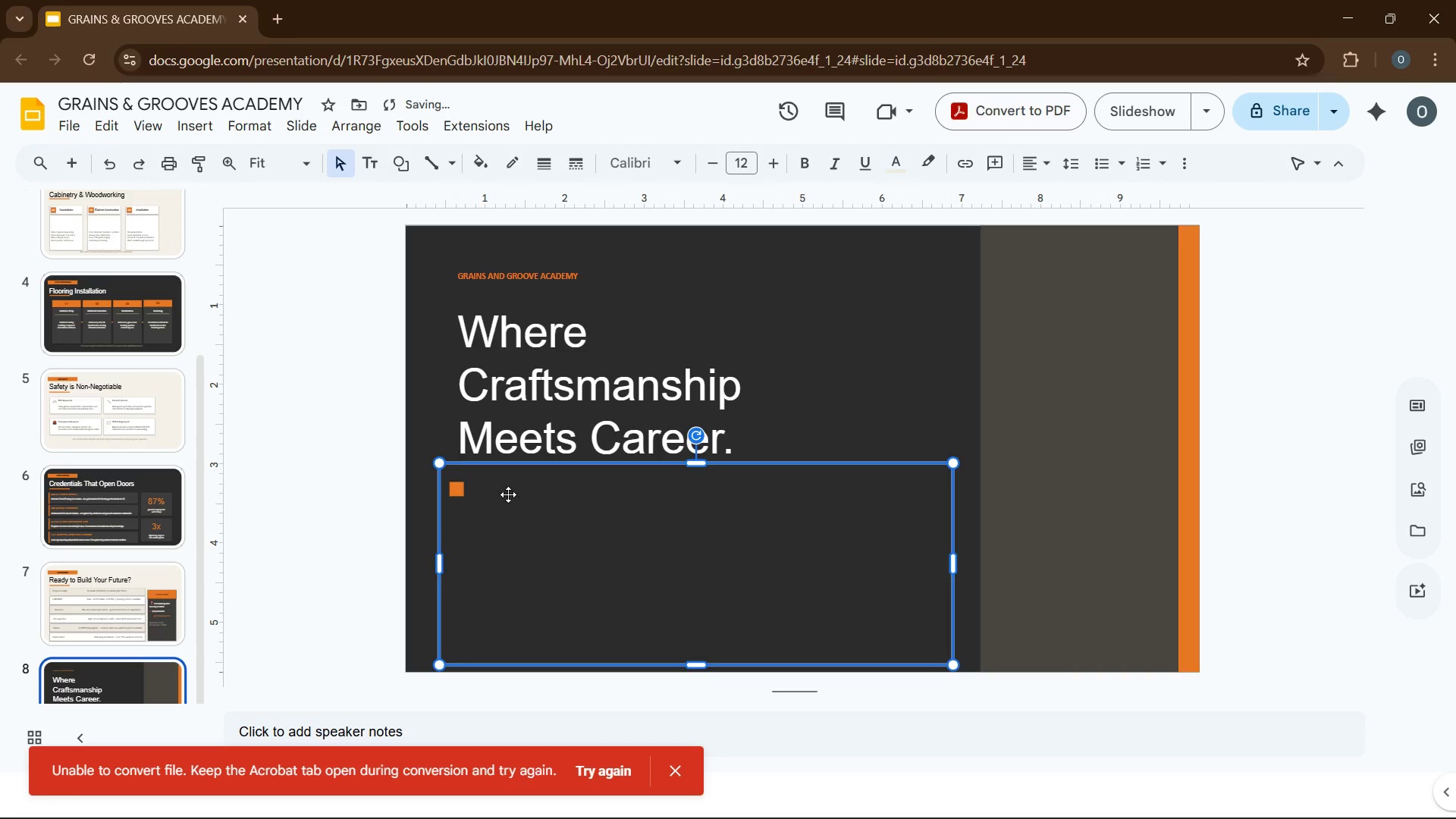 
left_click([504, 491])
 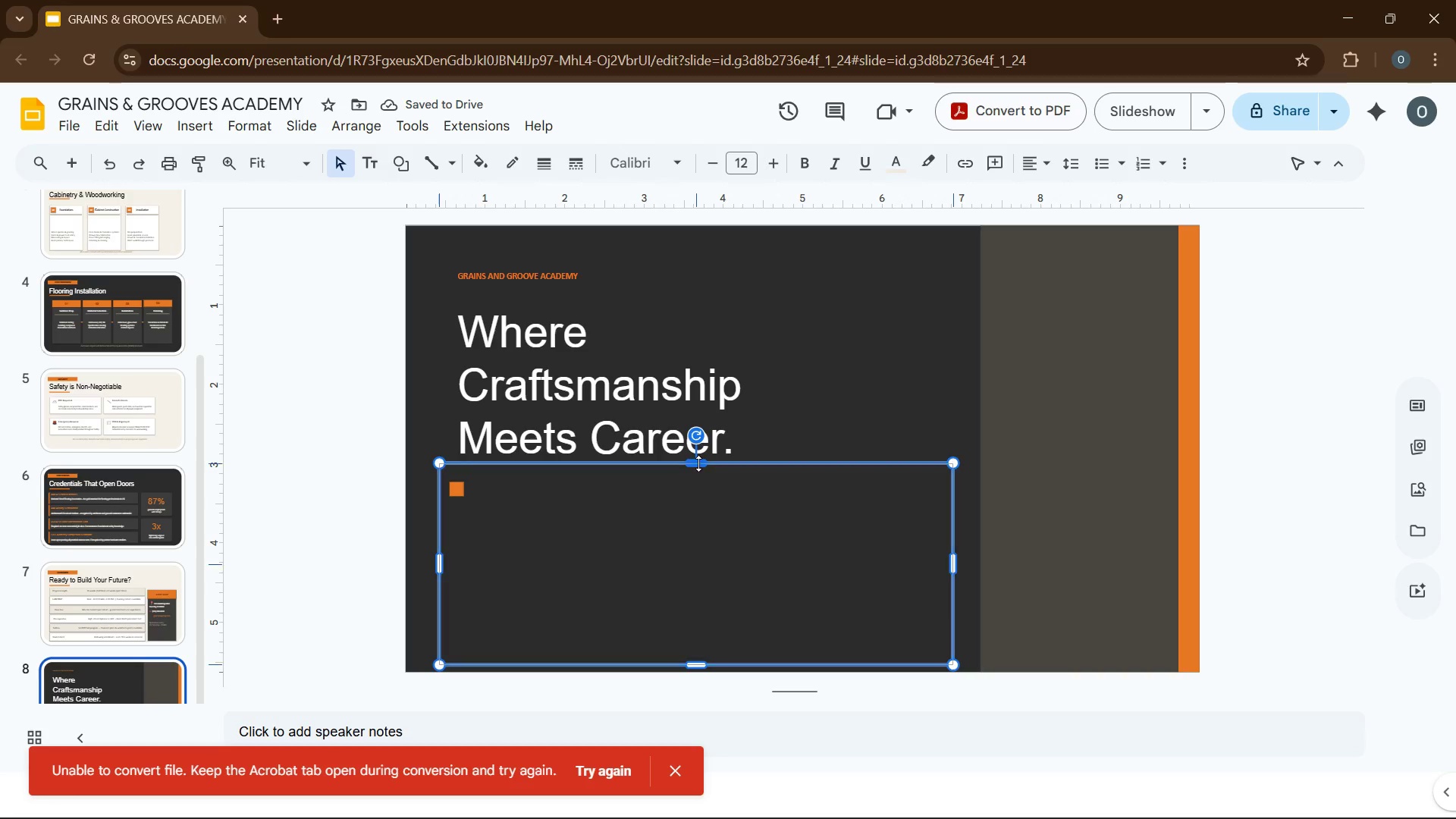 
left_click([666, 523])
 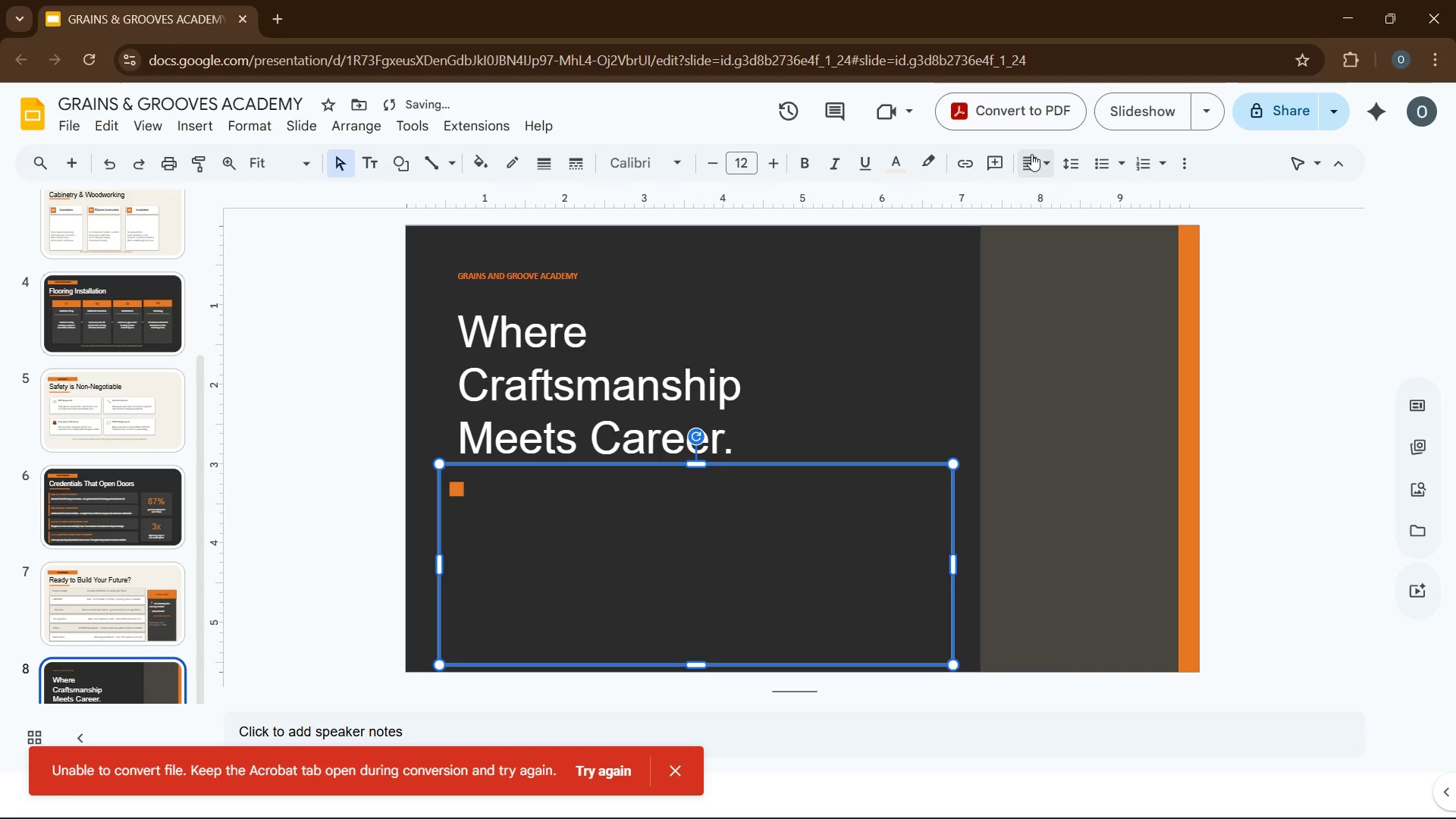 
left_click([1031, 154])
 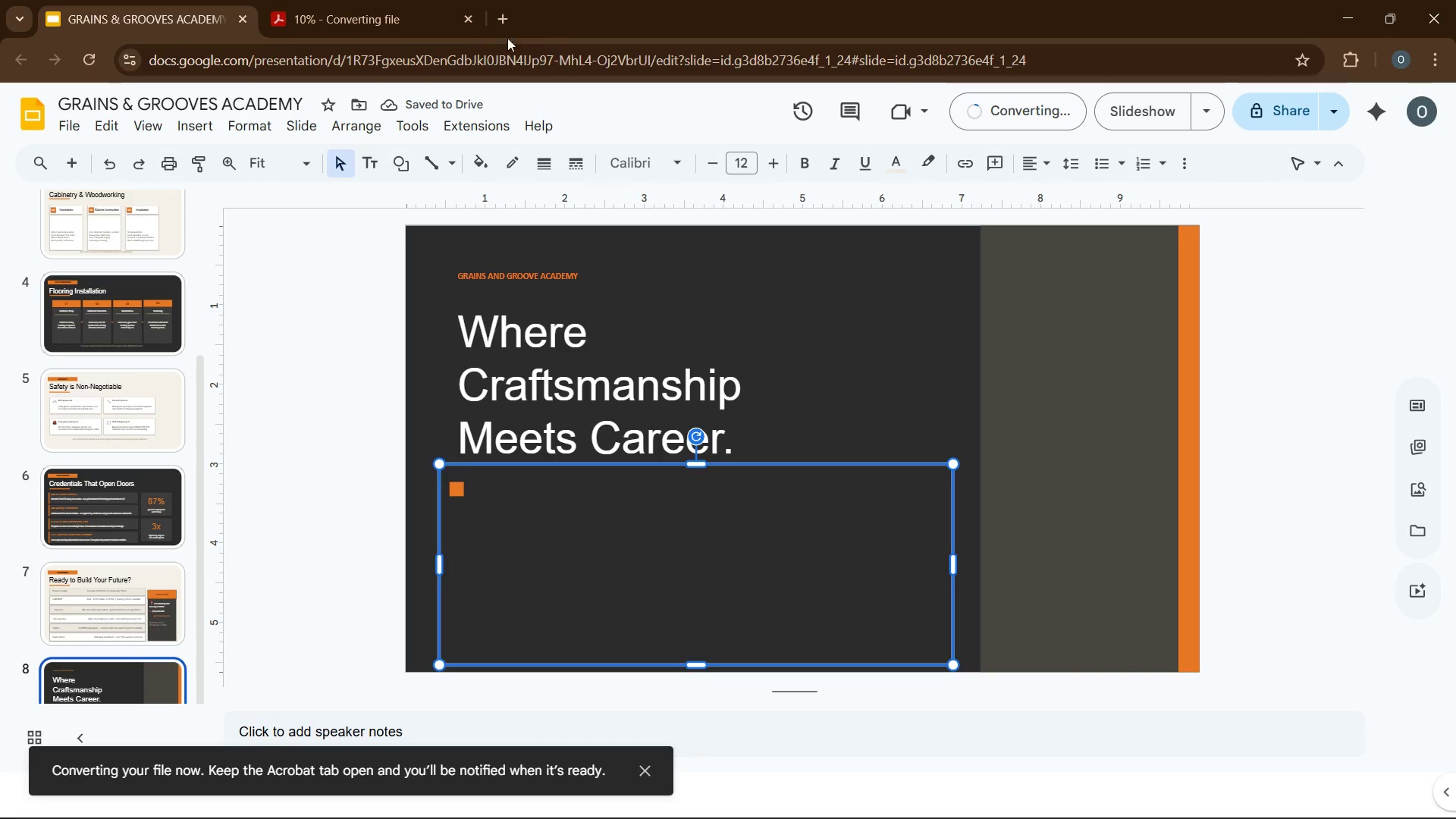 
left_click([469, 25])
 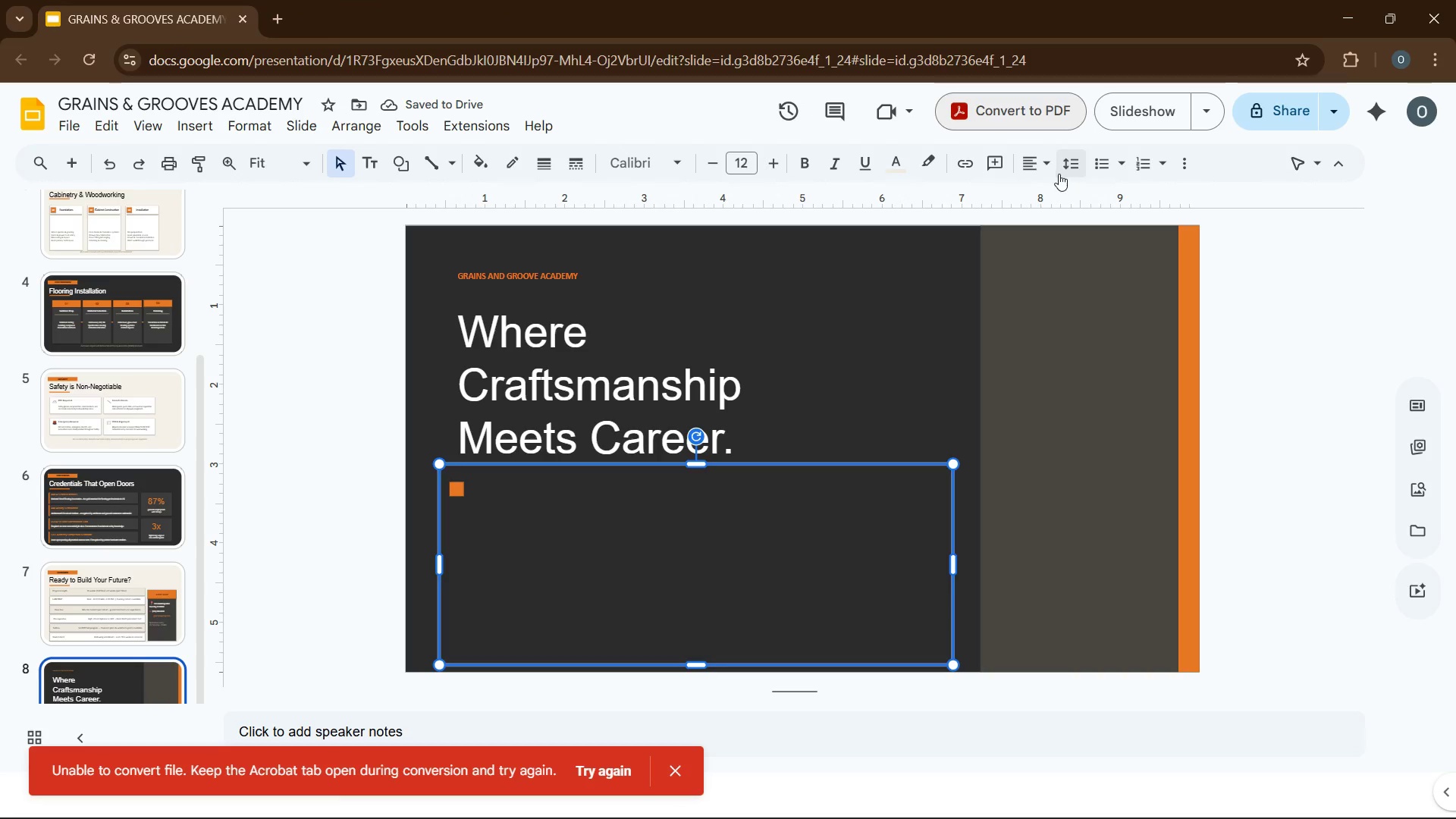 
left_click([1036, 165])
 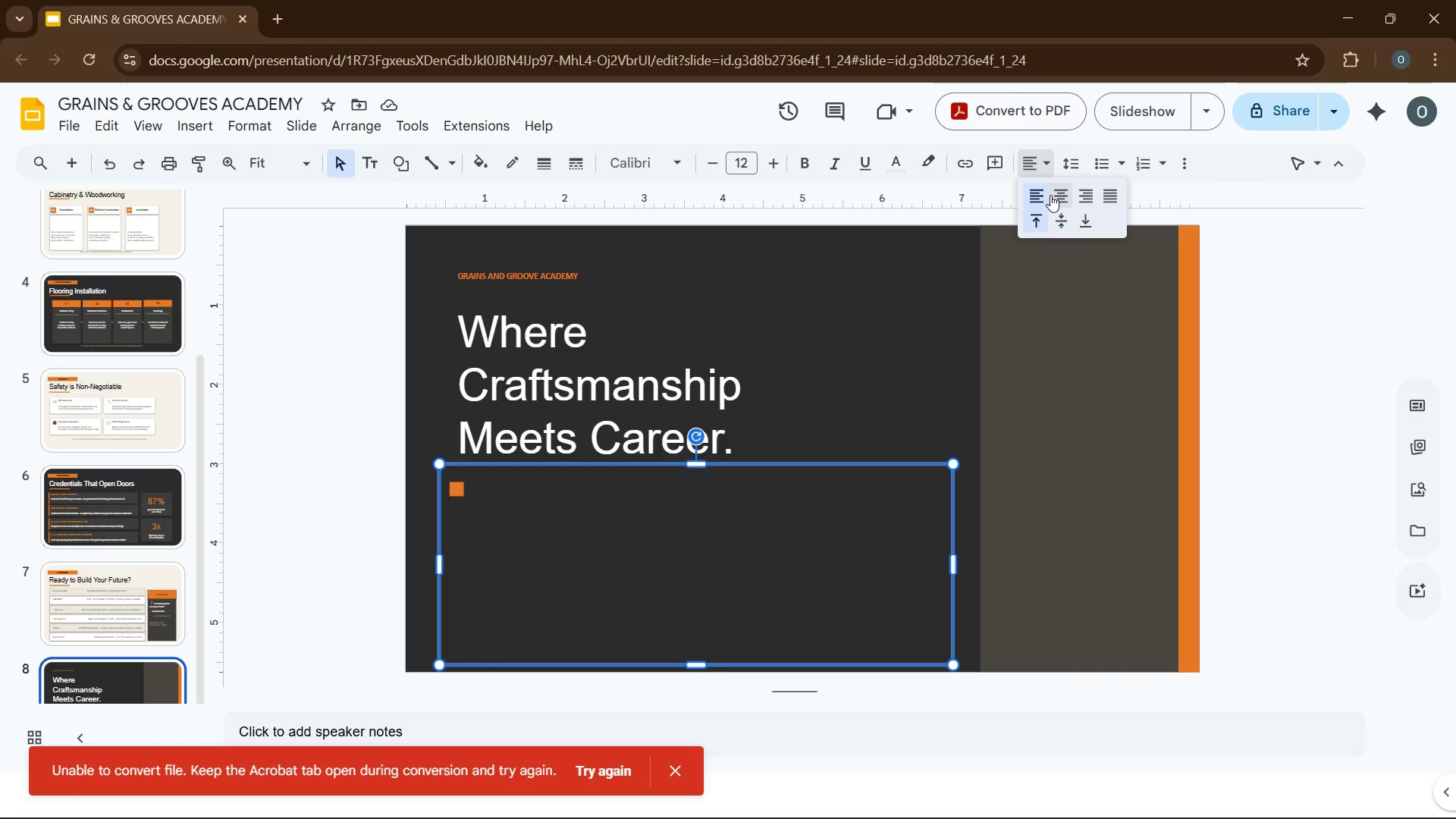 
left_click([1056, 196])
 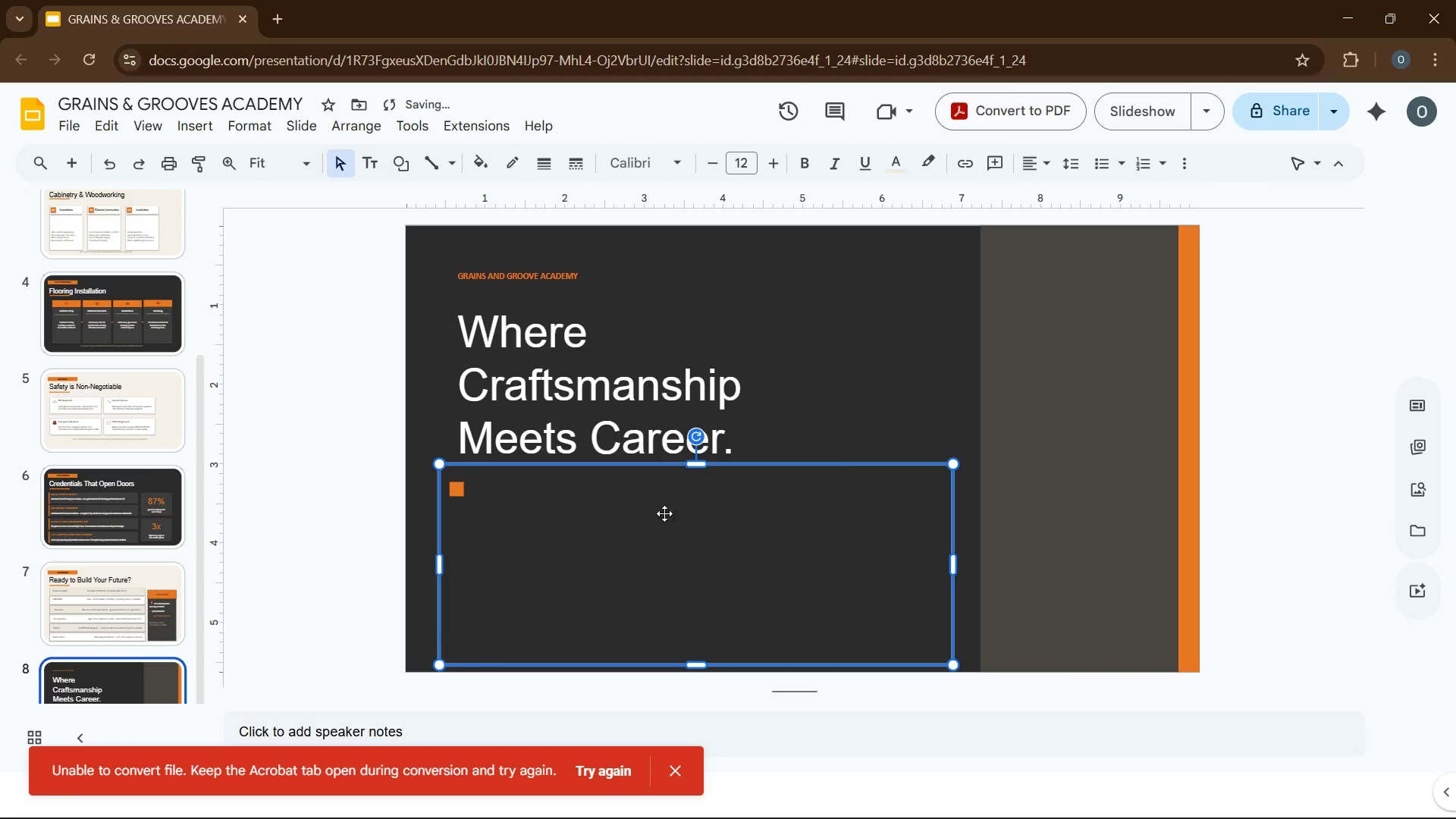 
left_click([658, 542])
 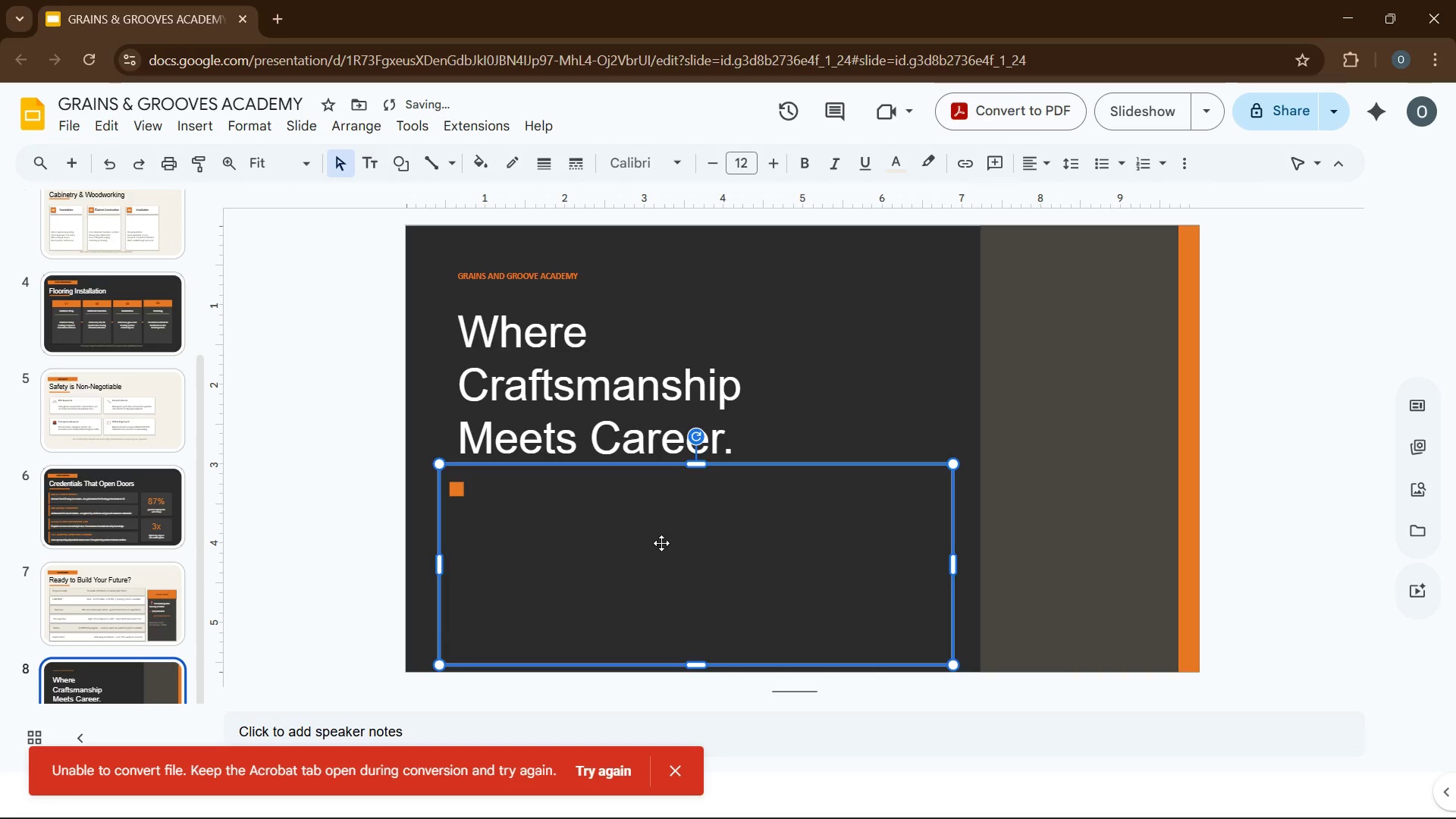 
key(F)
 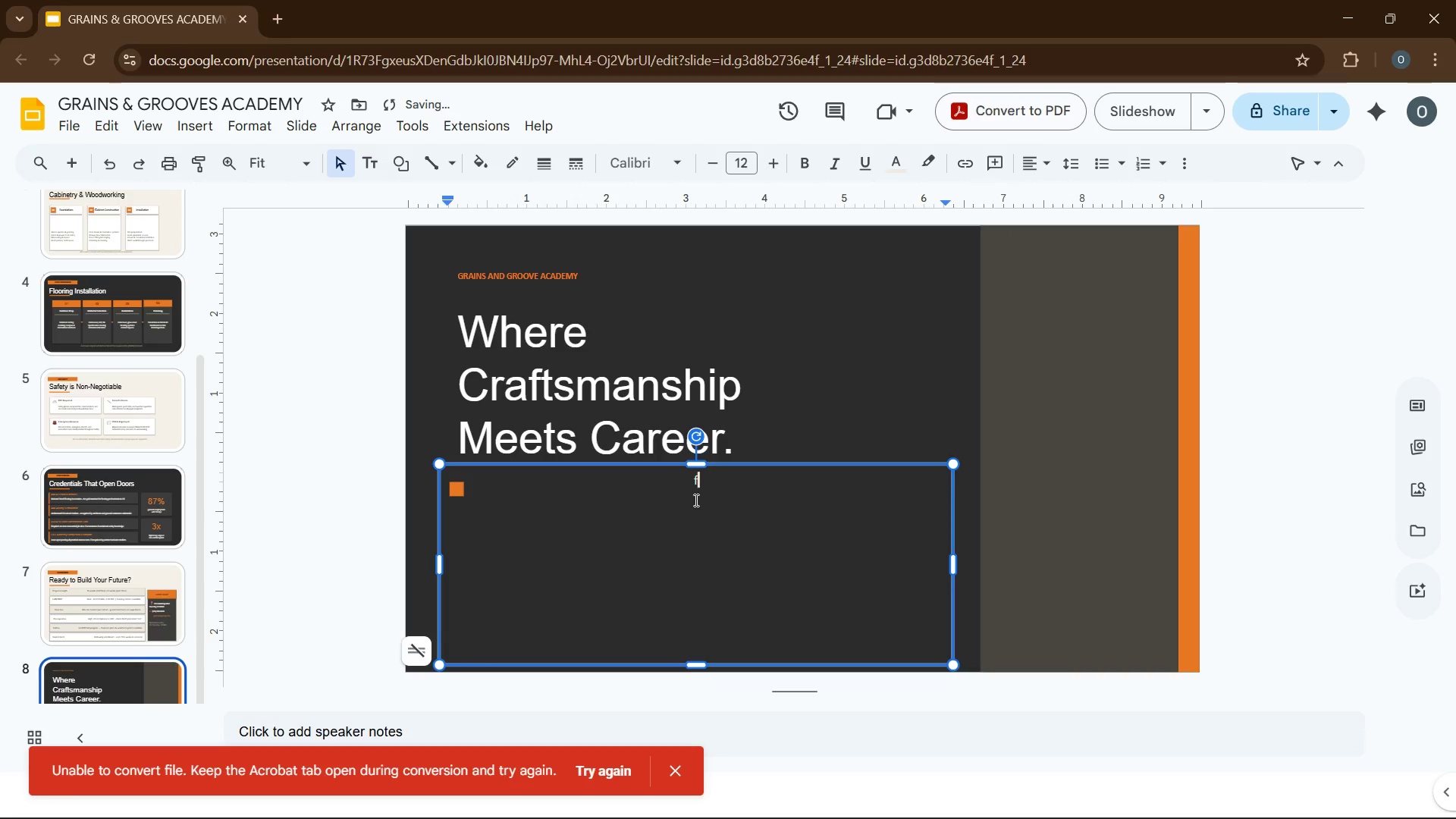 
type(ully quipped )
 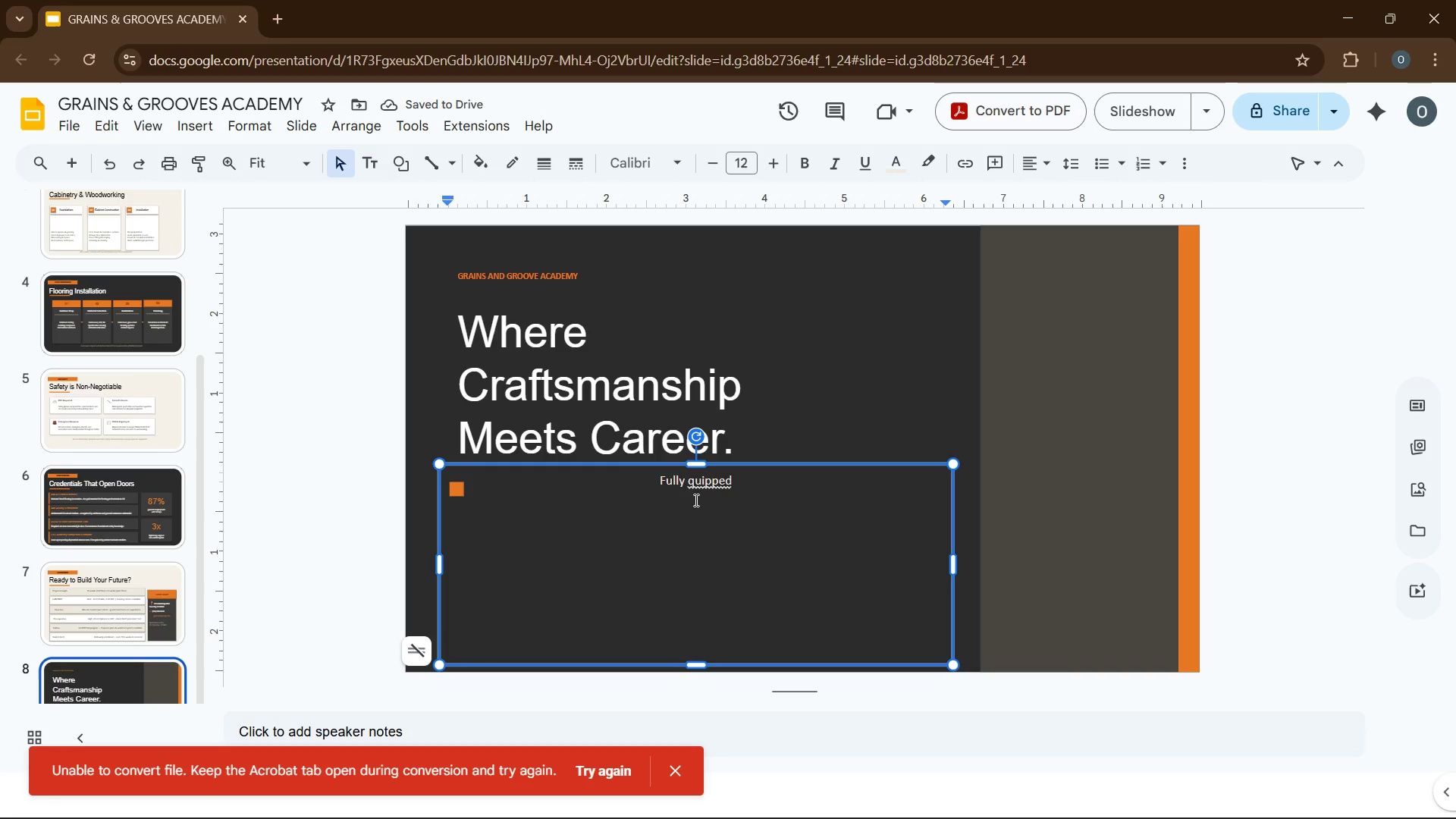 
type(4,000 sq ft e)
key(Backspace)
type(workshop)
 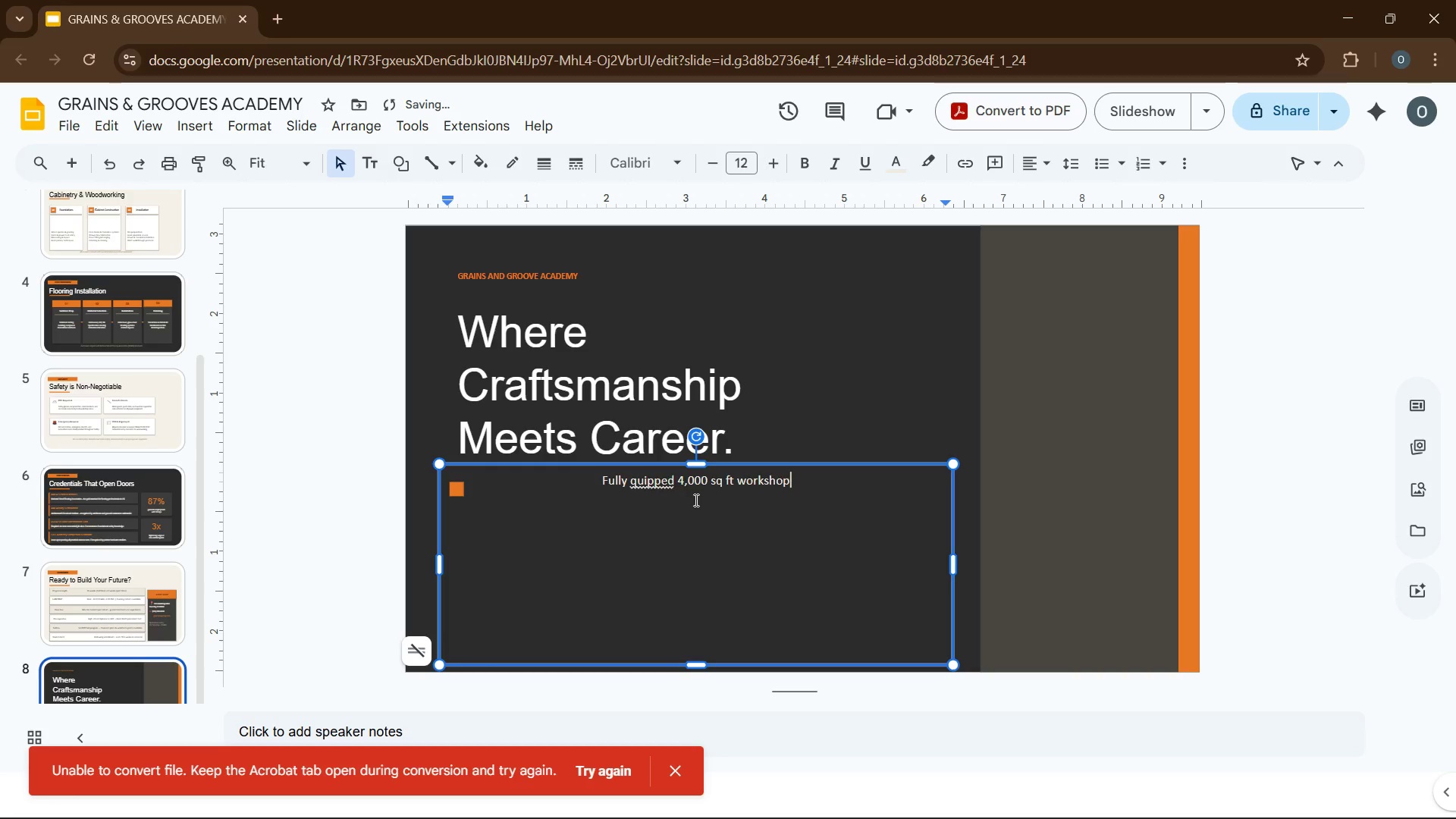 
key(Enter)
 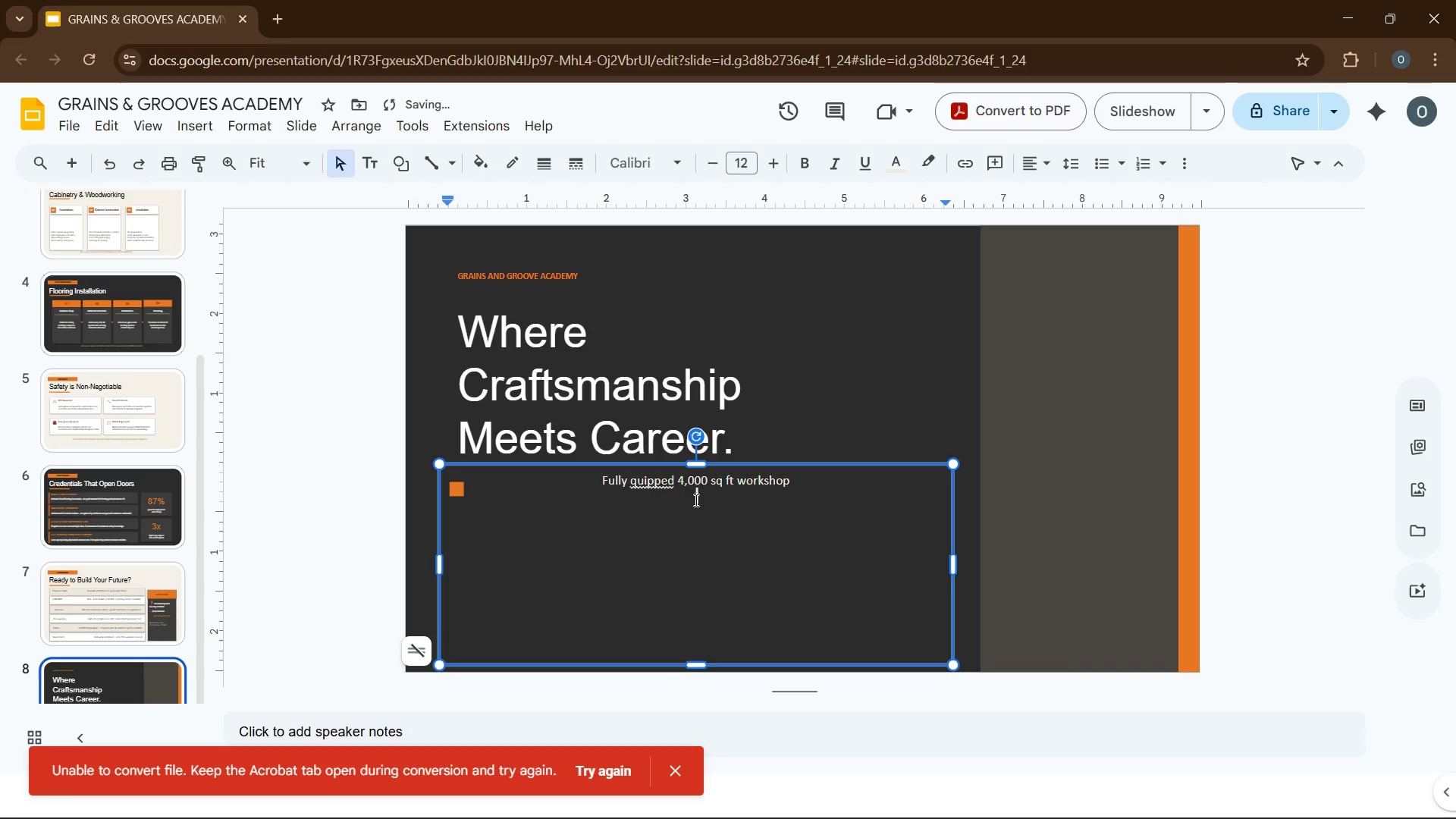 
type(instruction)
key(Backspace)
key(Backspace)
key(Backspace)
type(ors with 15+ years industry experience)
 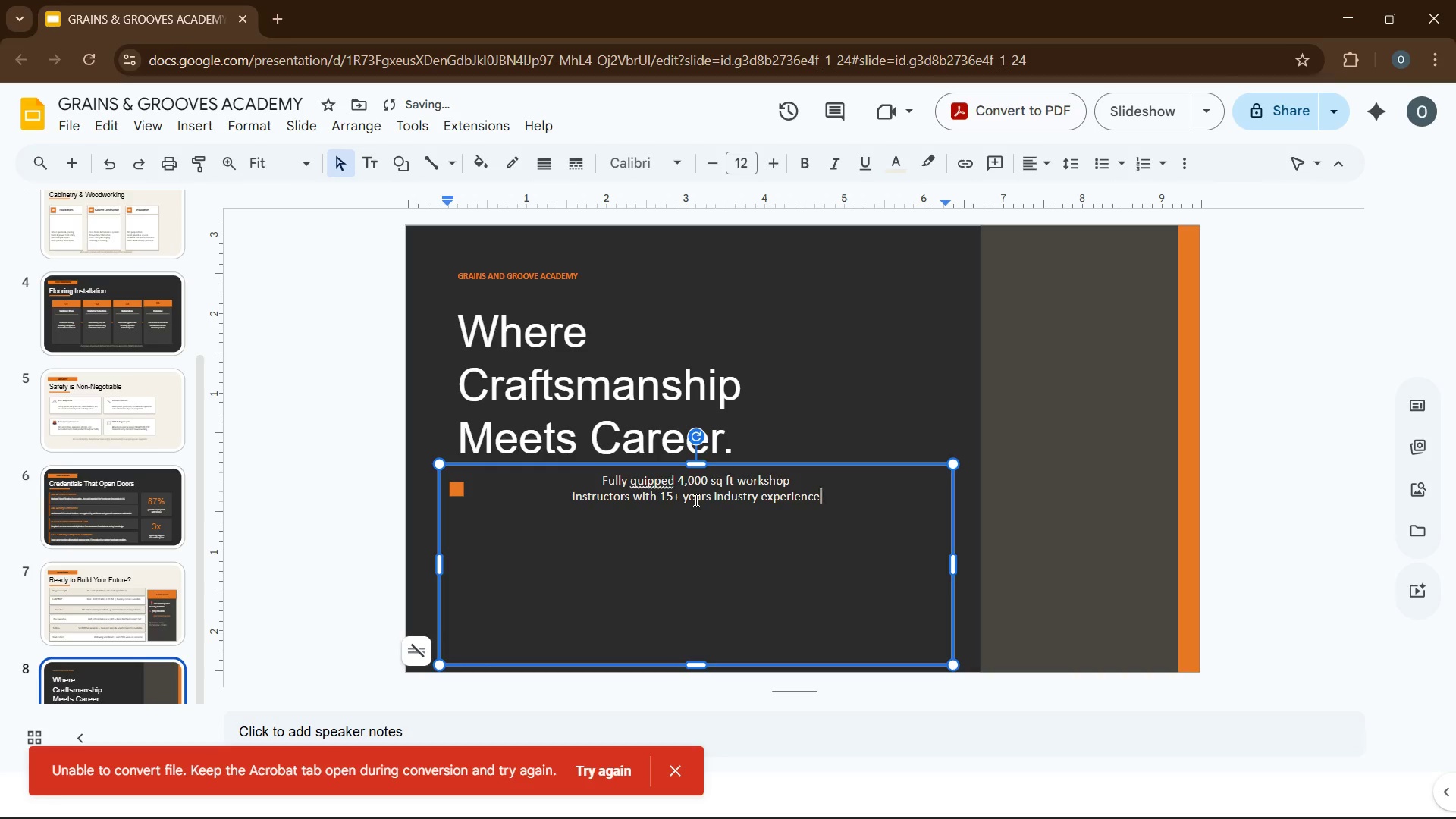 
key(Enter)
 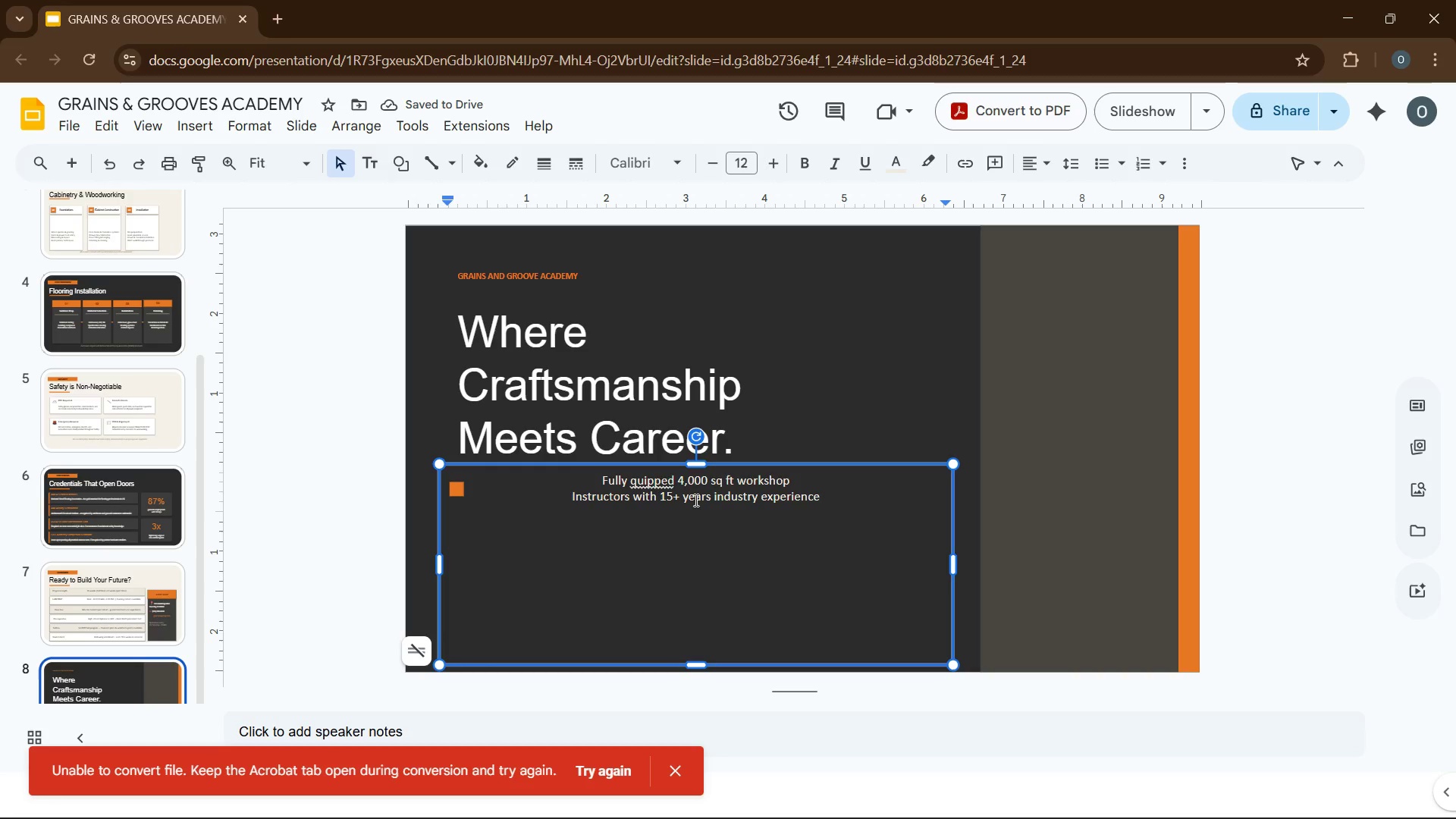 
wait(5.11)
 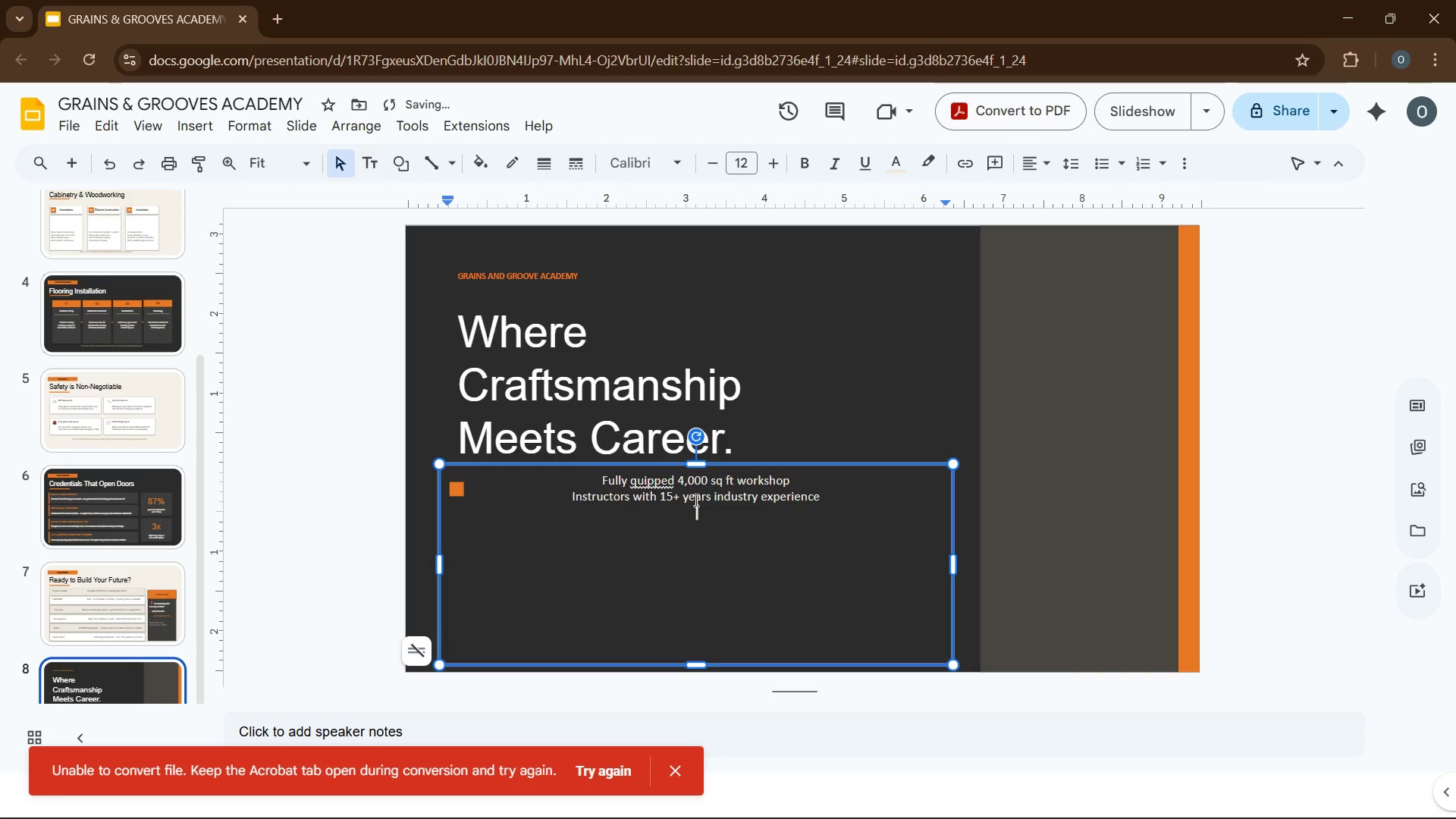 
type(job placemeng)
key(Backspace)
type(tassistance included)
 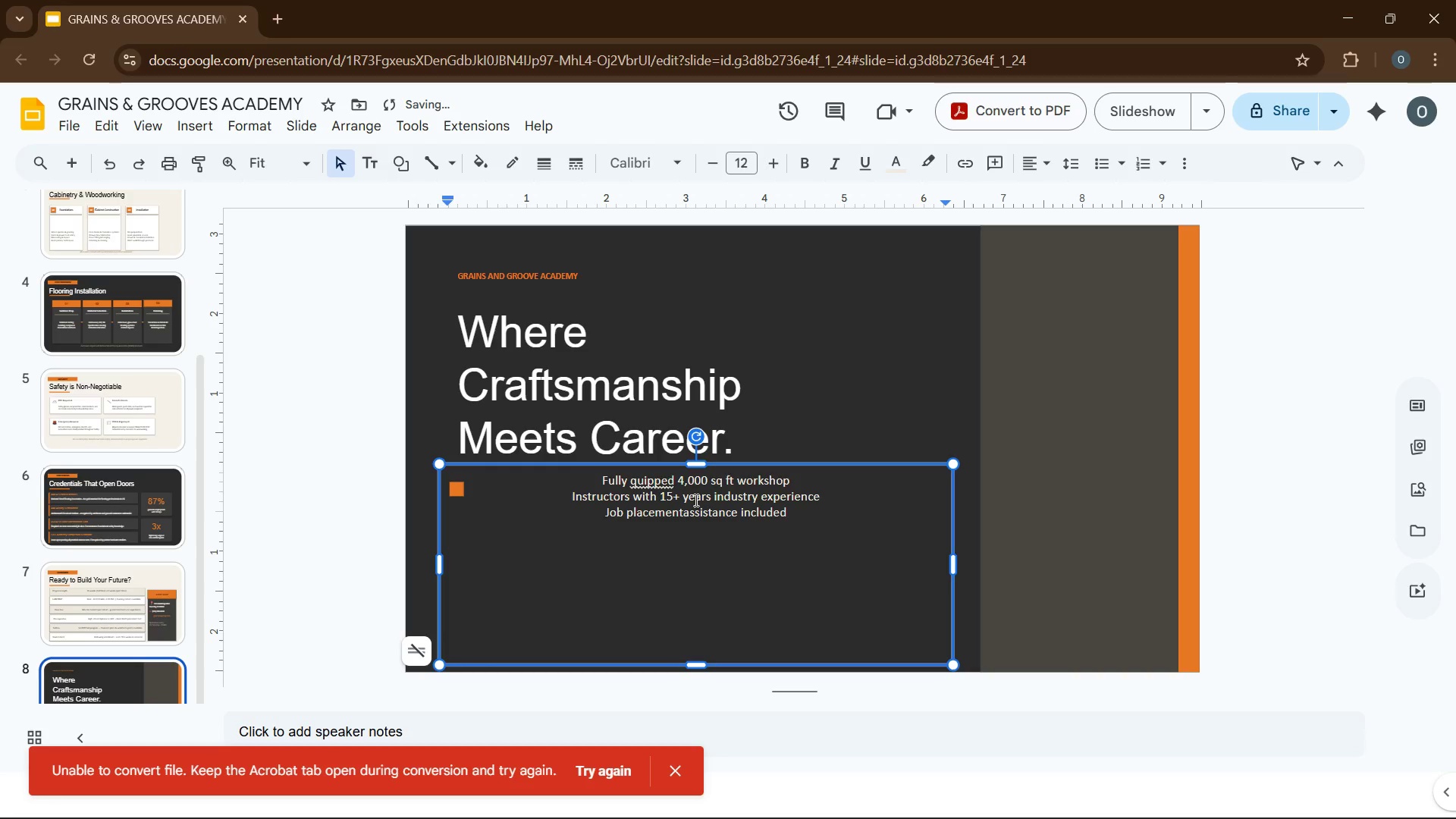 
key(Enter)
 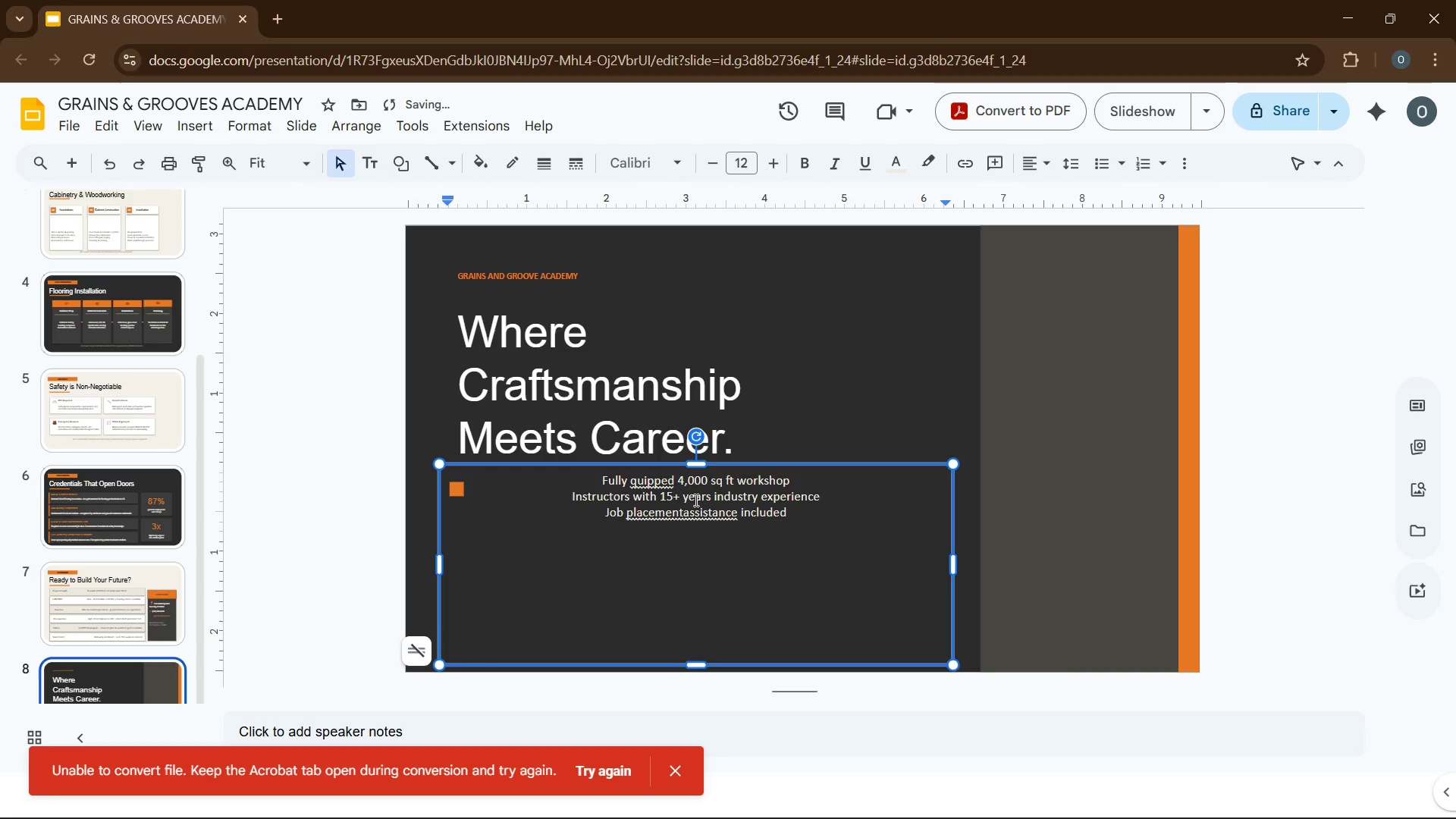 
type(partnern )
key(Backspace)
key(Backspace)
type( )
key(Backspace)
key(Backspace)
key(Backspace)
type( relationsh)
 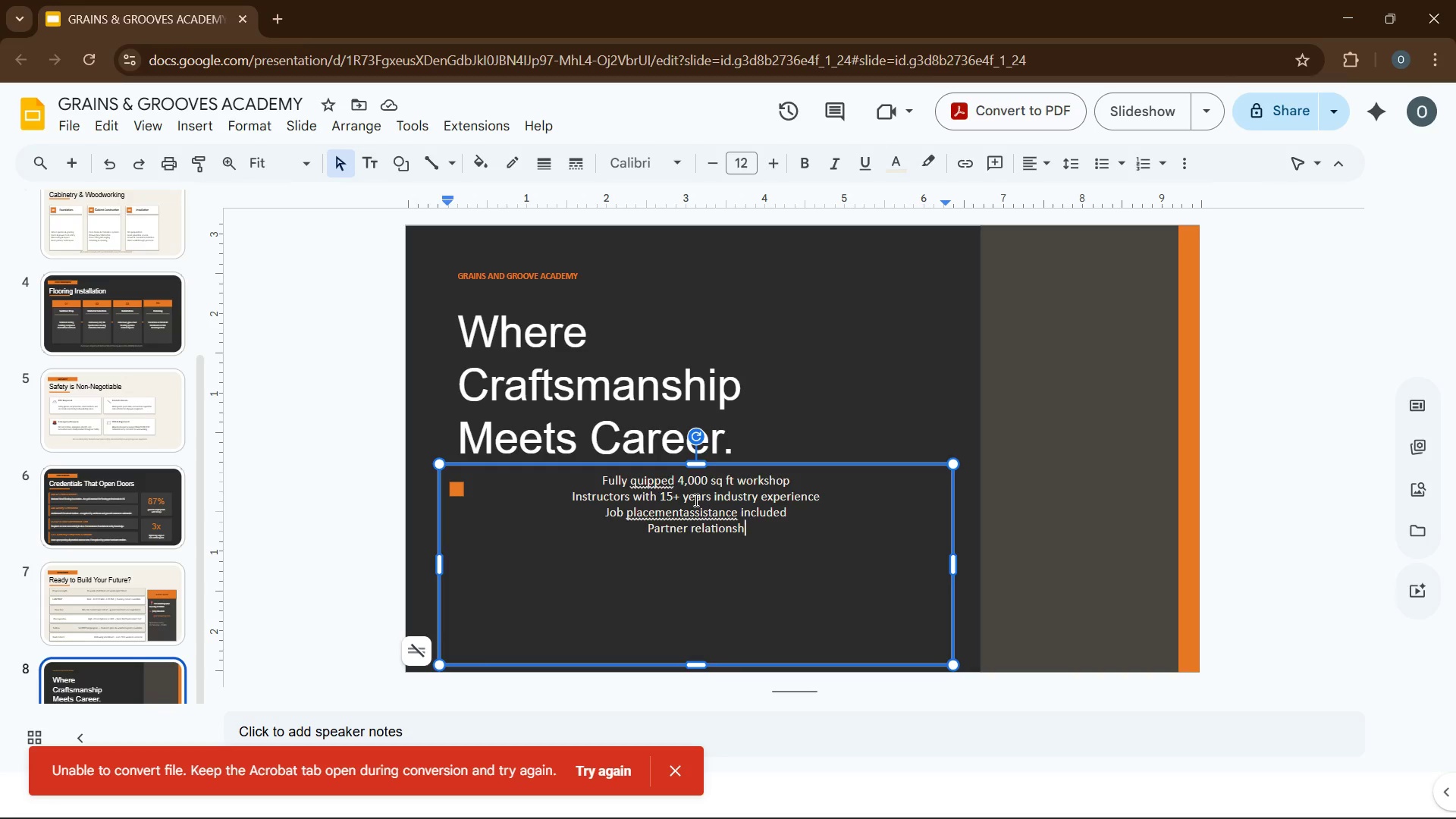 
wait(16.94)
 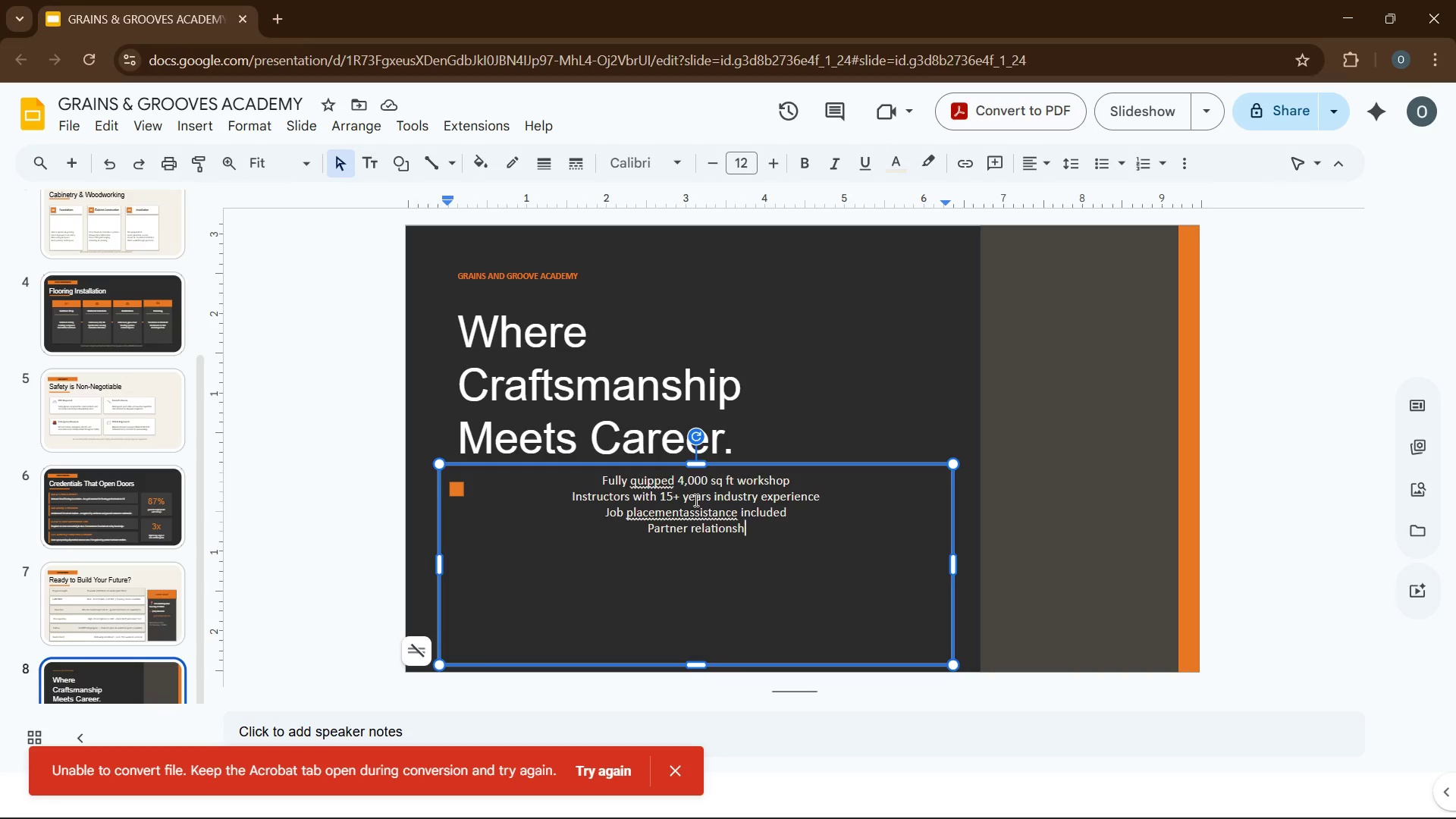 
type(ips with top haedware retailers)
 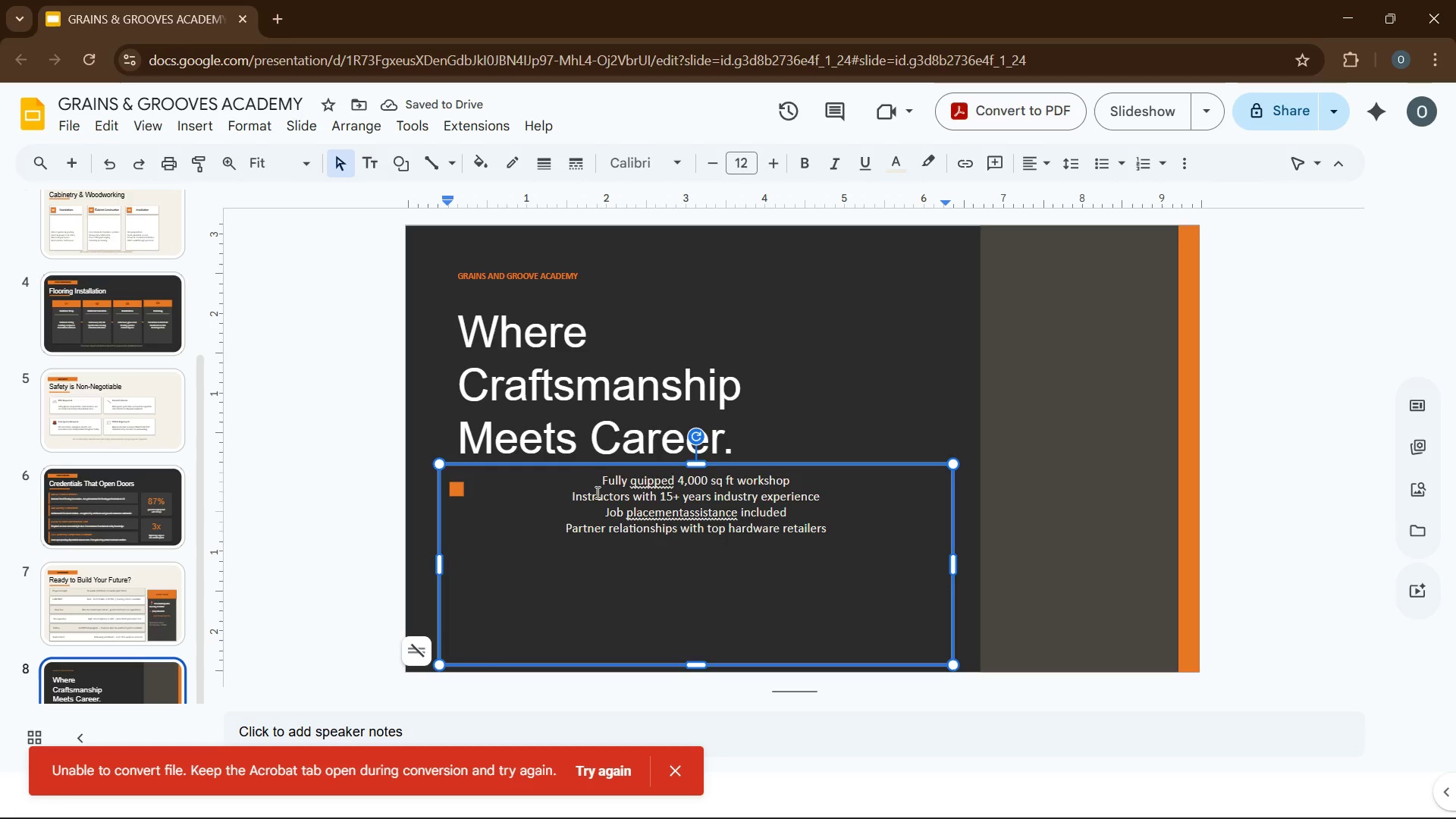 
wait(6.58)
 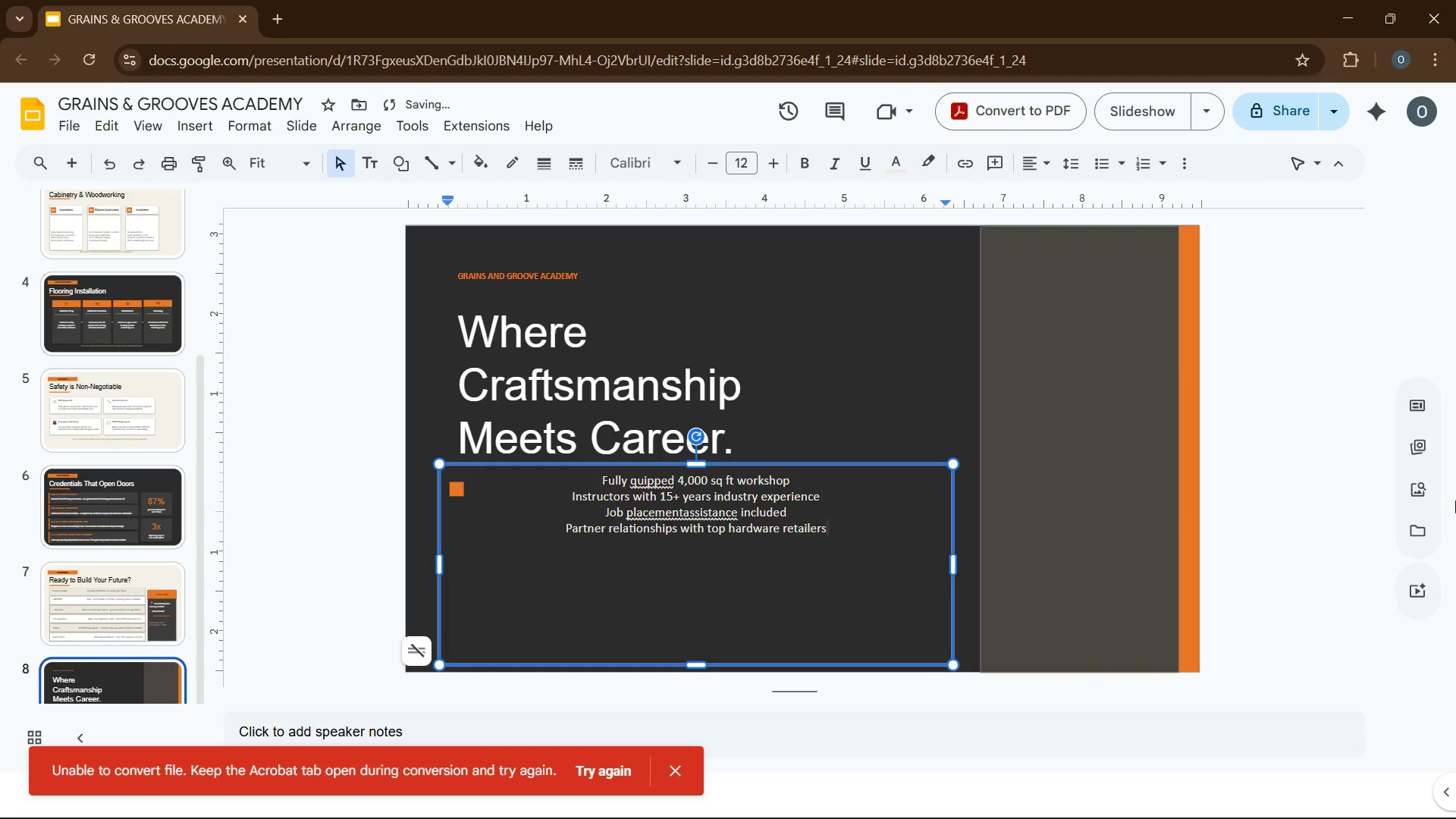 
left_click_drag(start_coordinate=[599, 485], to_coordinate=[844, 542])
 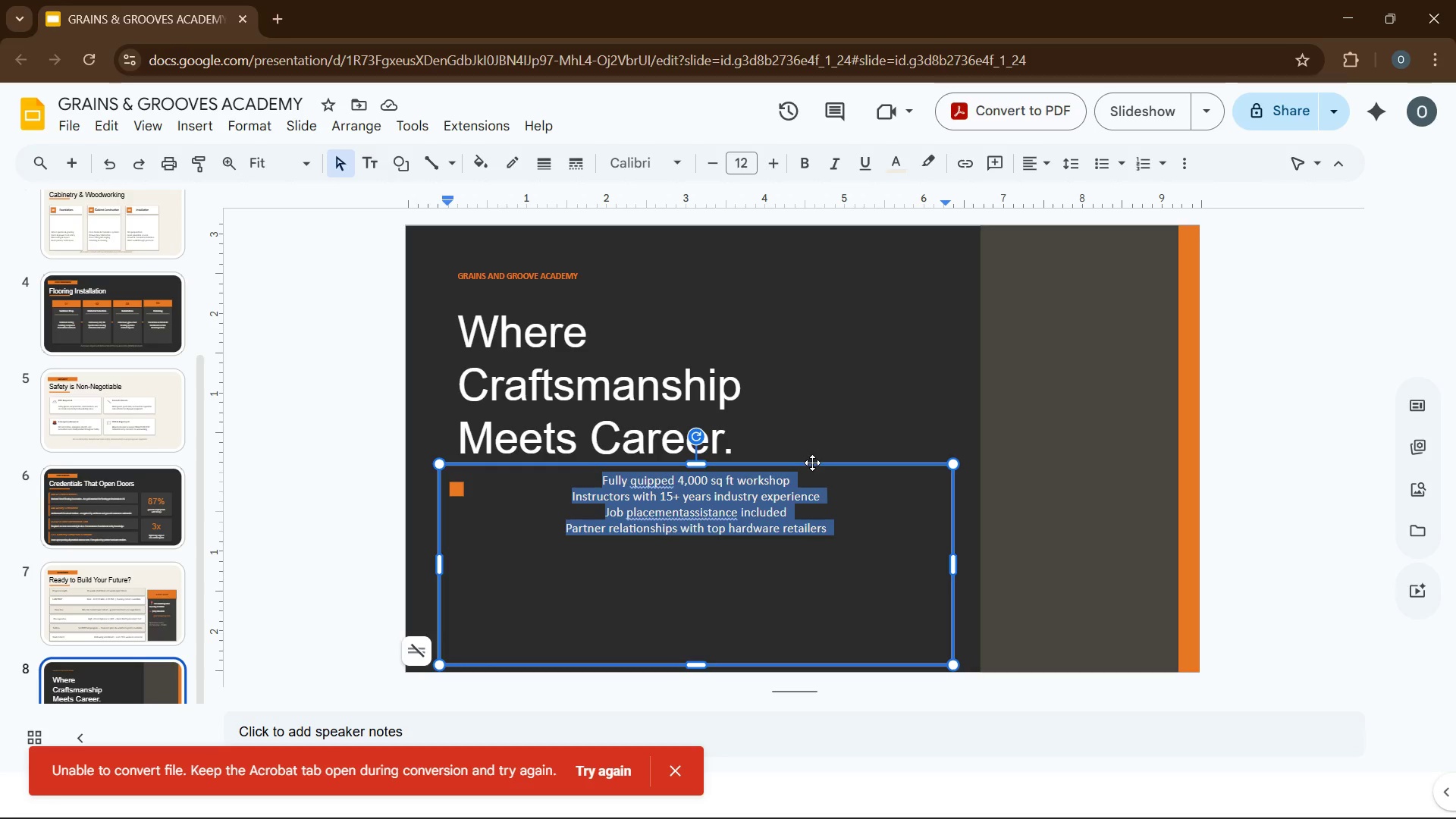 
left_click_drag(start_coordinate=[814, 463], to_coordinate=[908, 314])
 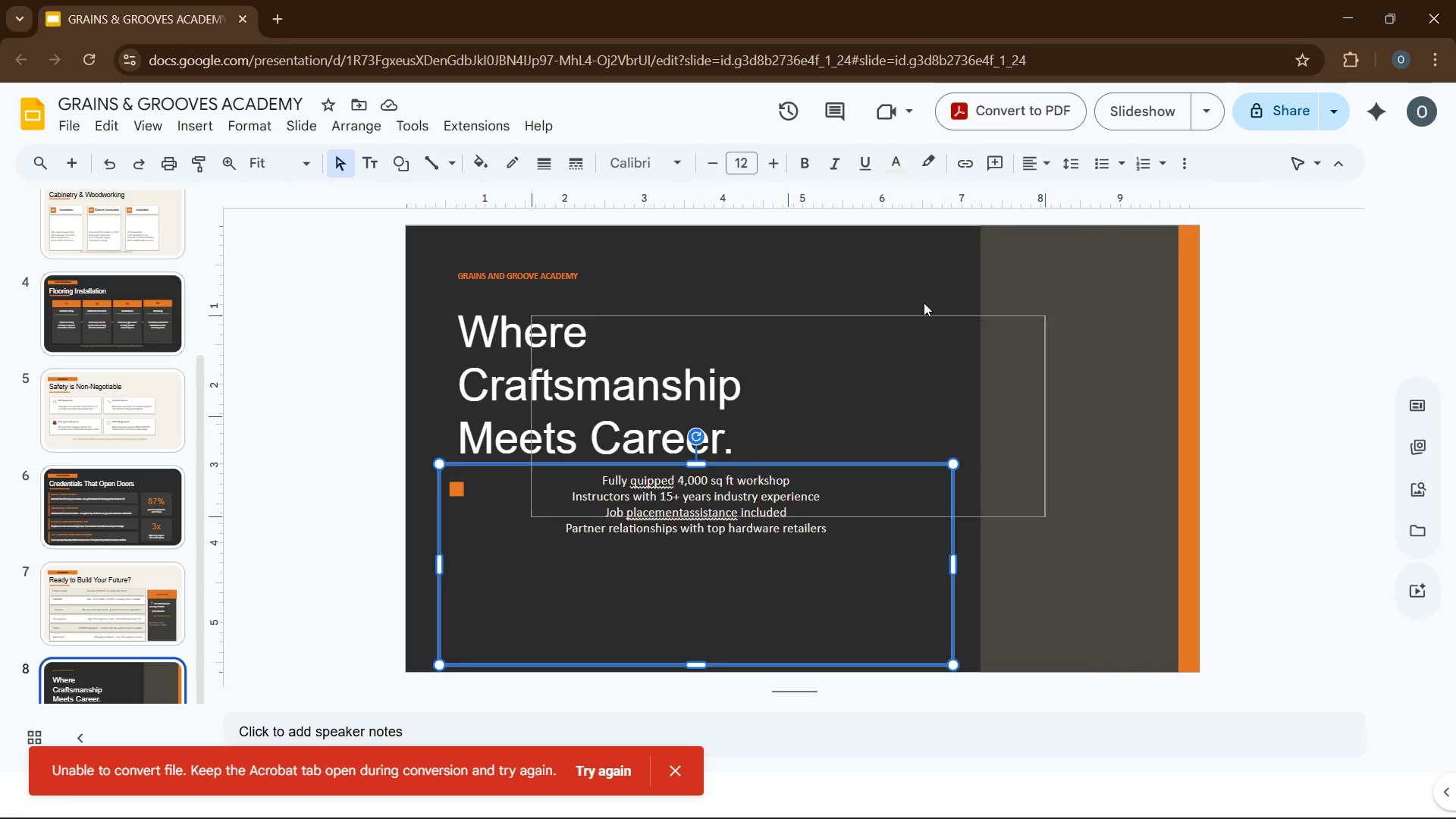 
left_click_drag(start_coordinate=[919, 305], to_coordinate=[983, 263])
 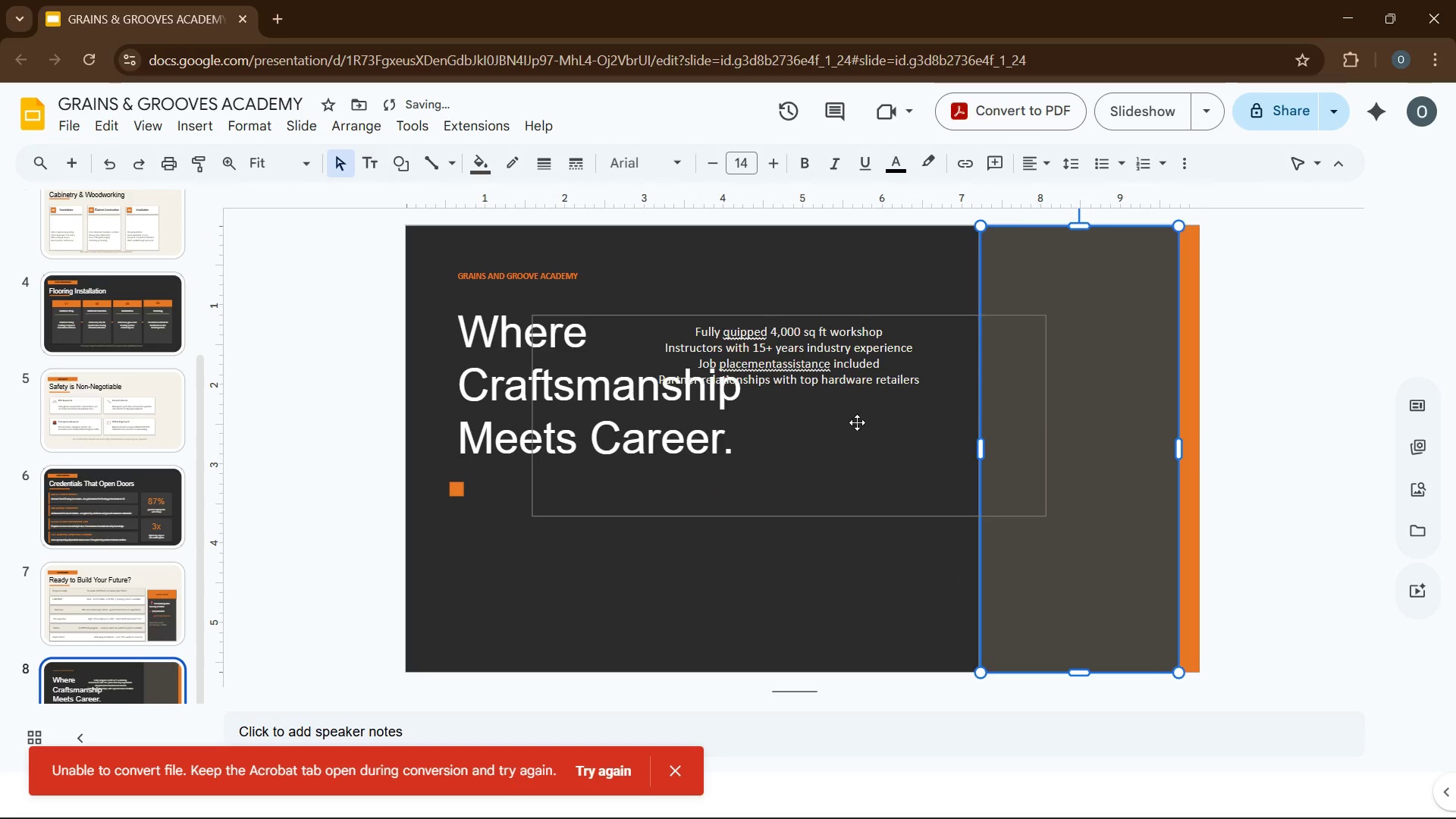 
left_click([857, 423])
 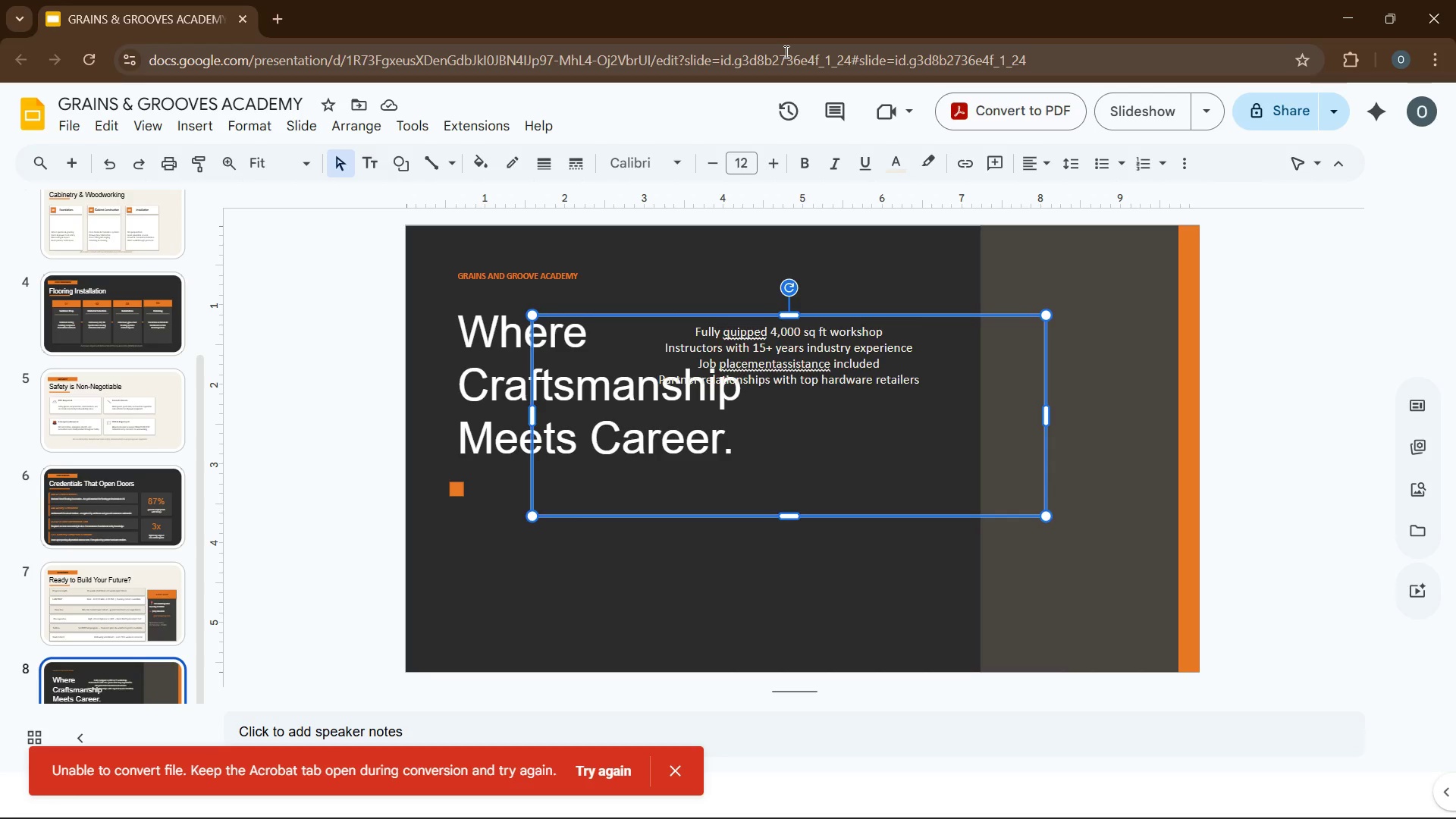 
wait(10.49)
 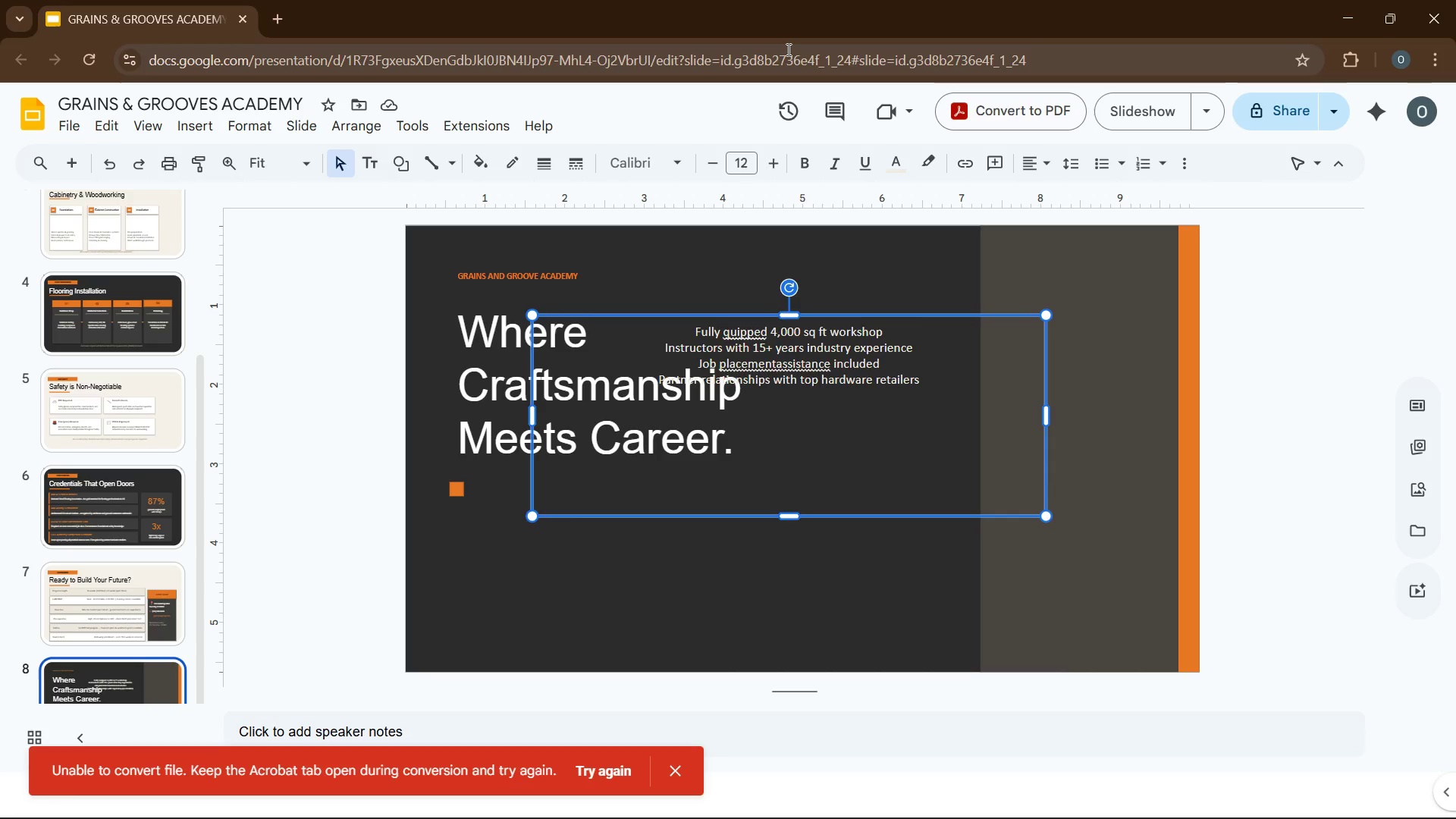 
key(Control+Z)
 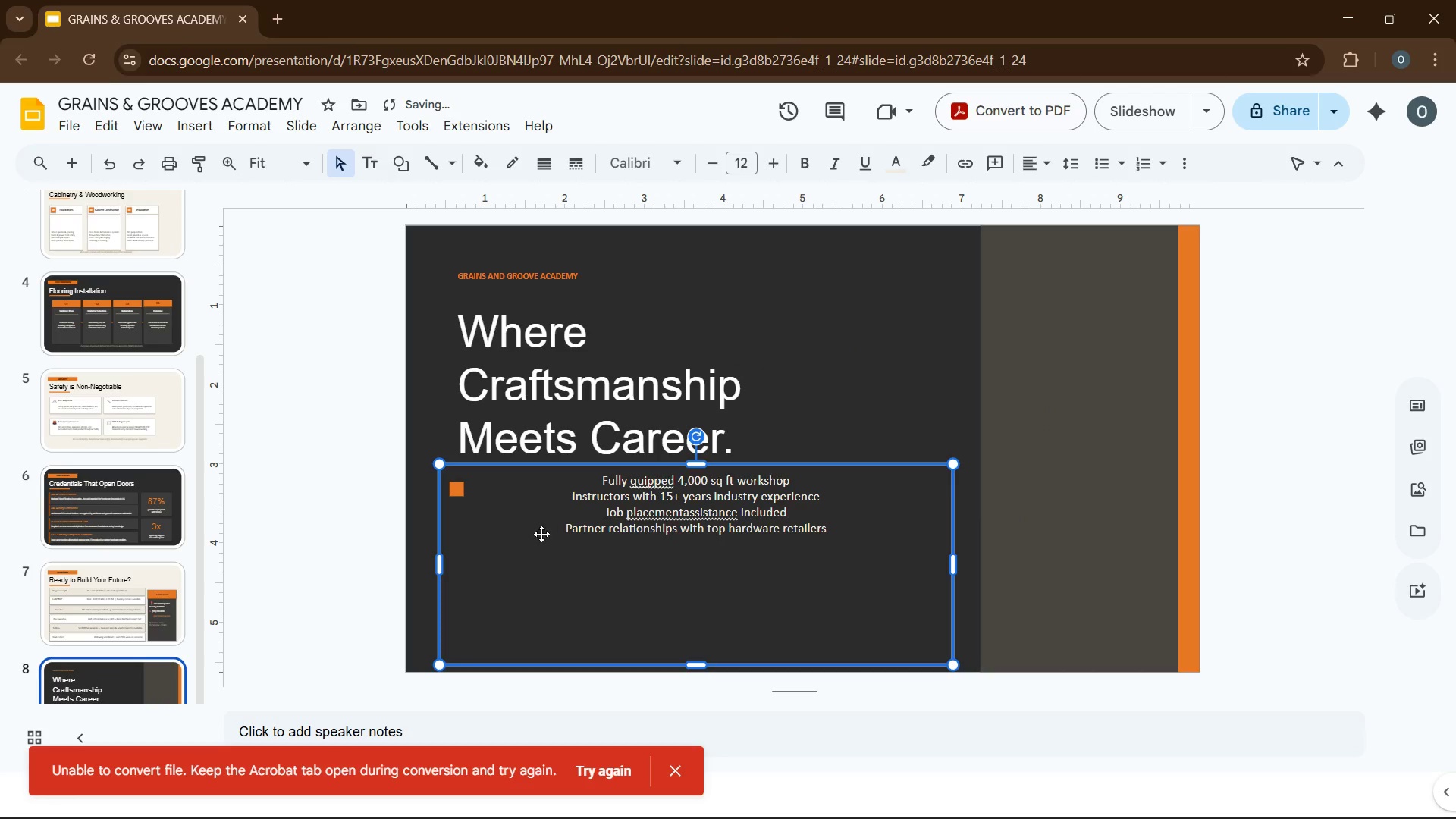 
left_click([534, 539])
 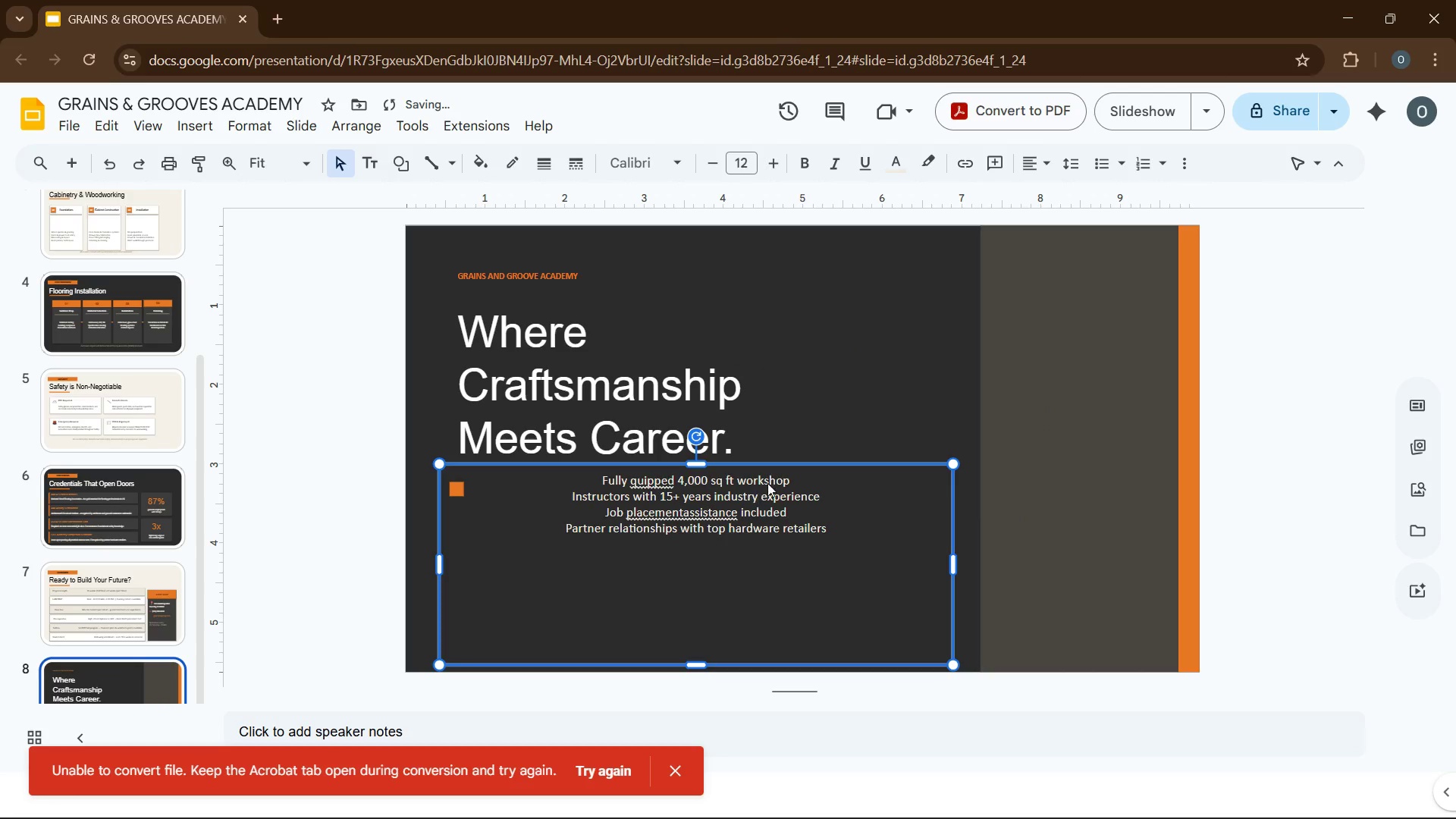 
left_click([791, 478])
 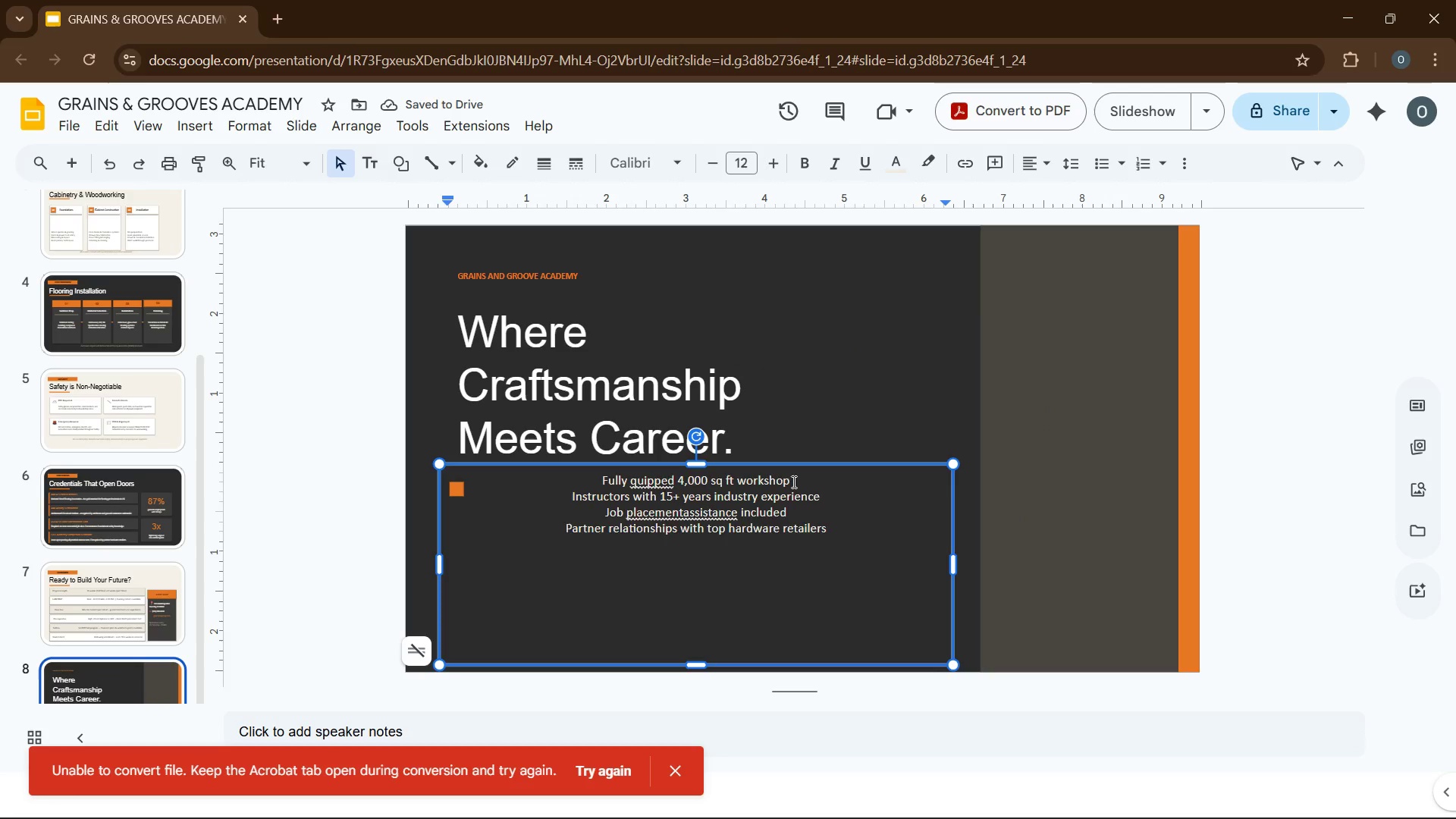 
key(Enter)
 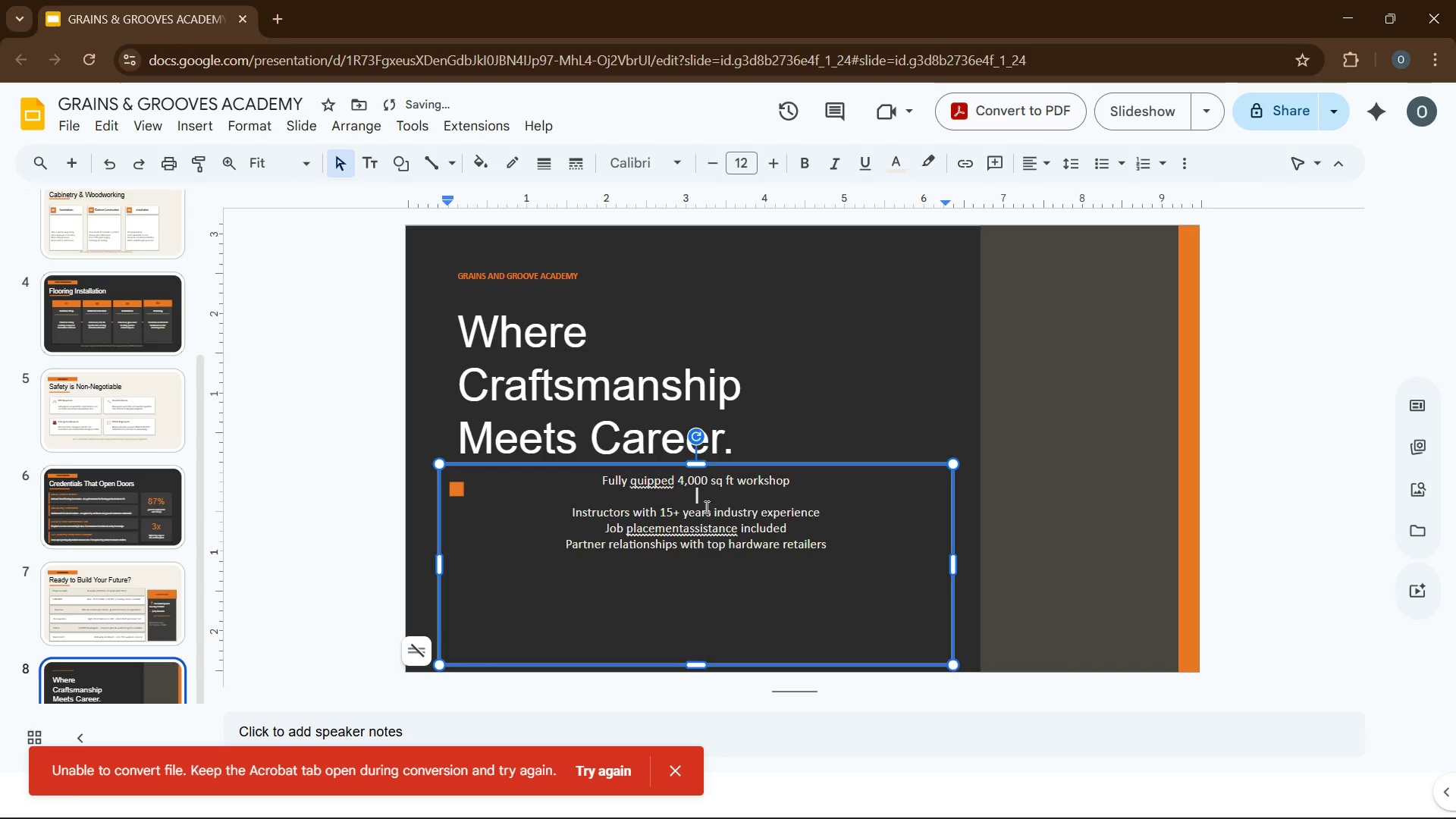 
key(Enter)
 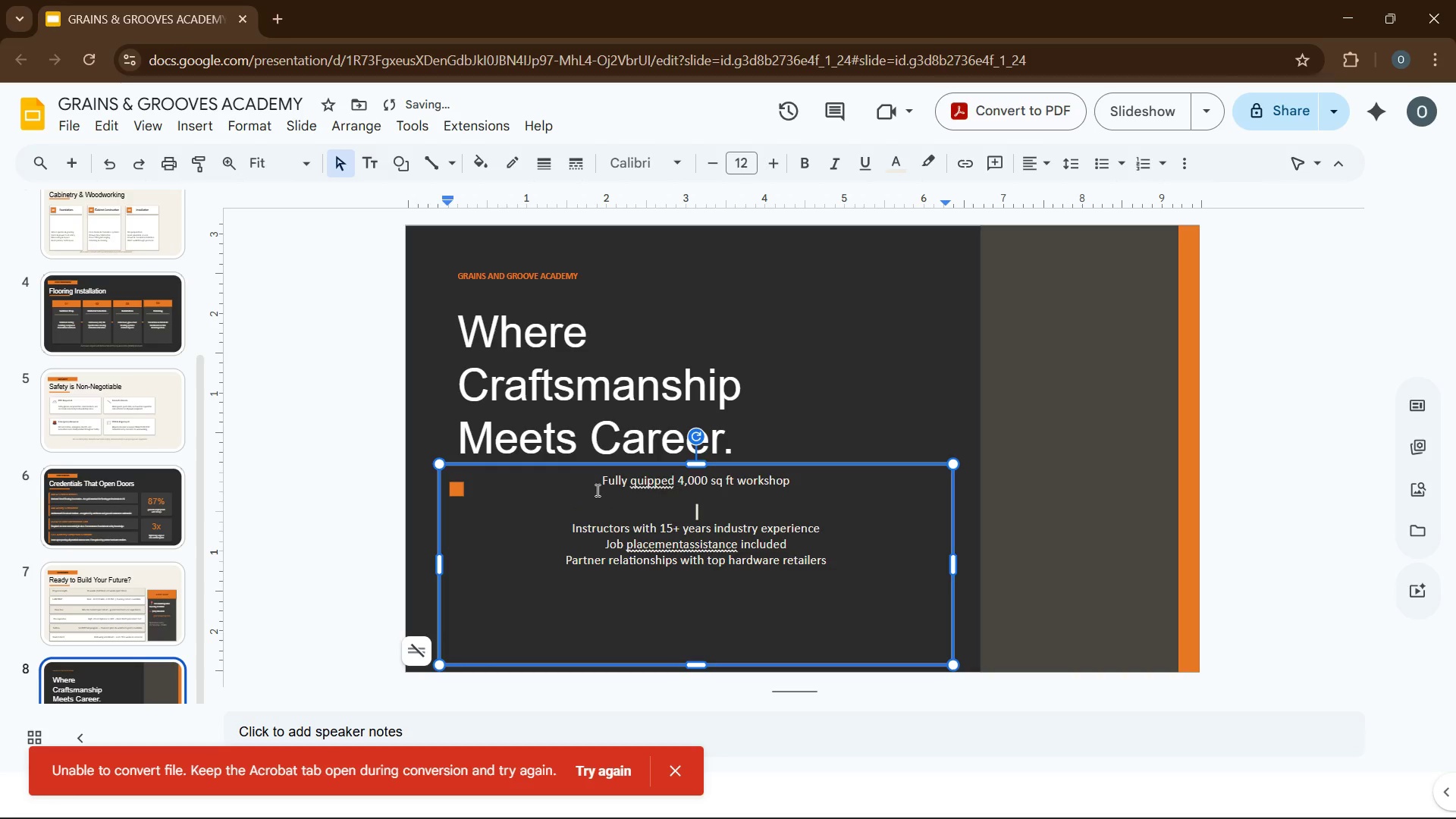 
left_click([596, 486])
 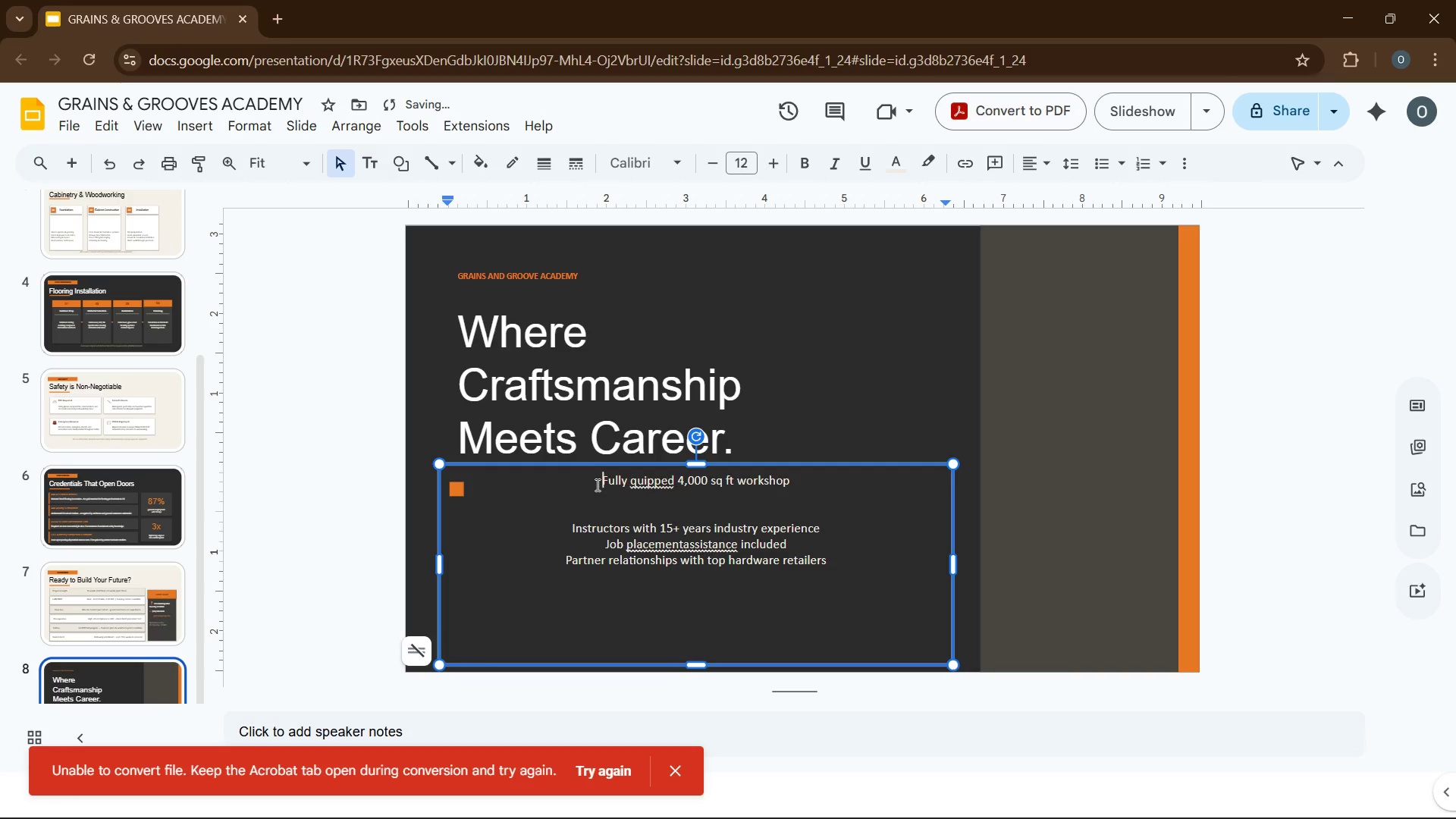 
key(Enter)
 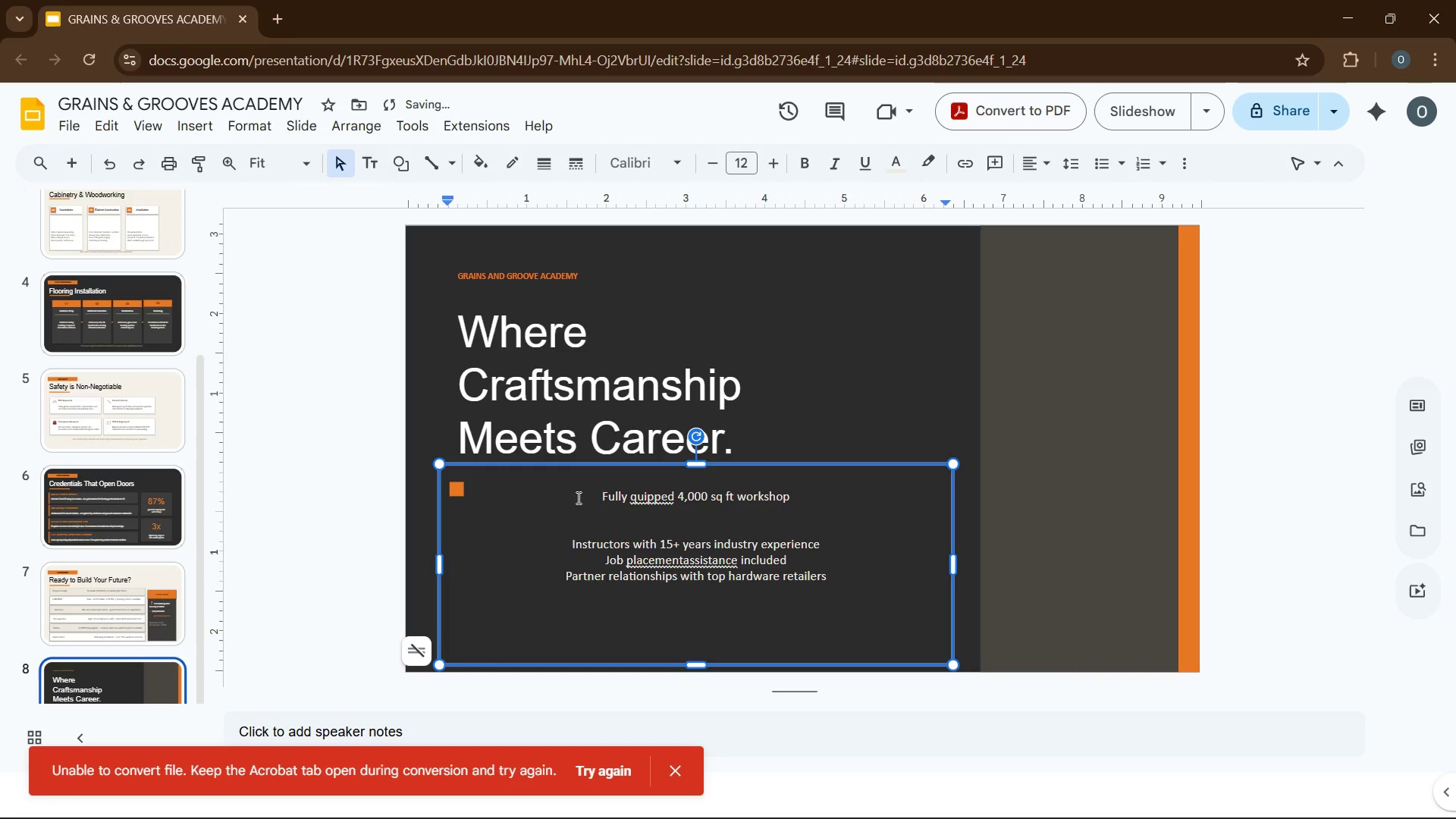 
key(Backspace)
 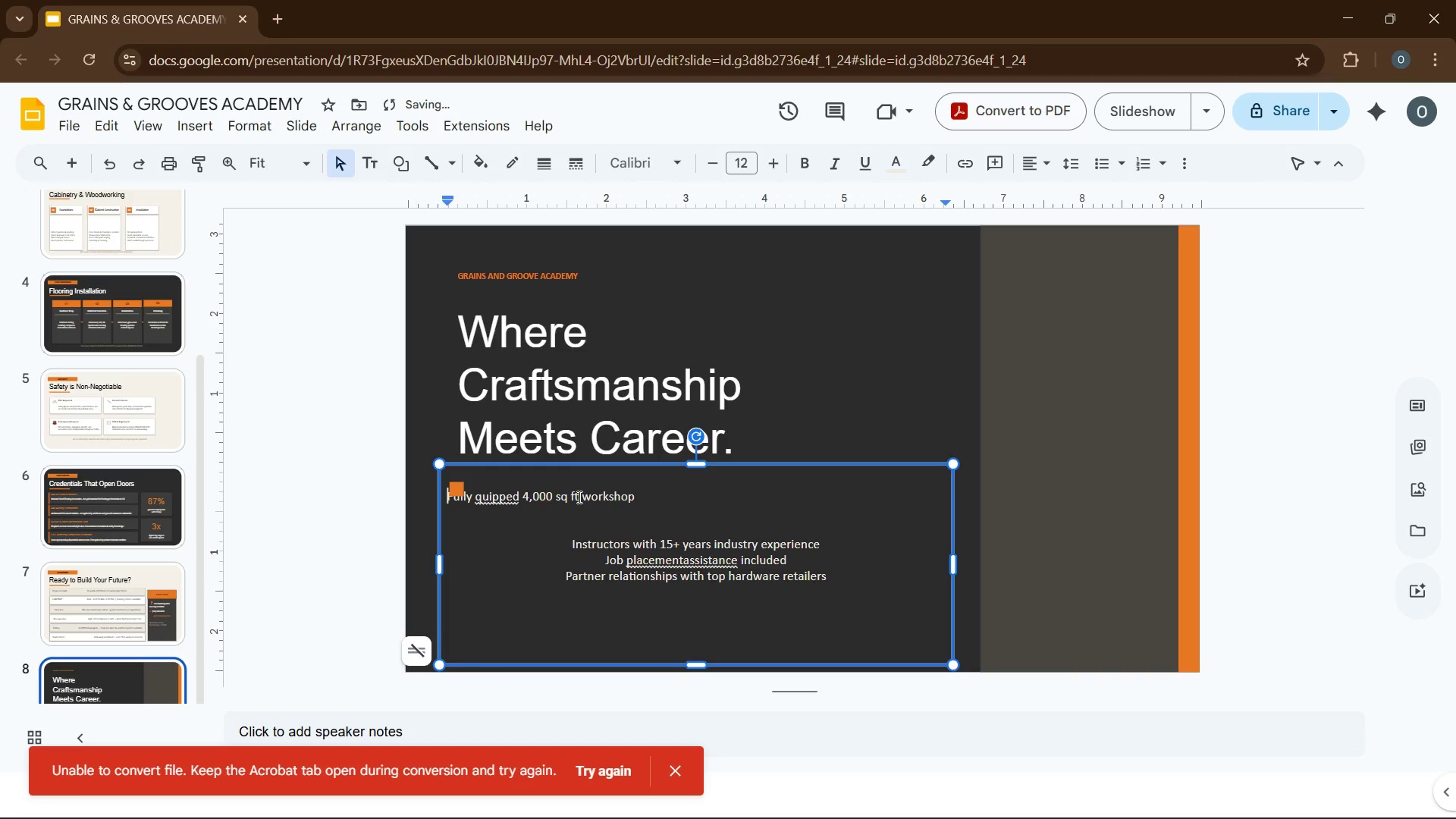 
key(Tab)
 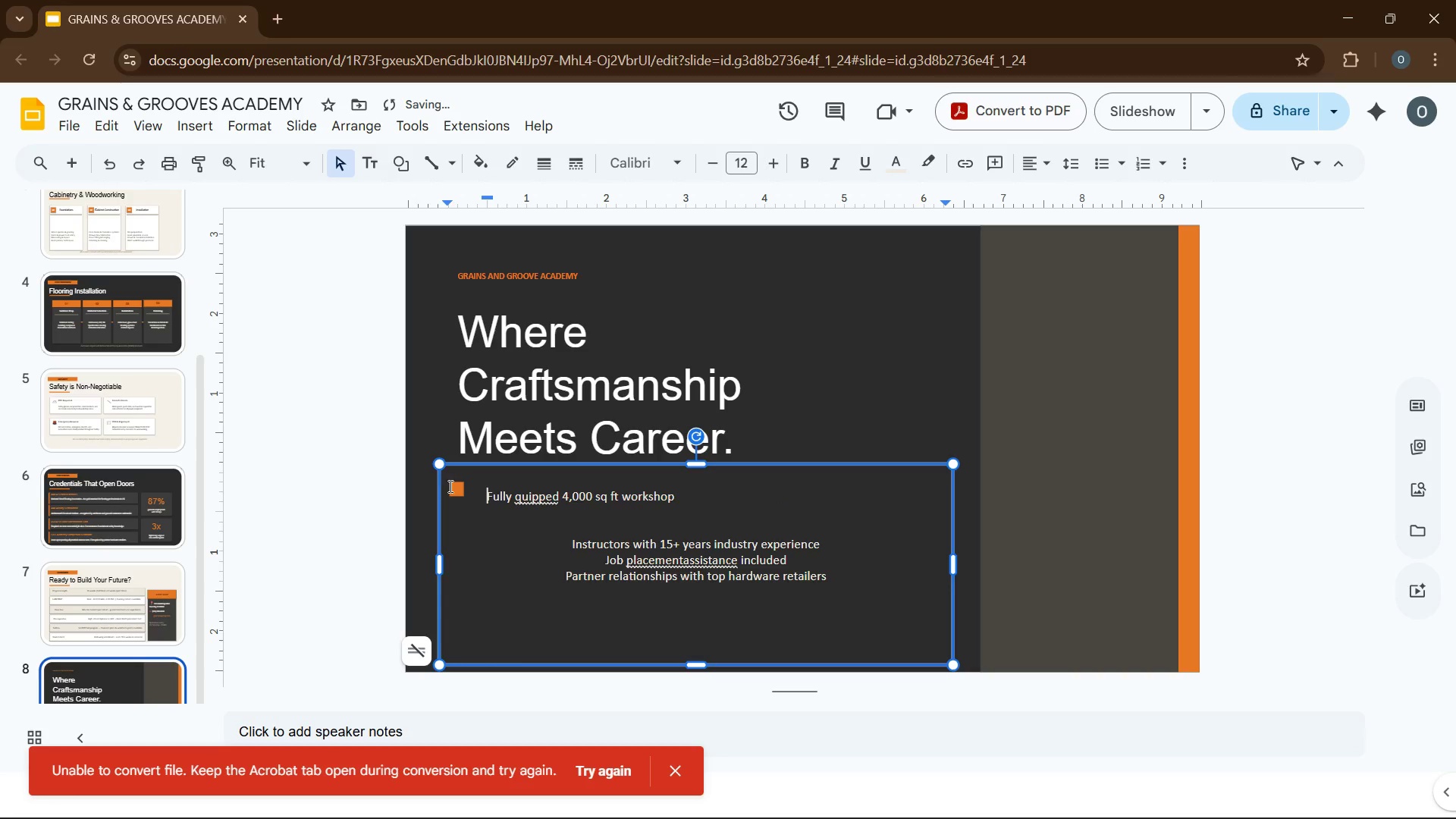 
left_click_drag(start_coordinate=[456, 490], to_coordinate=[468, 498])
 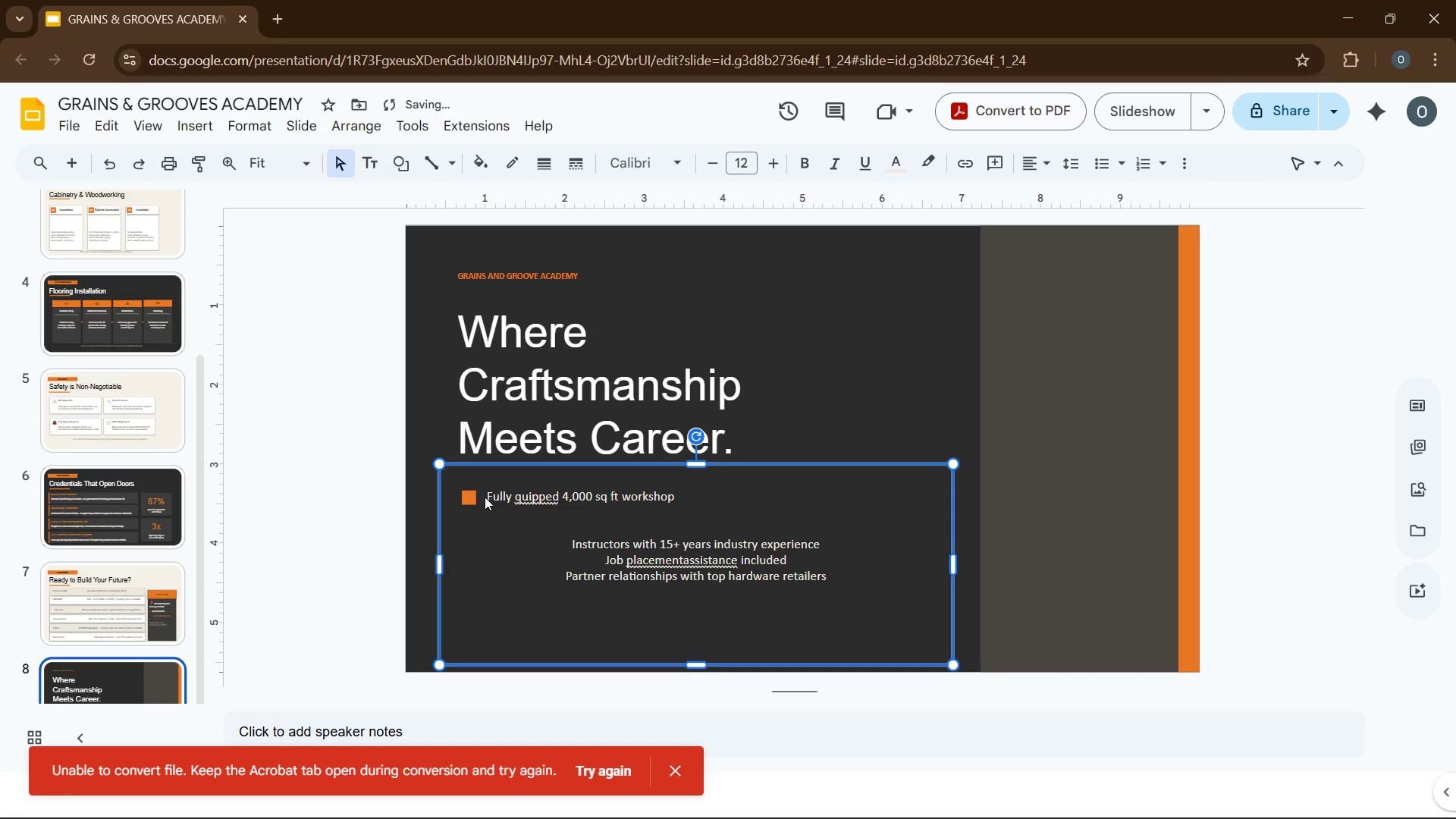 
left_click([472, 497])
 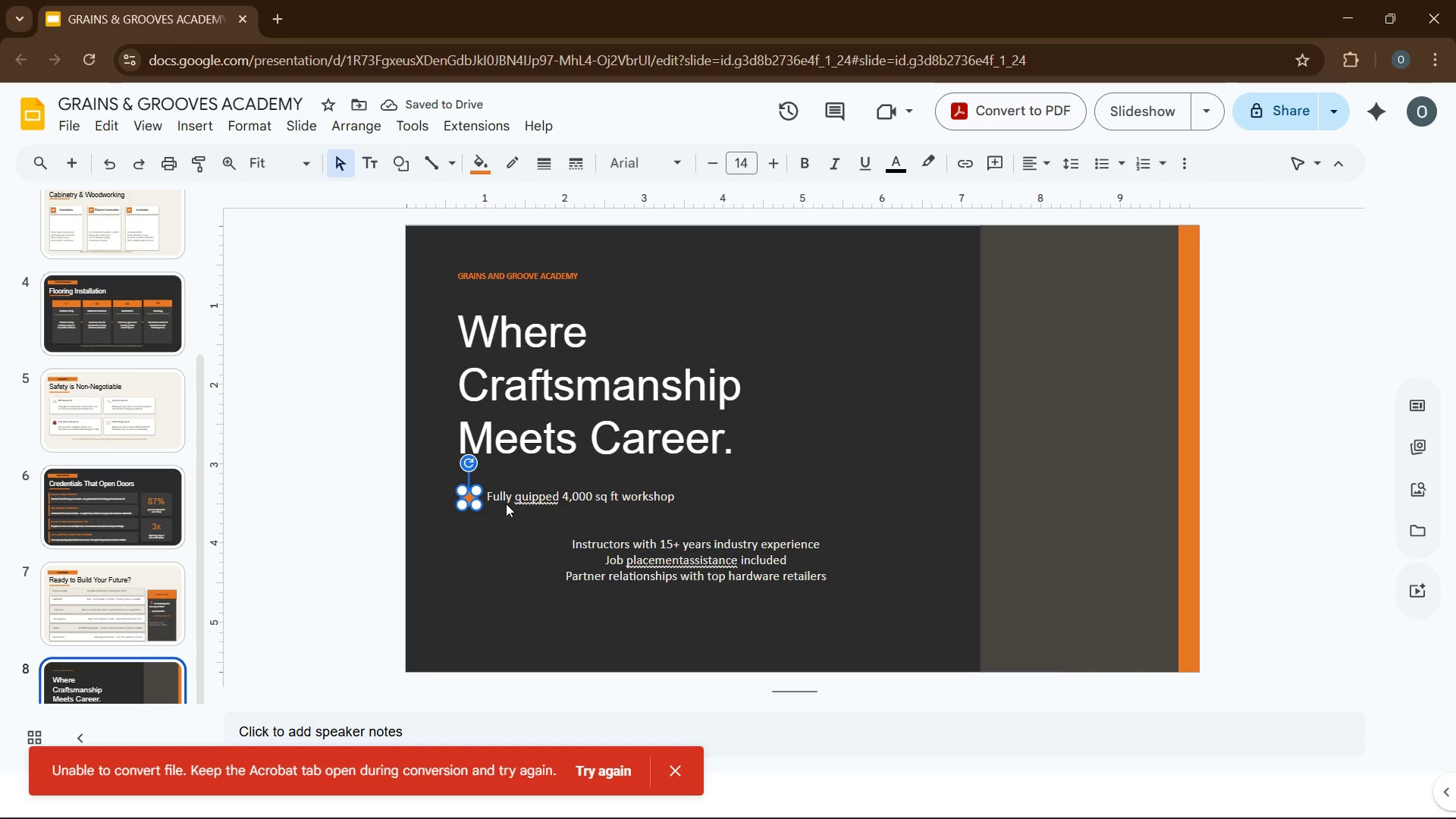 
key(ArrowUp)
 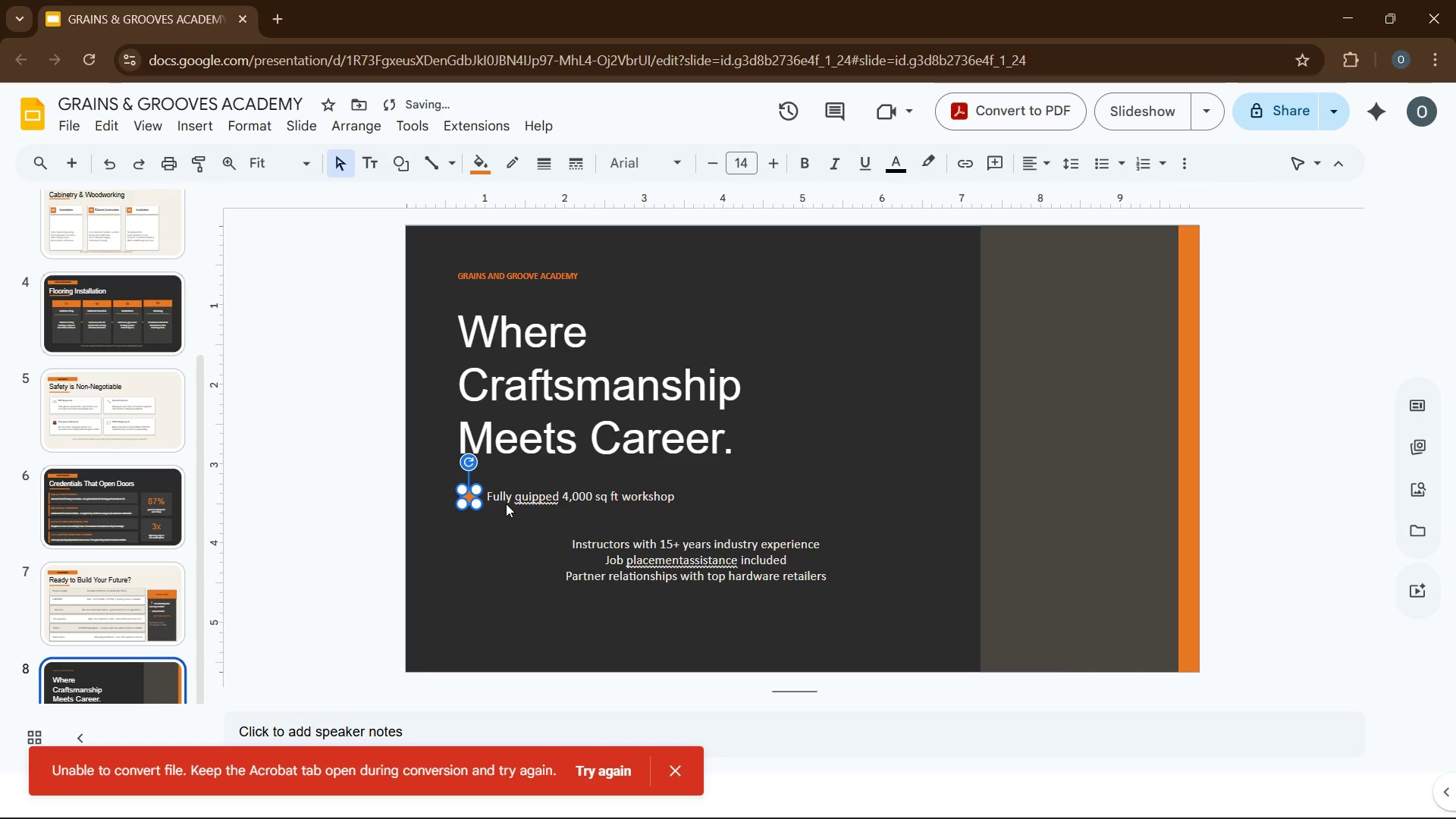 
key(ArrowUp)
 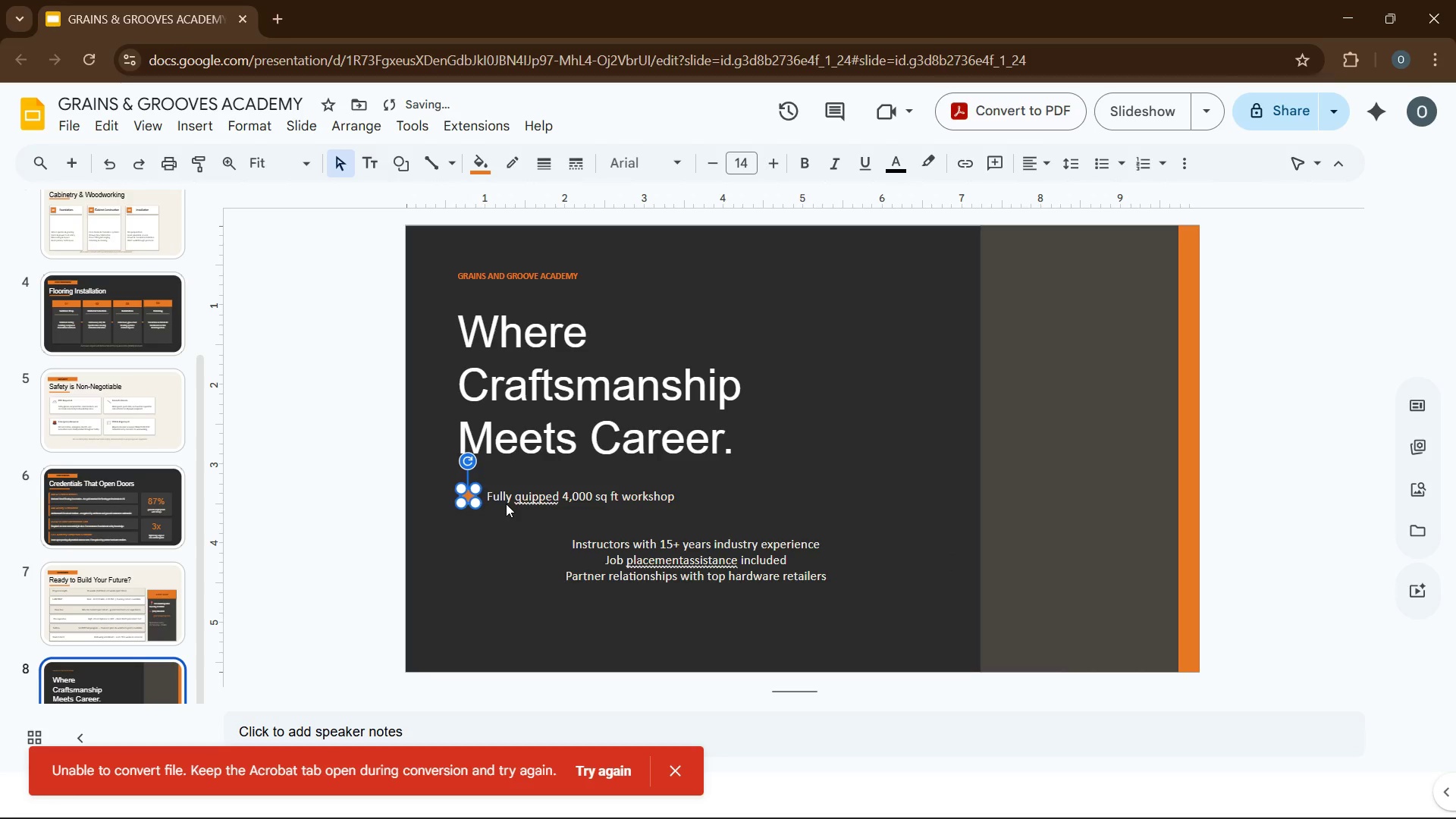 
key(ArrowLeft)
 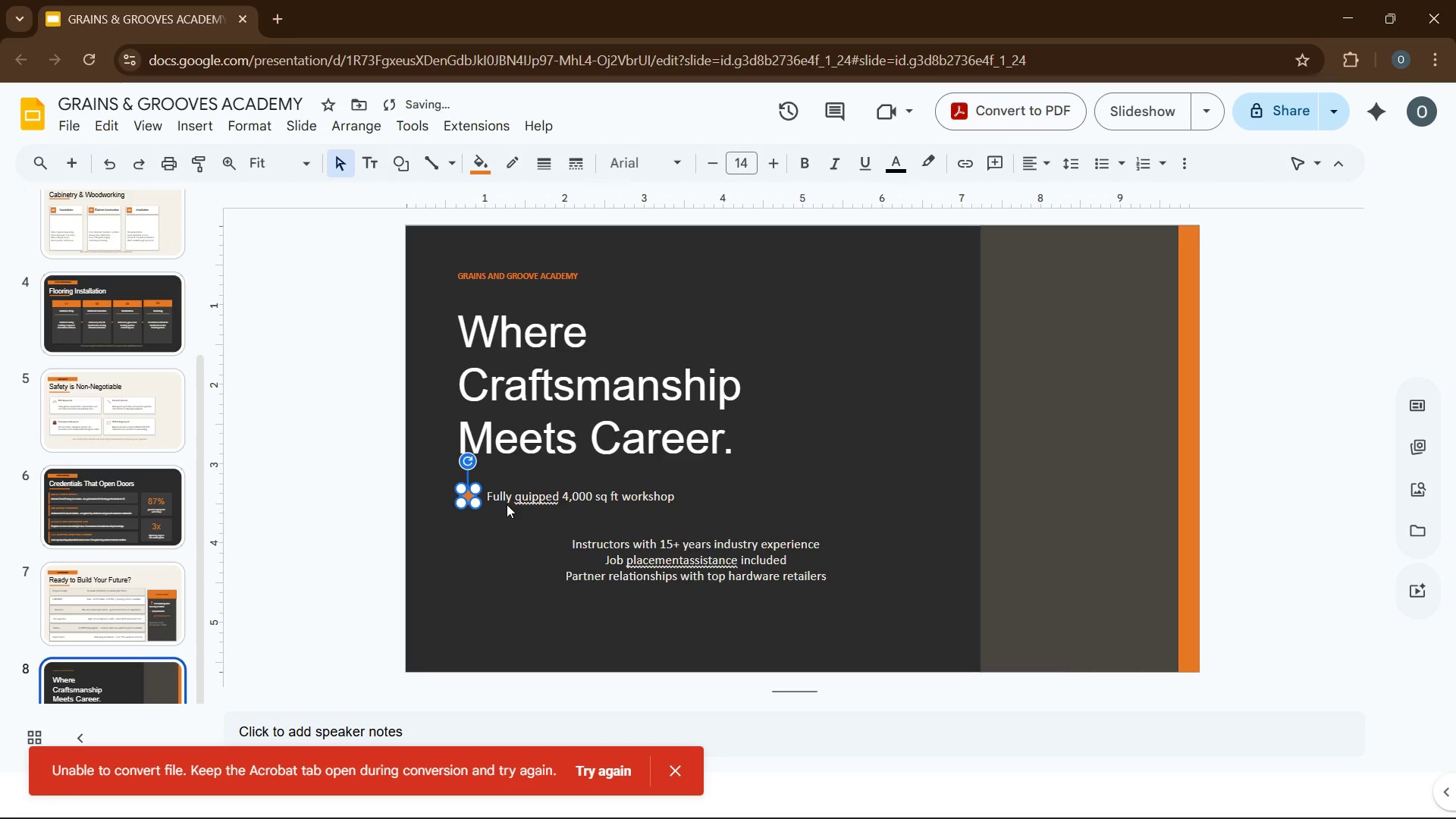 
left_click([507, 504])
 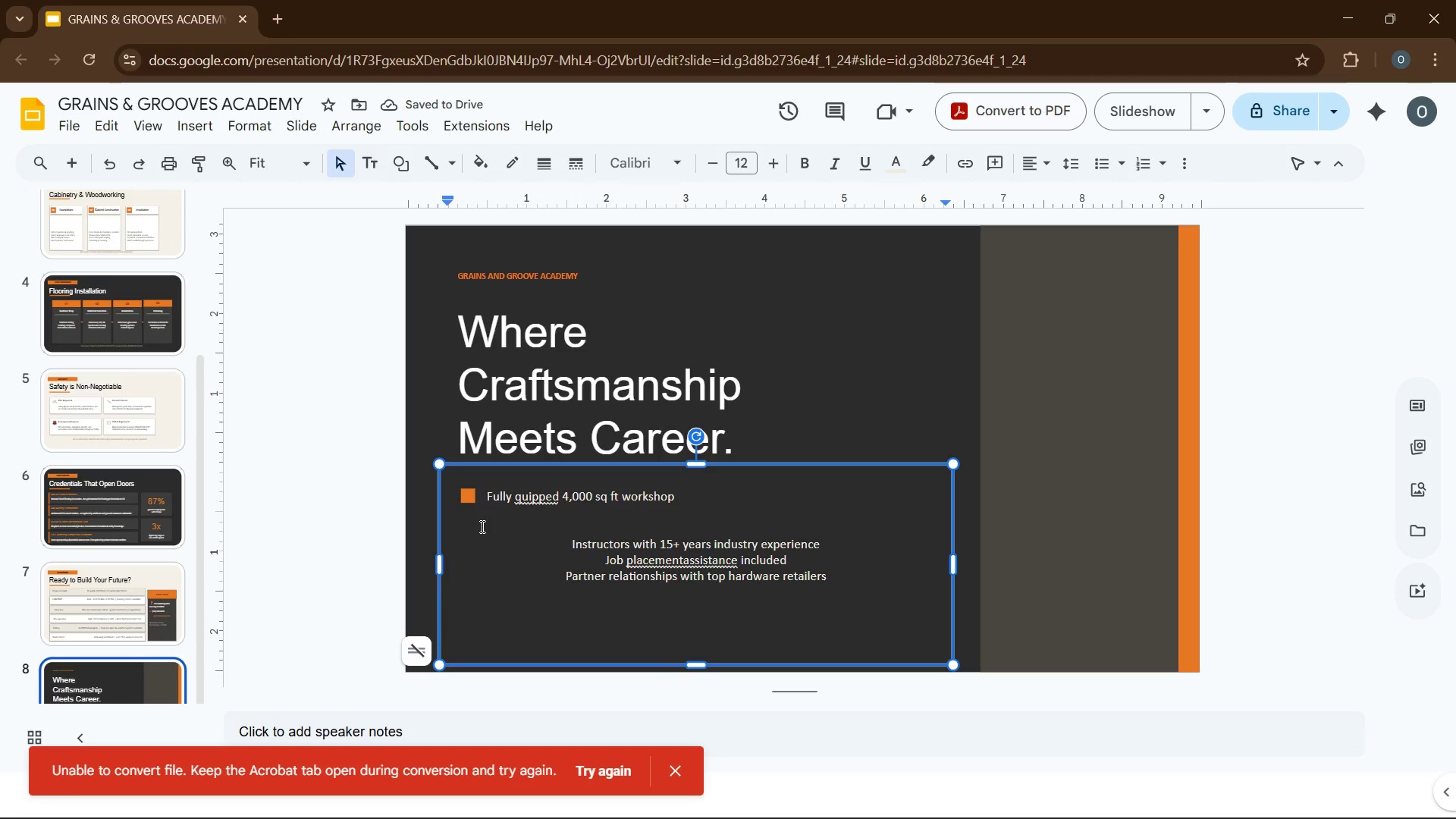 
wait(8.92)
 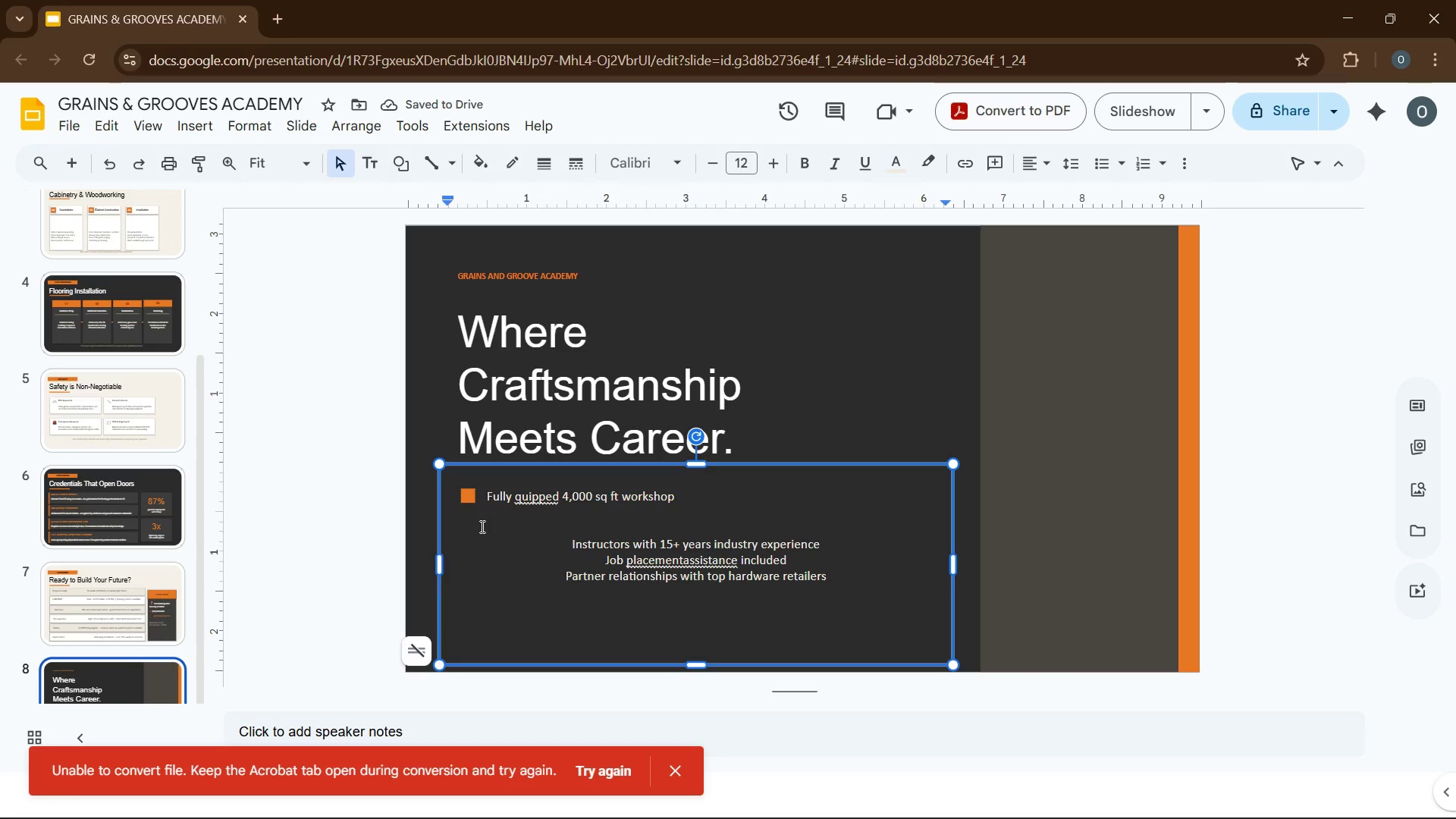 
left_click([486, 498])
 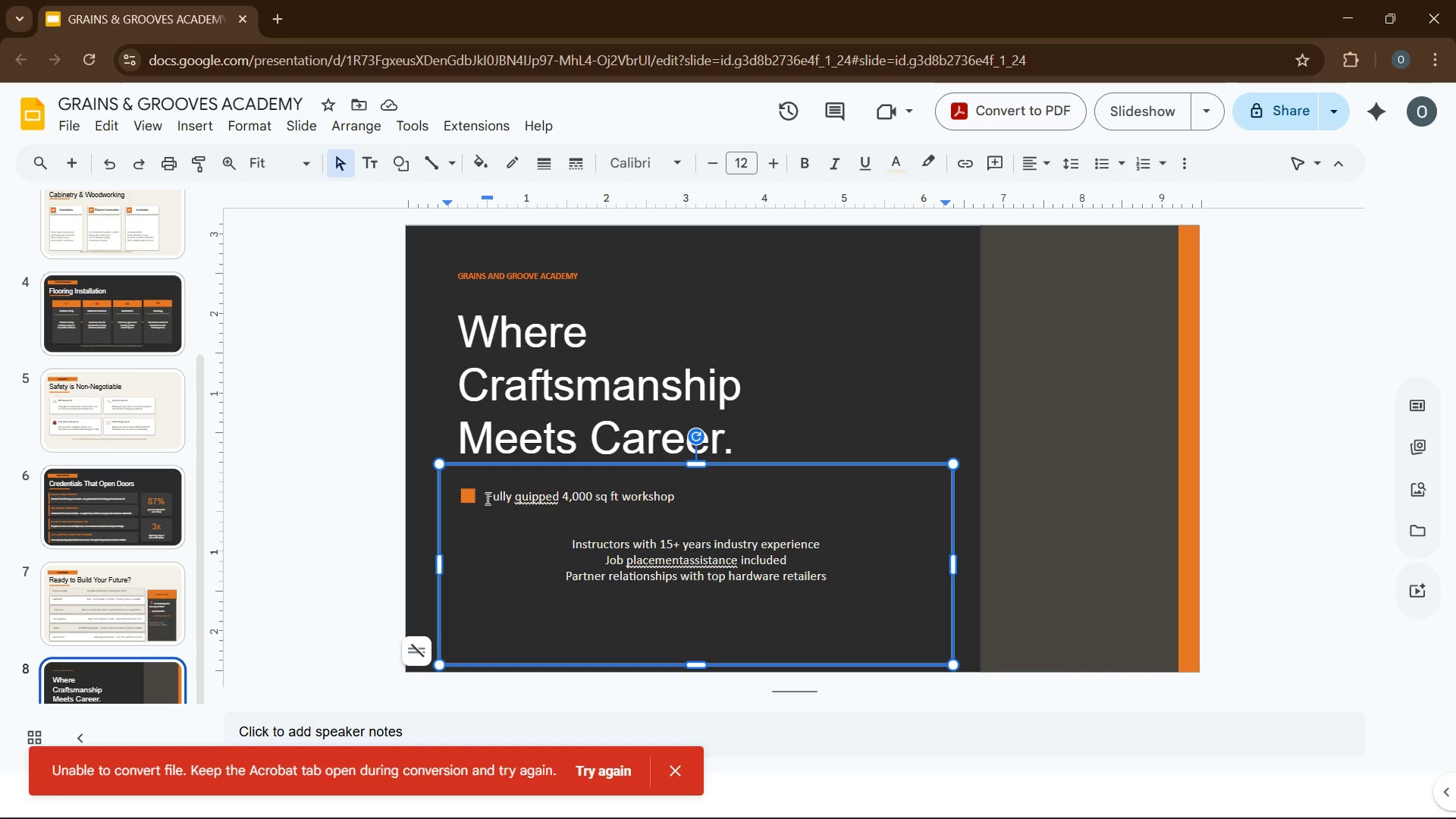 
key(Backspace)
 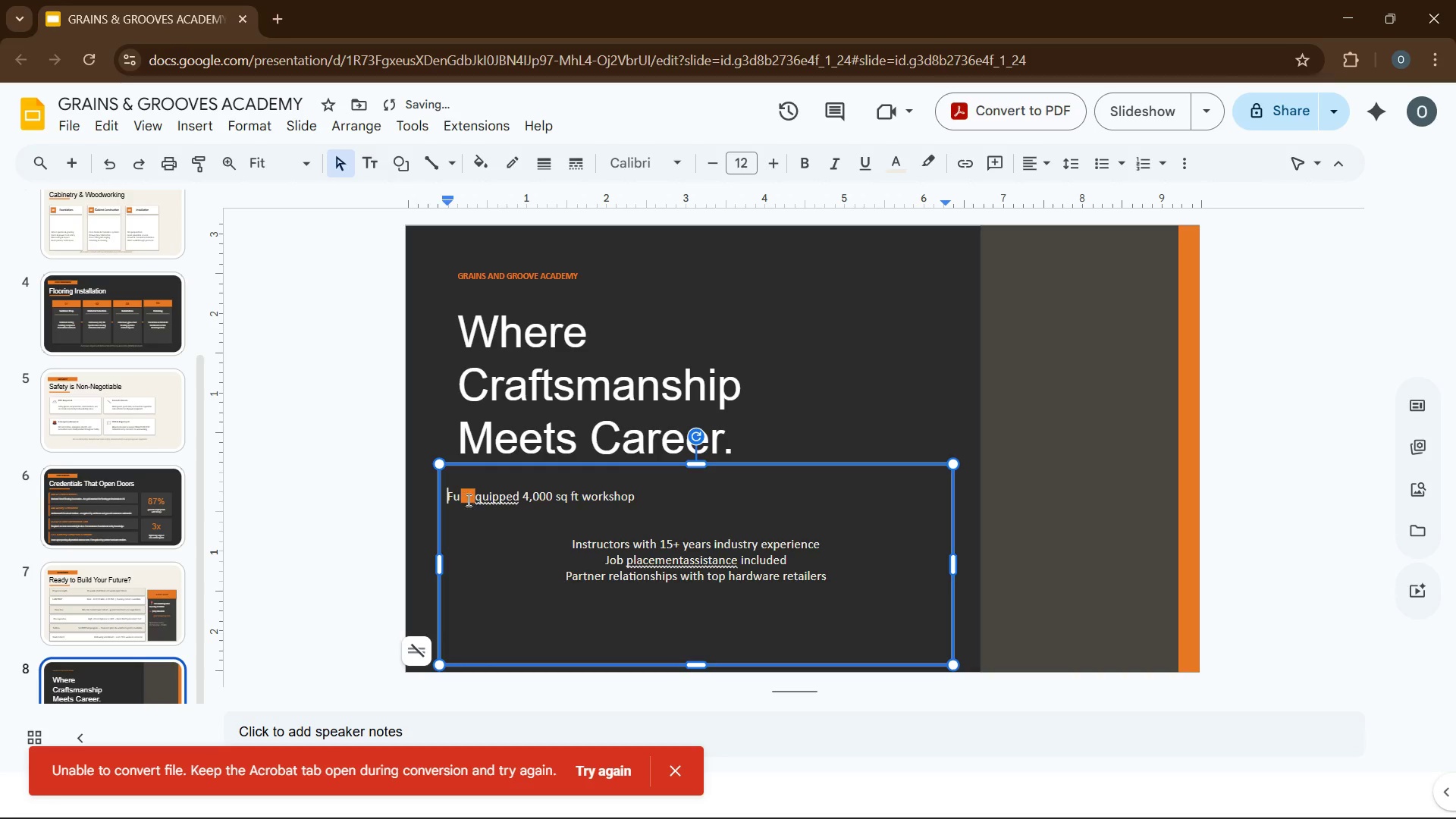 
left_click([466, 497])
 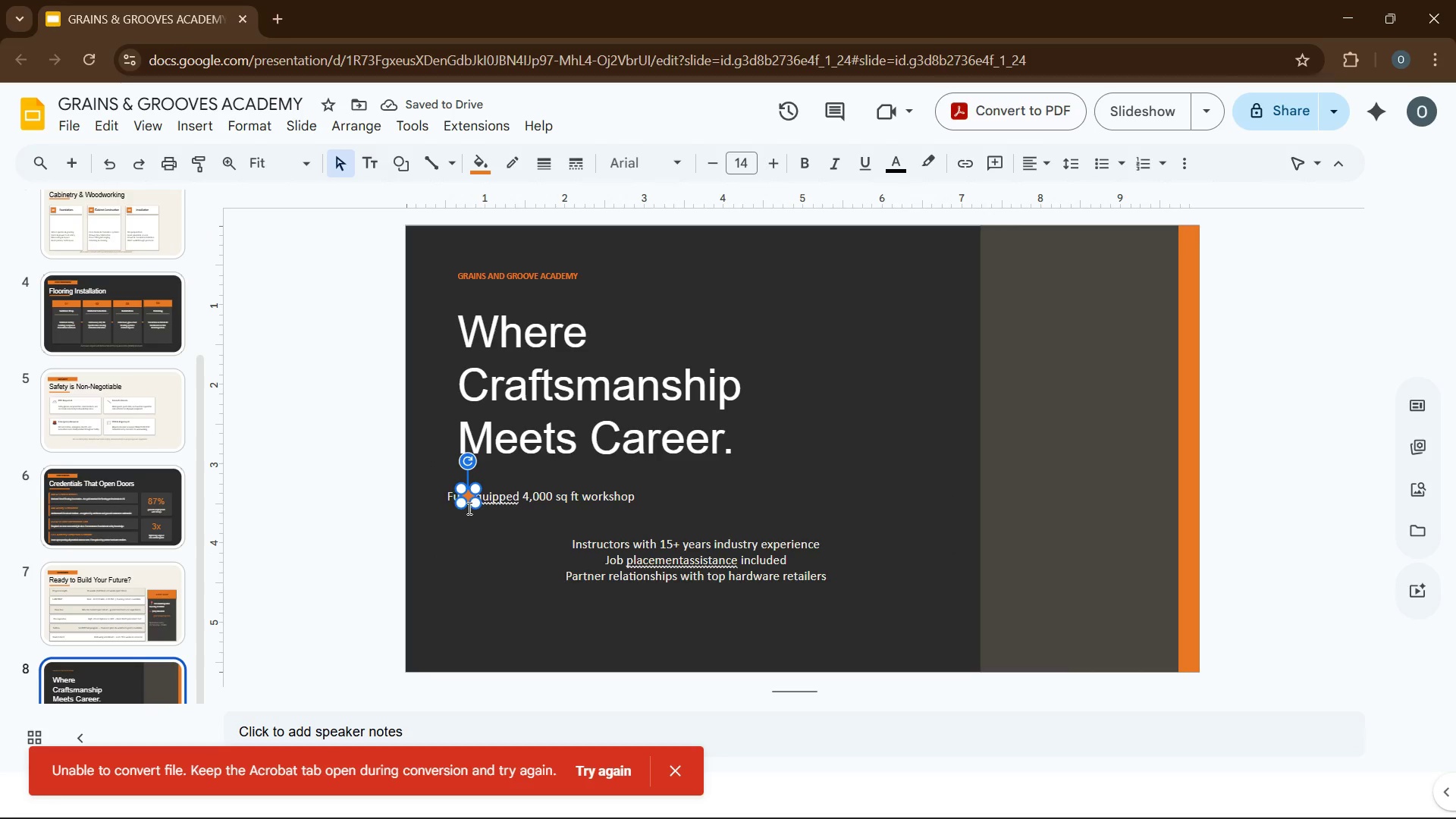 
key(Tab)
 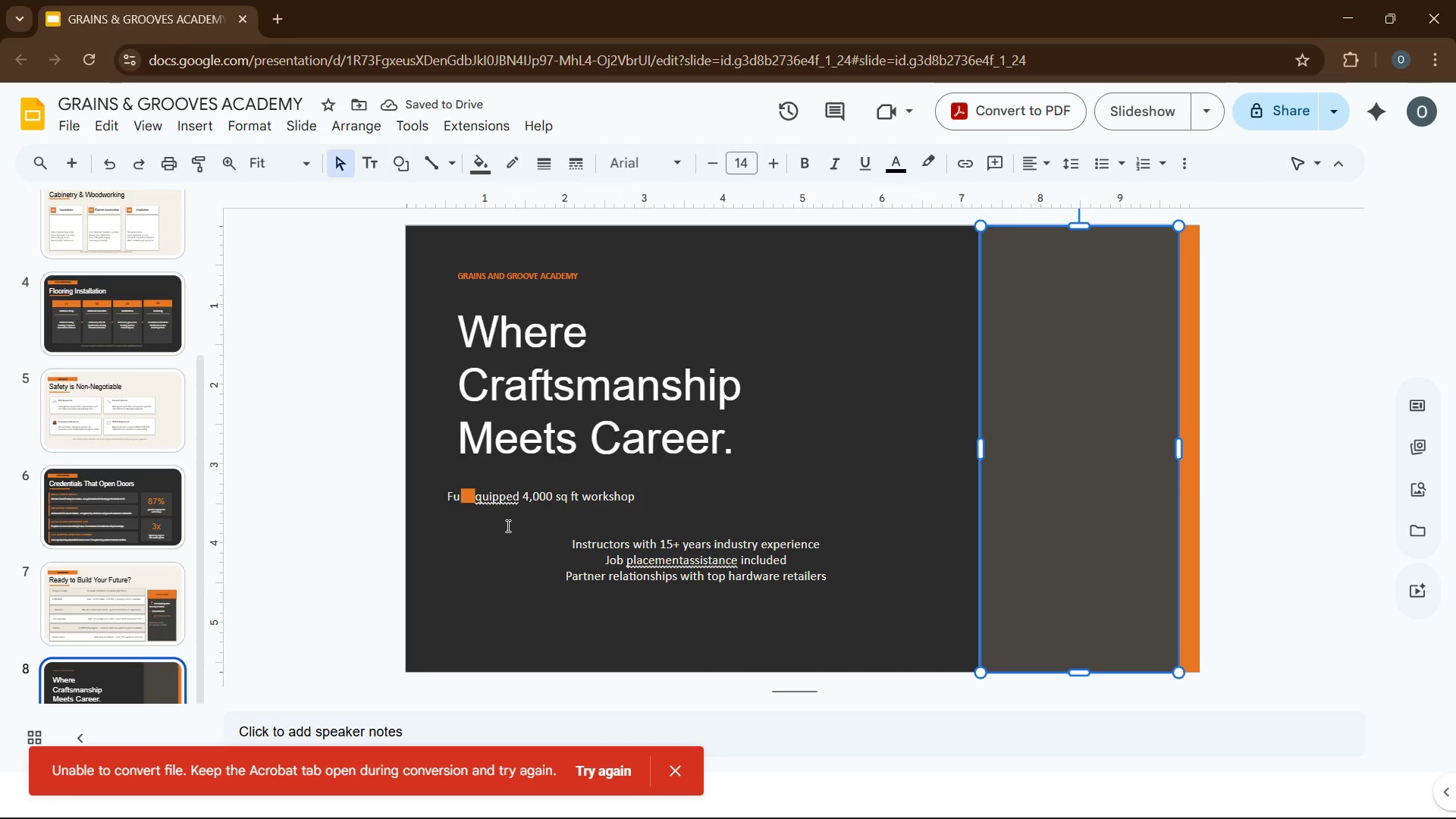 
left_click([510, 526])
 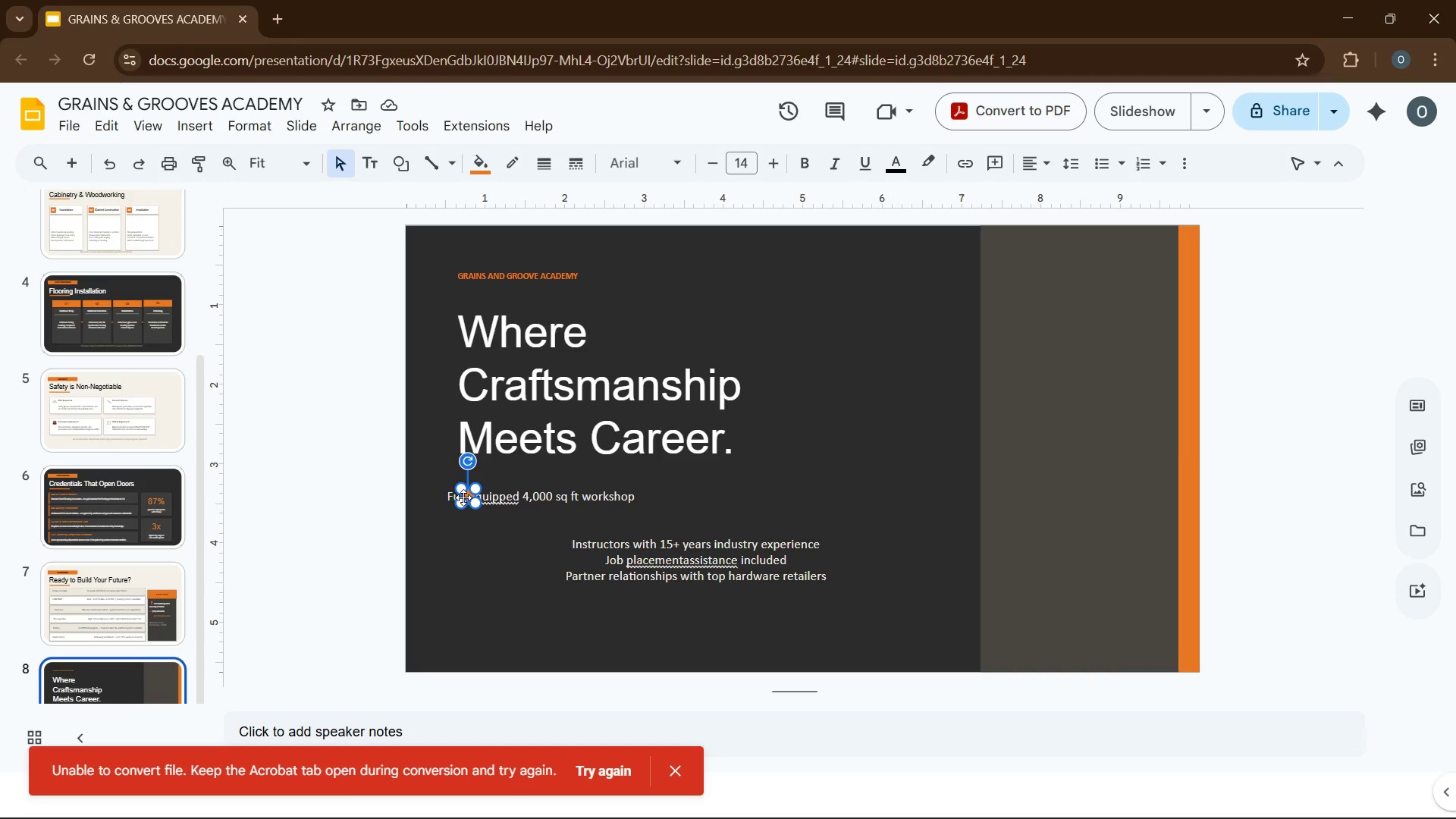 
left_click([472, 527])
 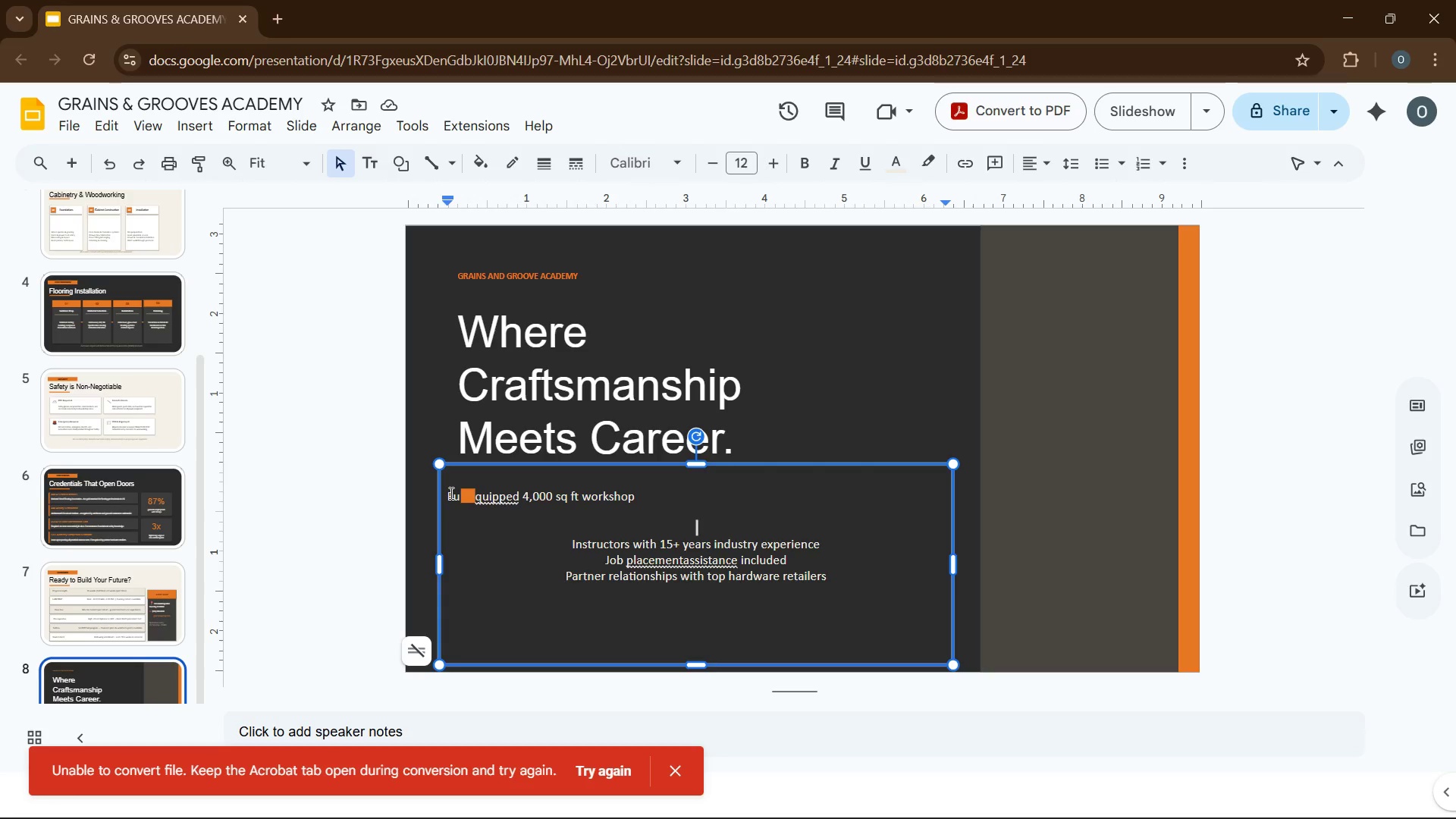 
left_click([450, 493])
 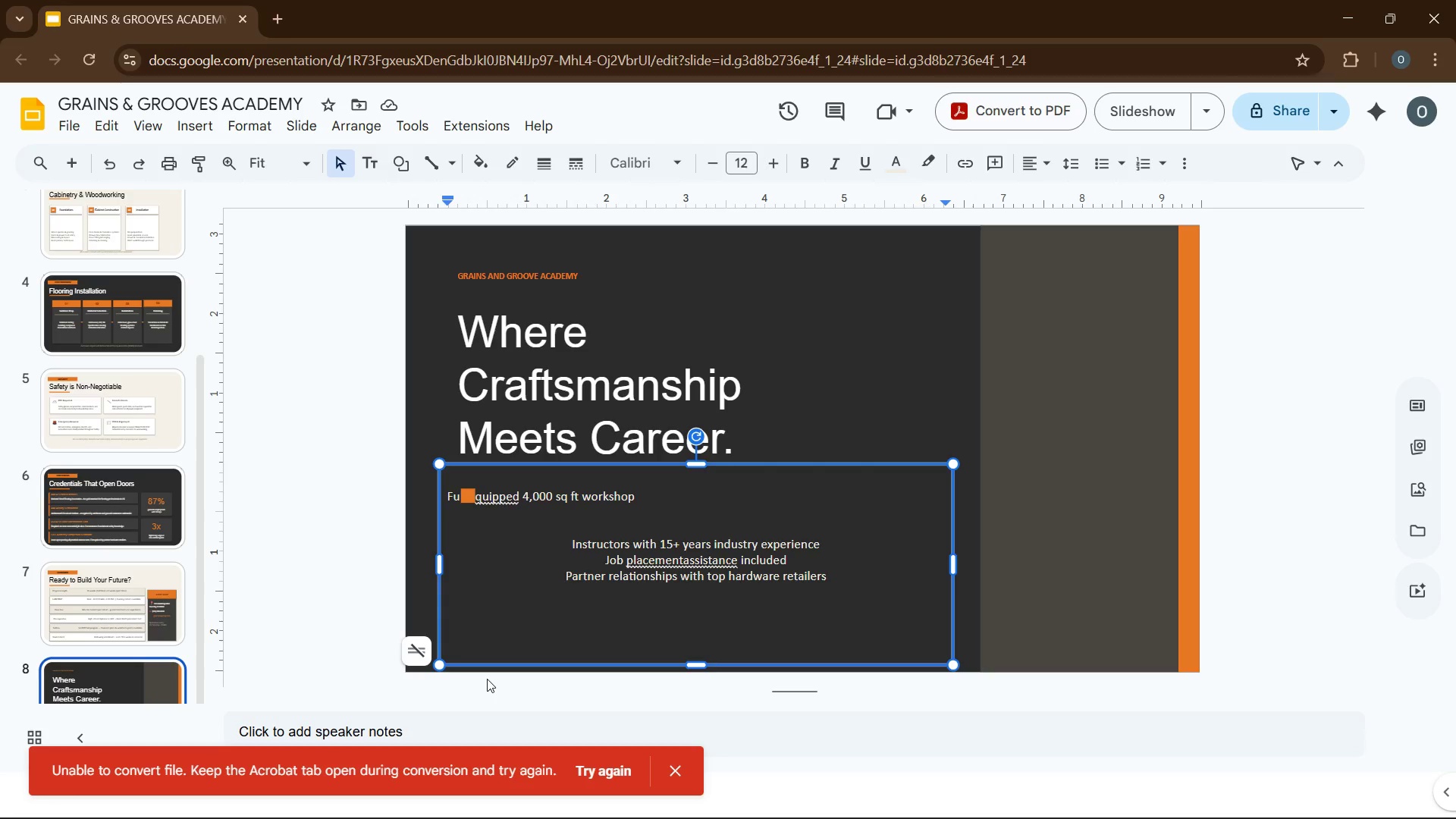 
key(ArrowLeft)
 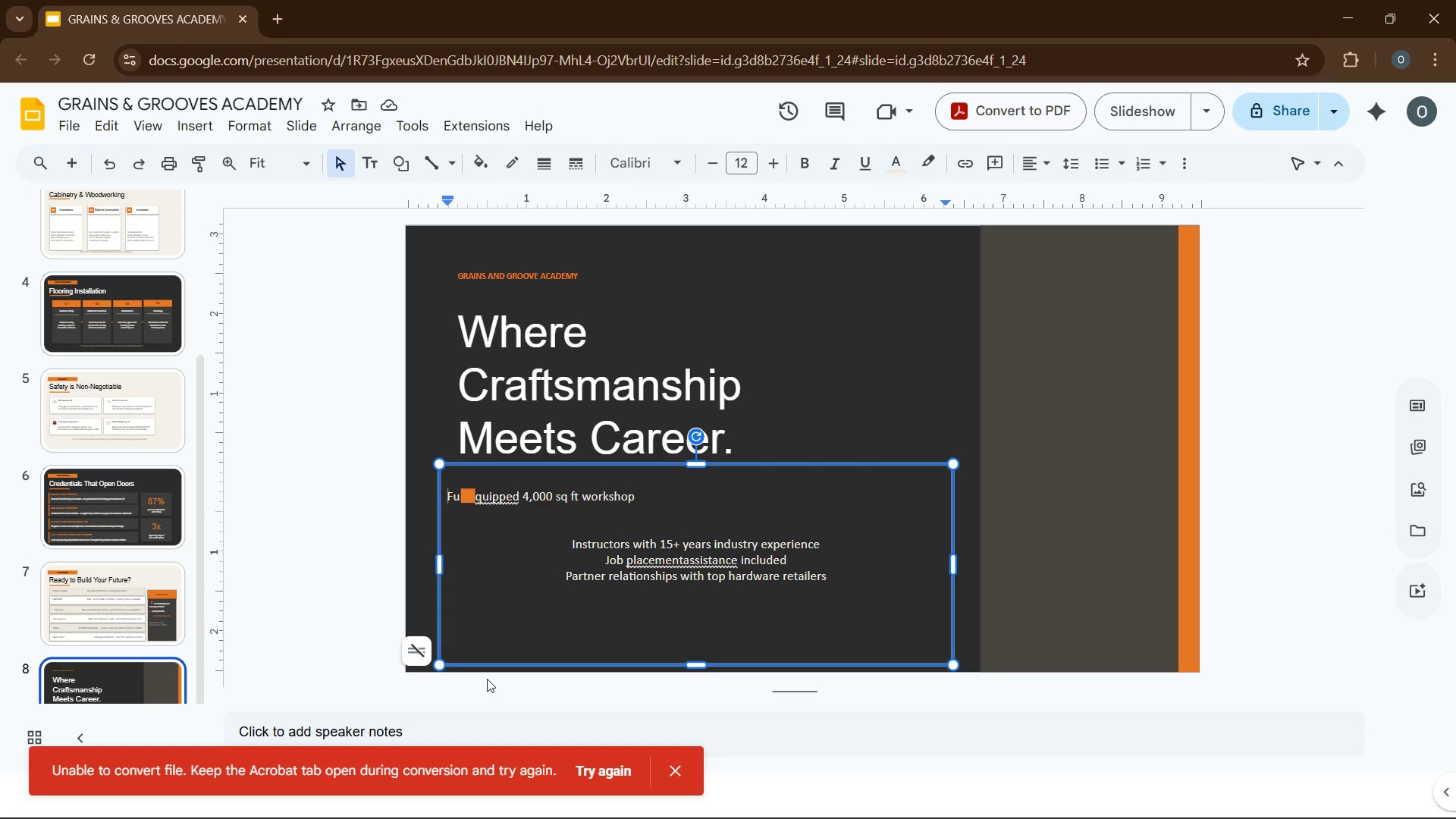 
key(Tab)
 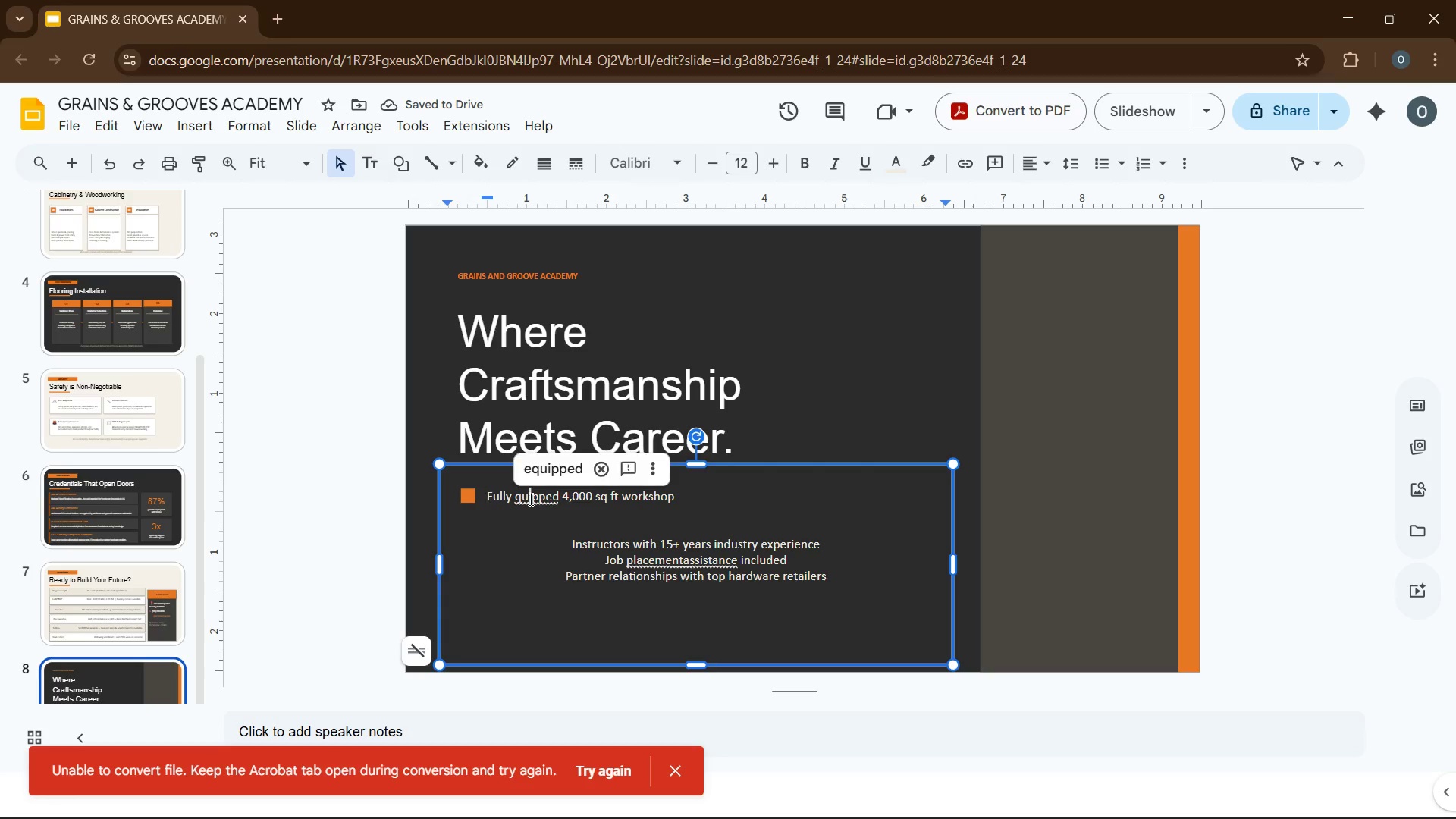 
left_click([557, 467])
 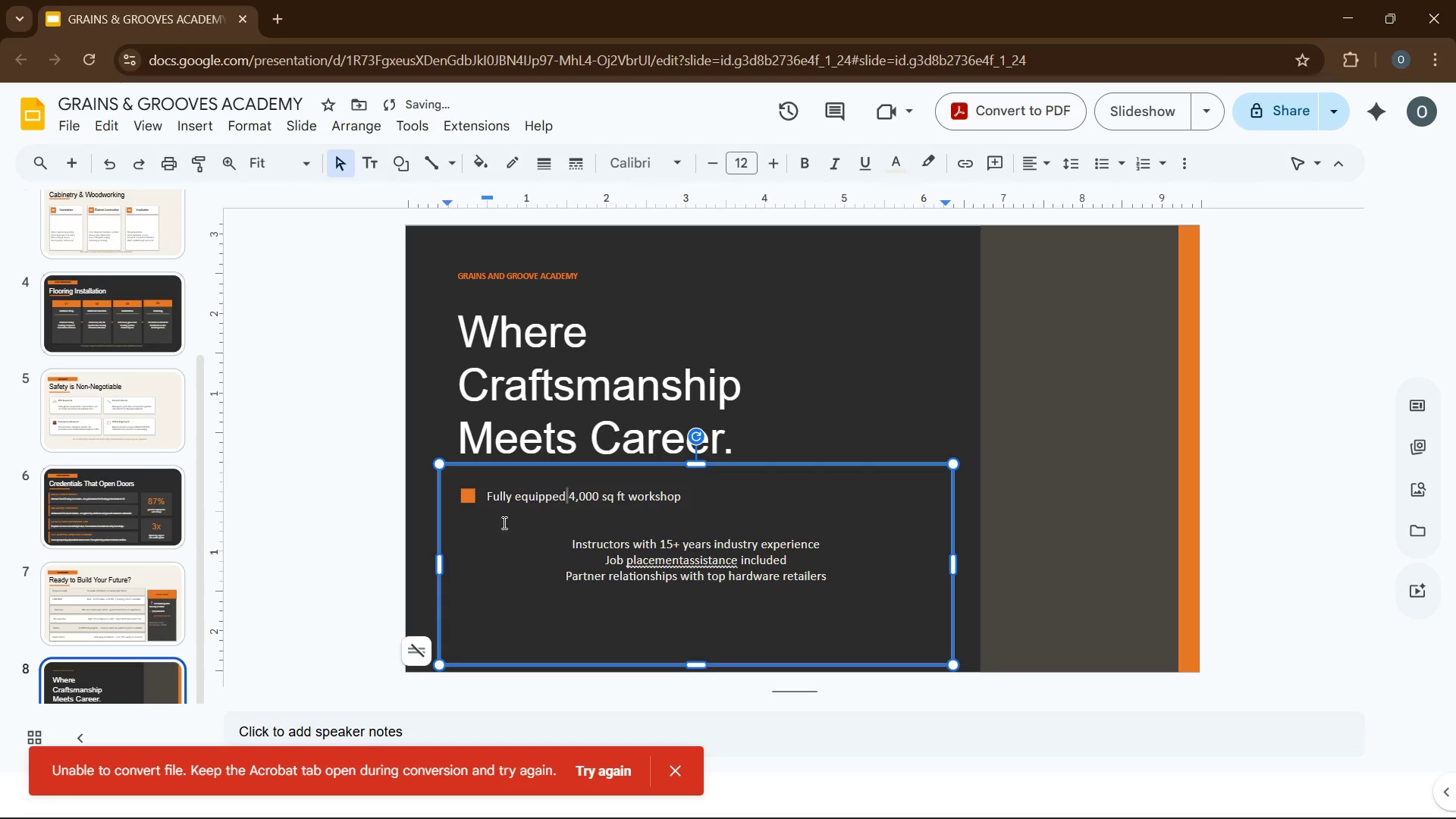 
left_click([504, 526])
 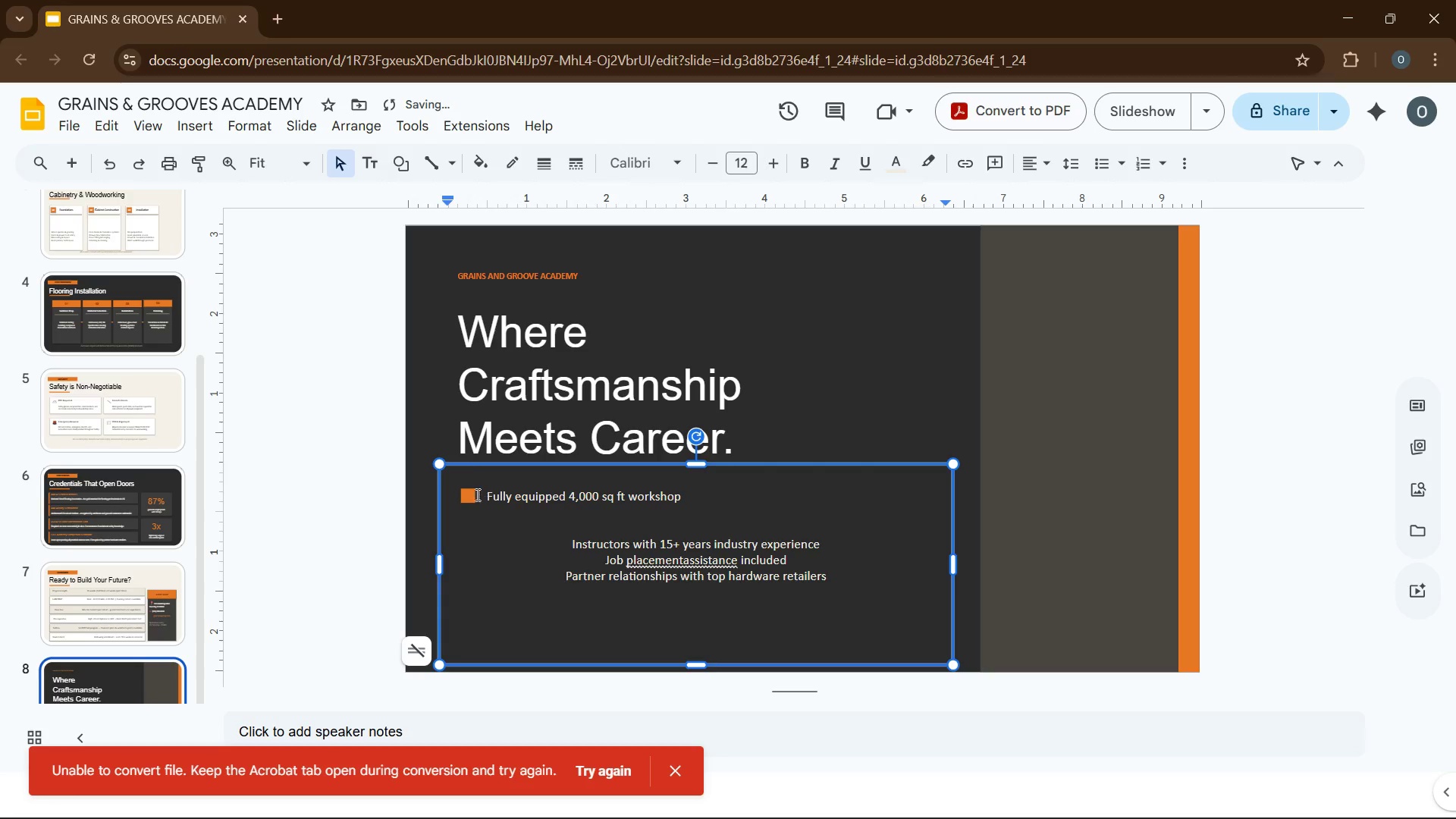 
left_click([475, 497])
 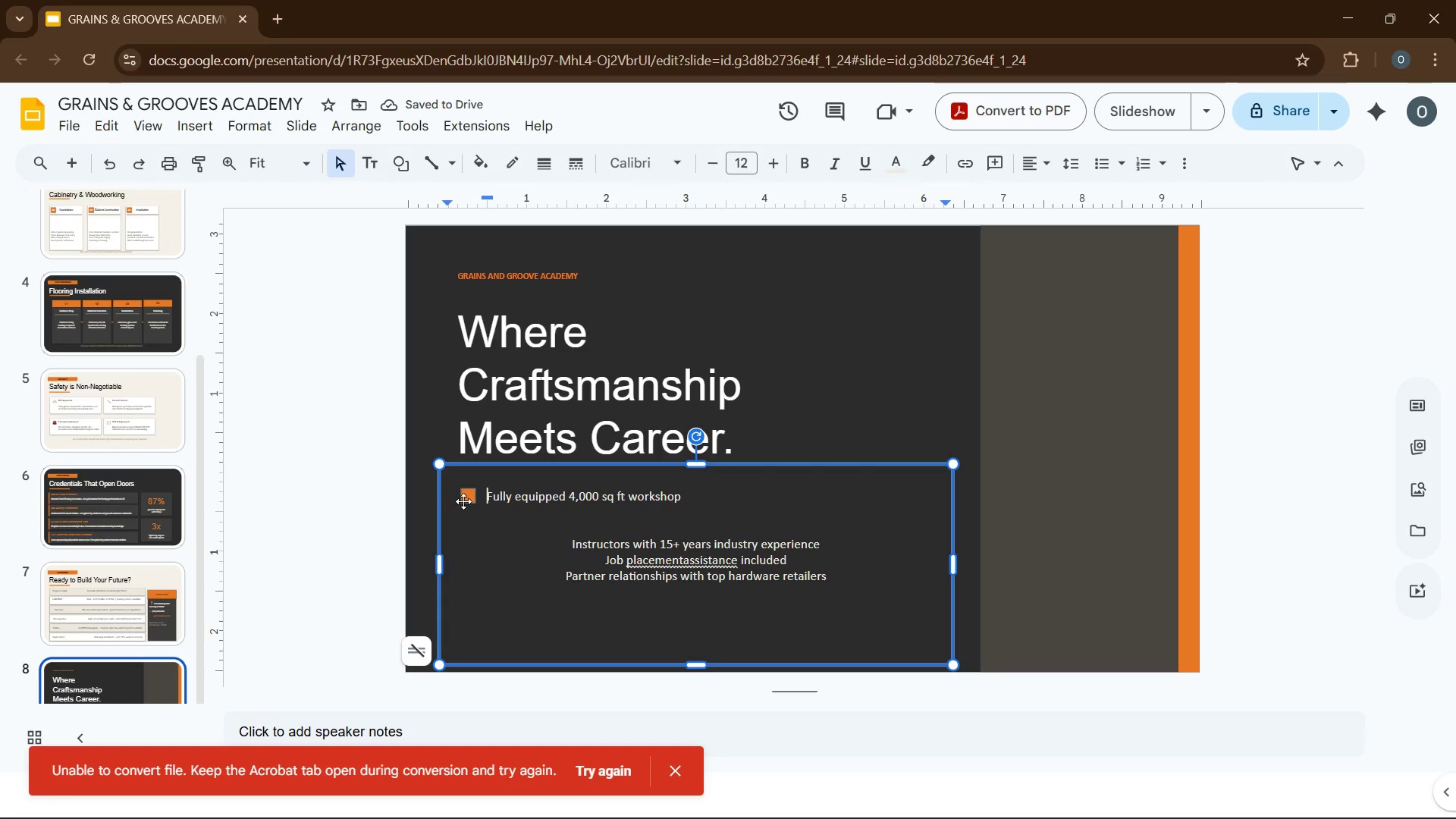 
left_click([463, 501])
 